 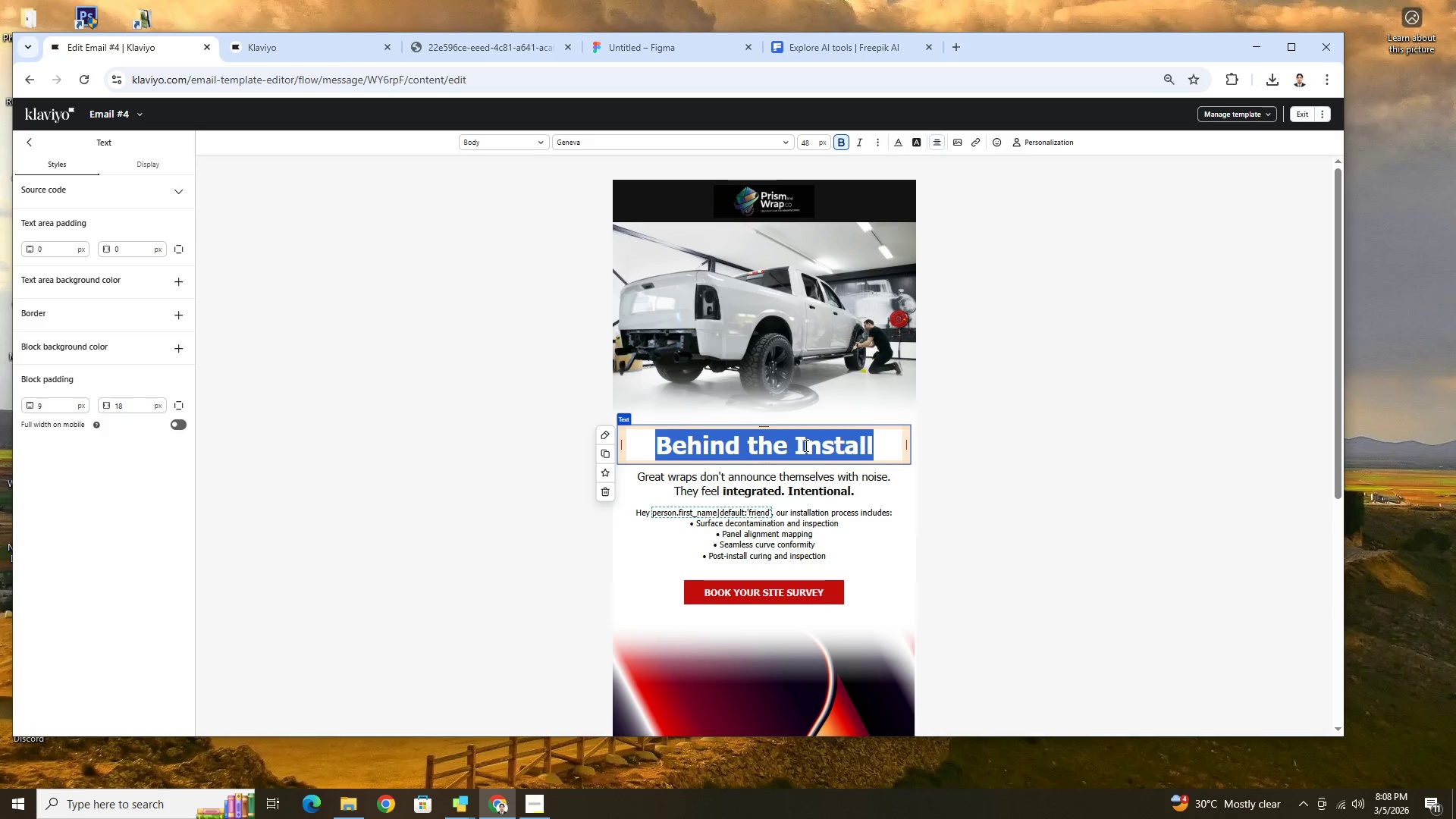 
type(Virtual Site Survey Invitation)
 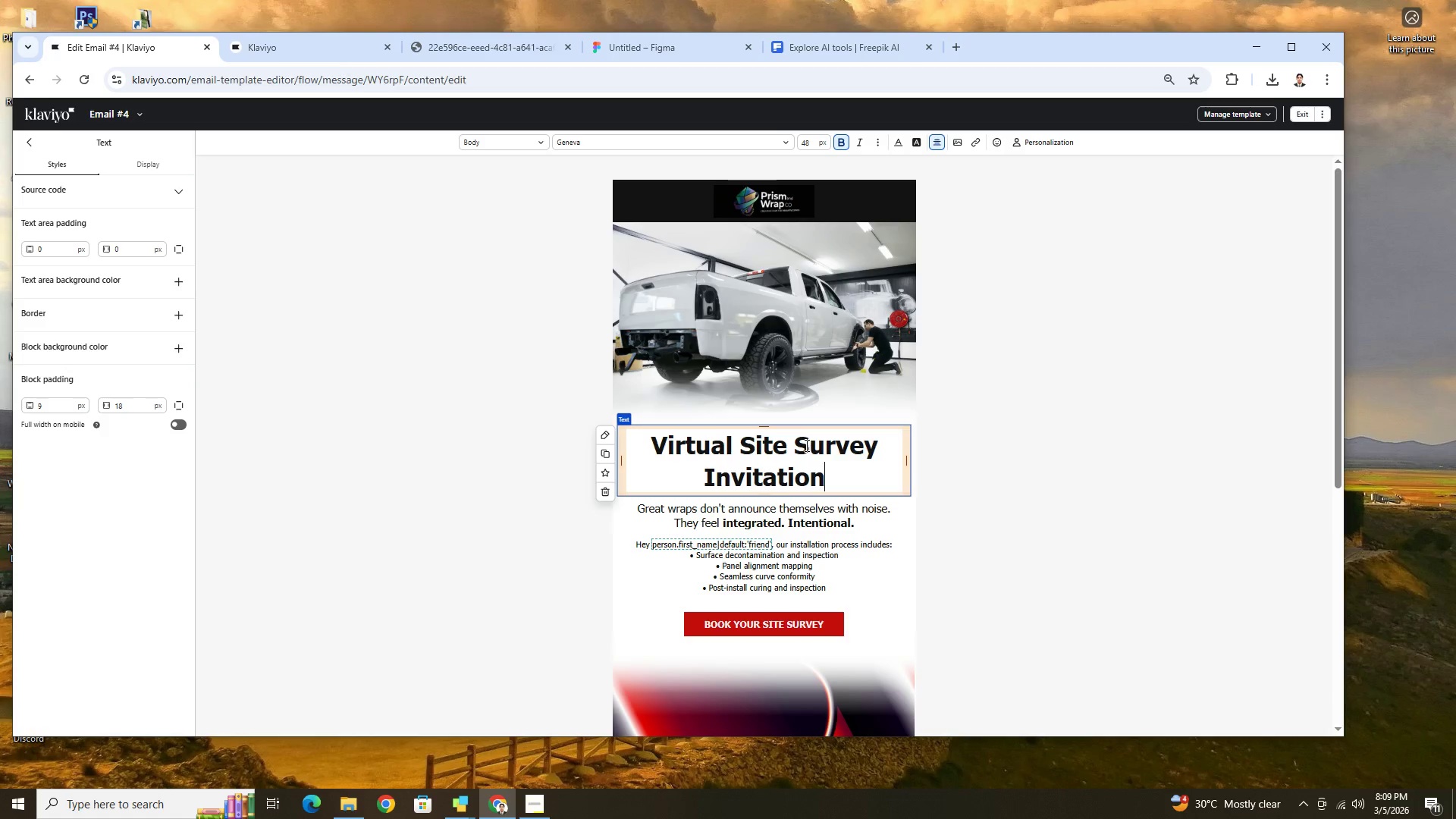 
left_click([1008, 565])
 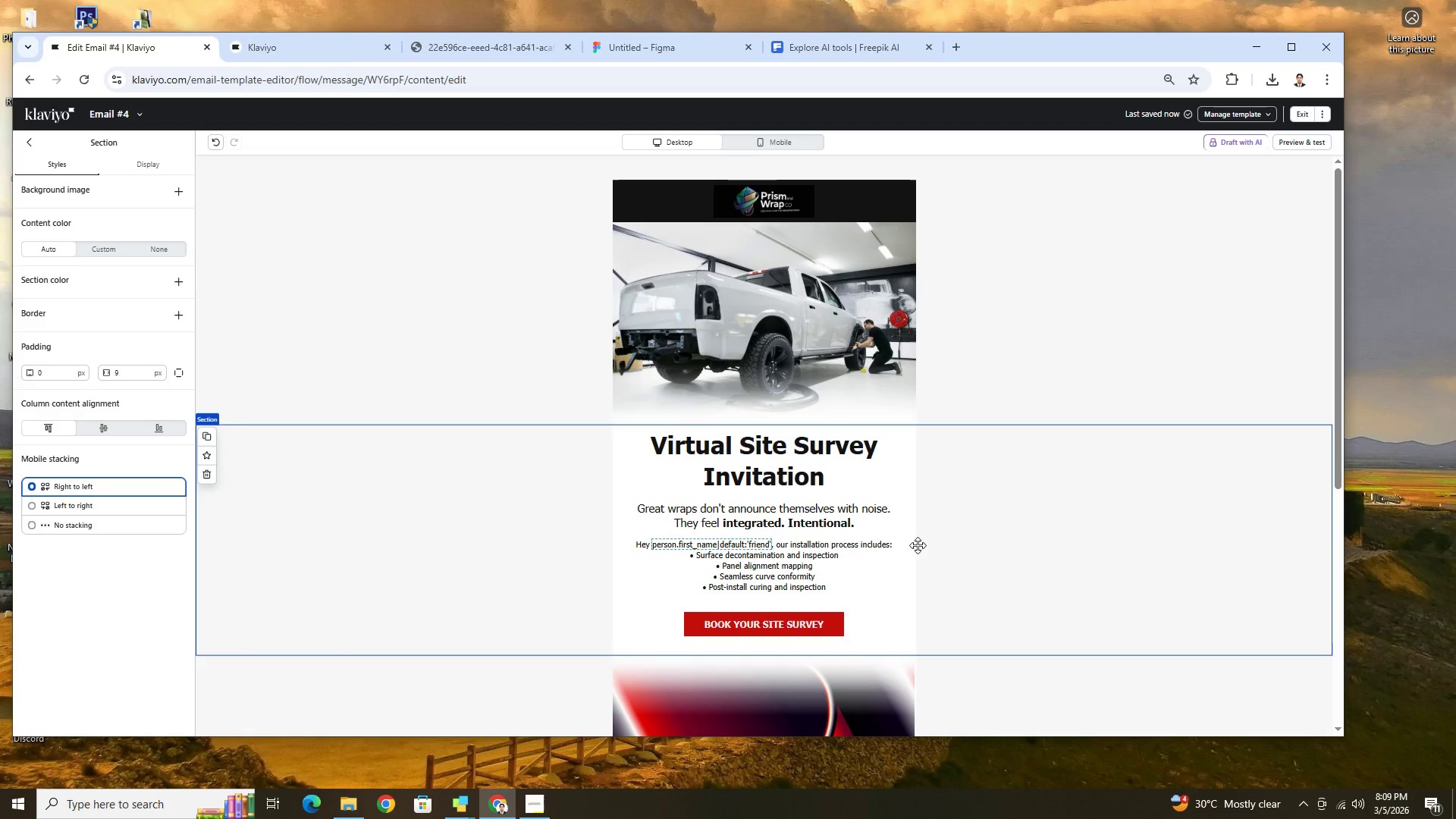 
wait(16.28)
 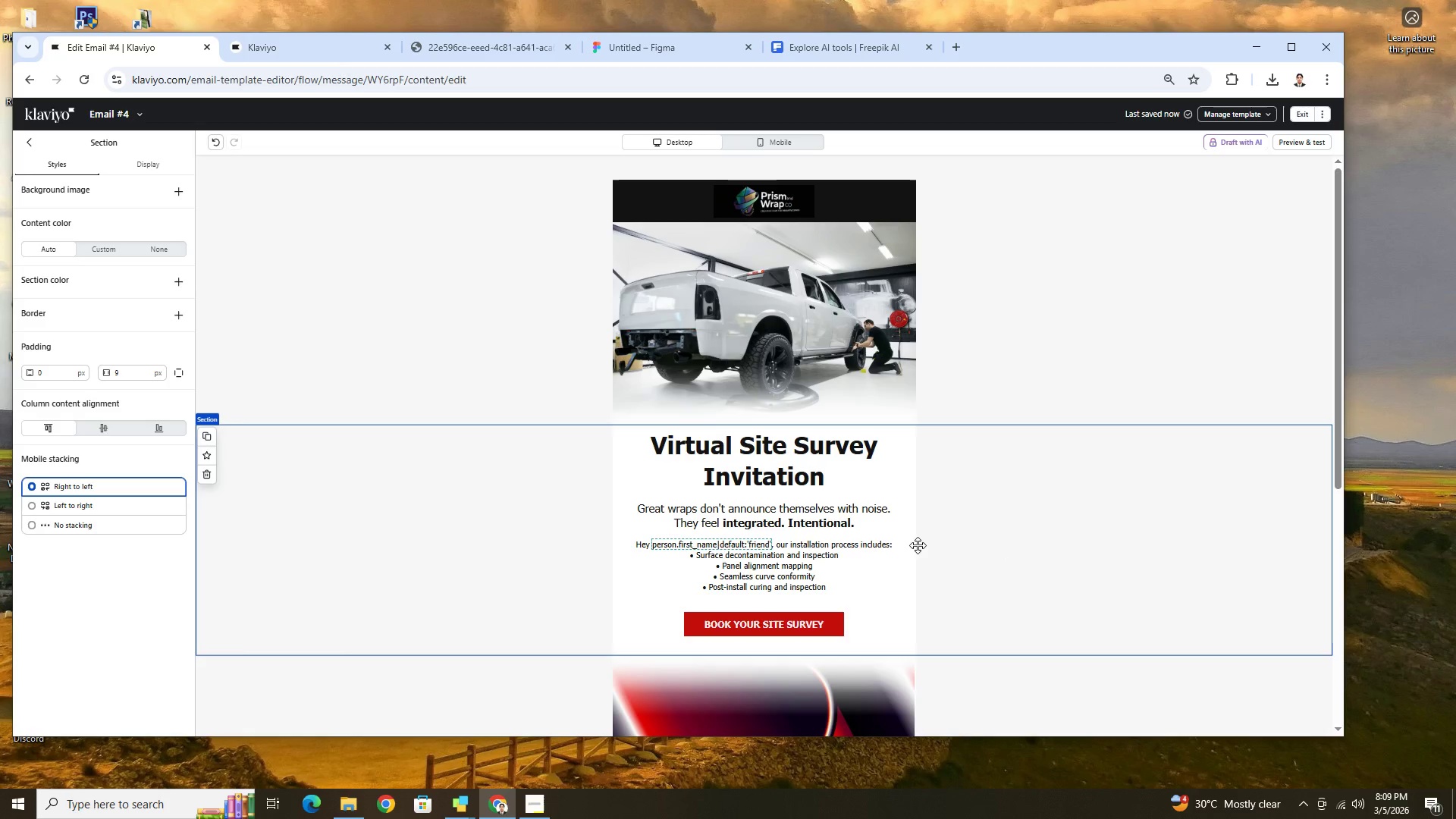 
double_click([761, 508])
 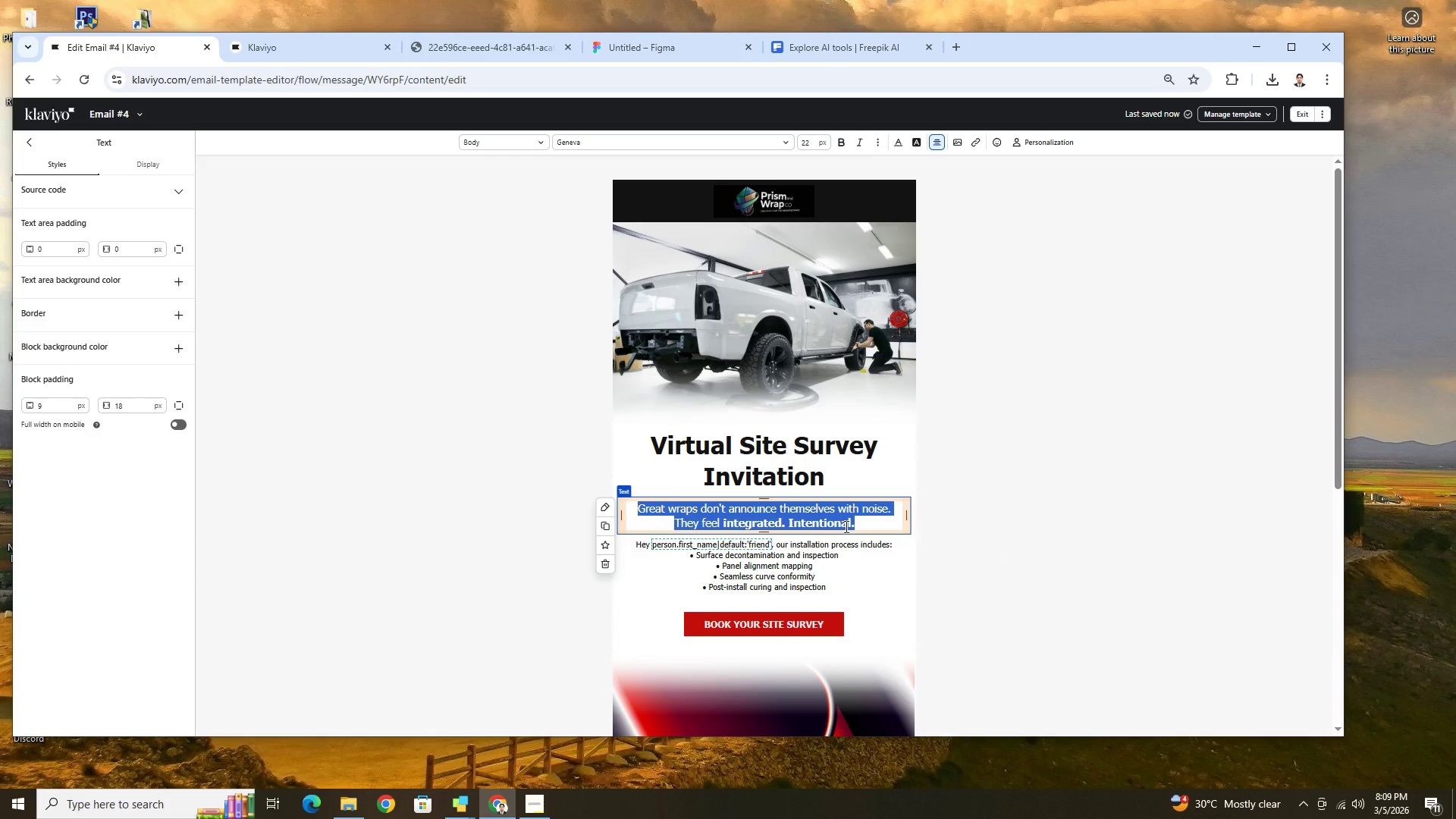 
type(If your fleet is already on the road, it's already being seen)
 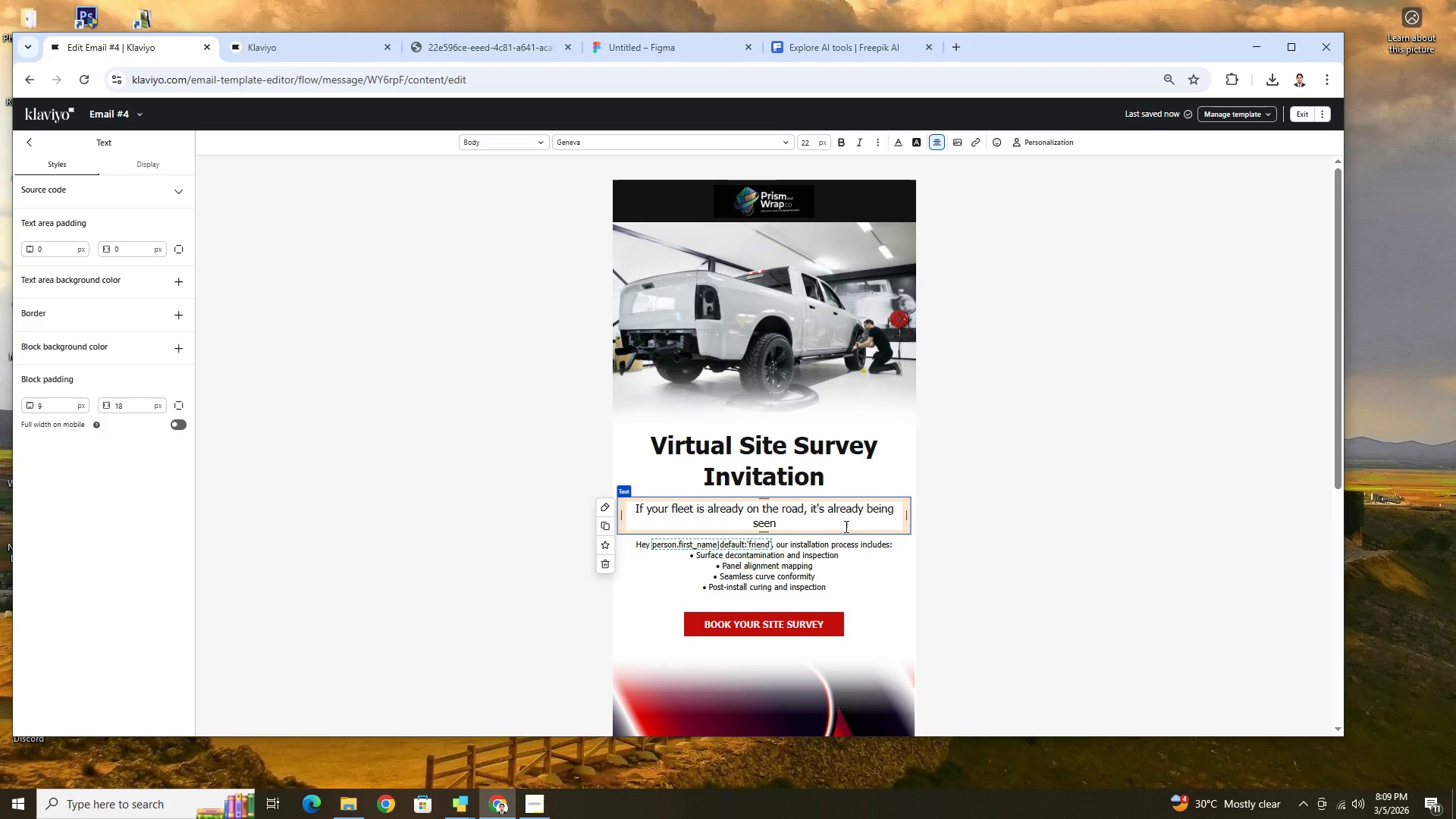 
type(. The quesi)
key(Backspace)
type(tion is)
 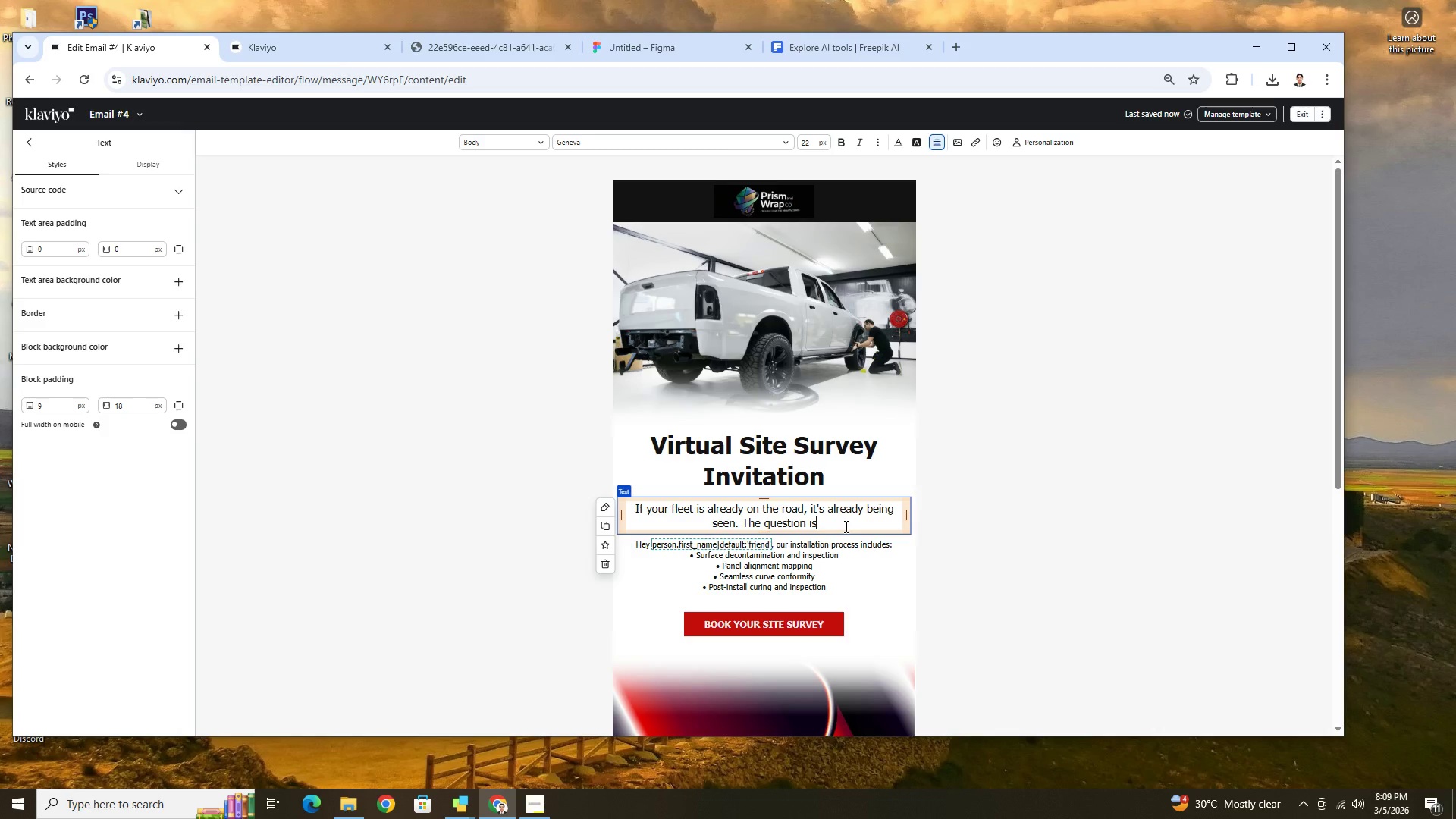 
key(Space)
 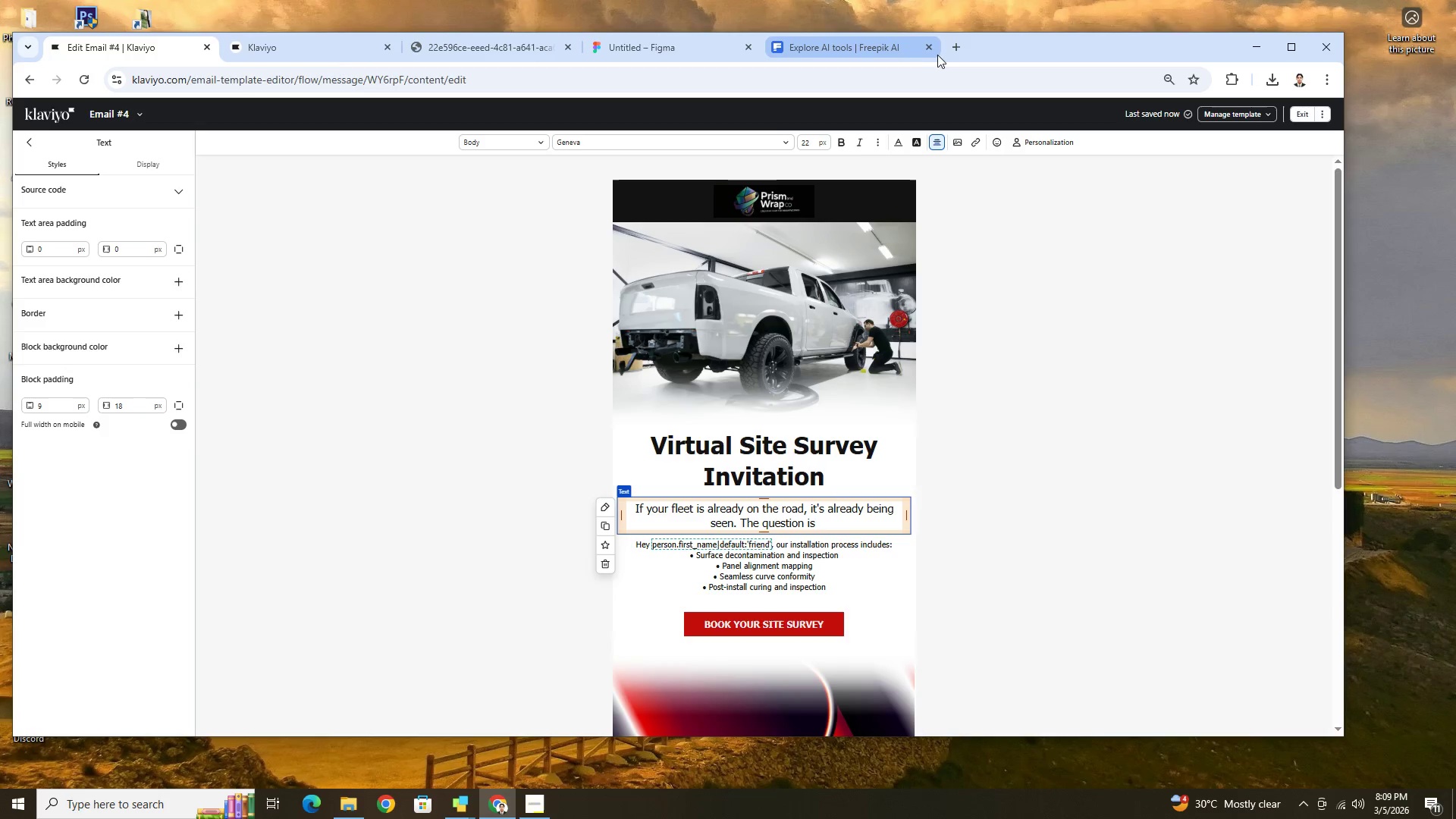 
left_click([949, 49])
 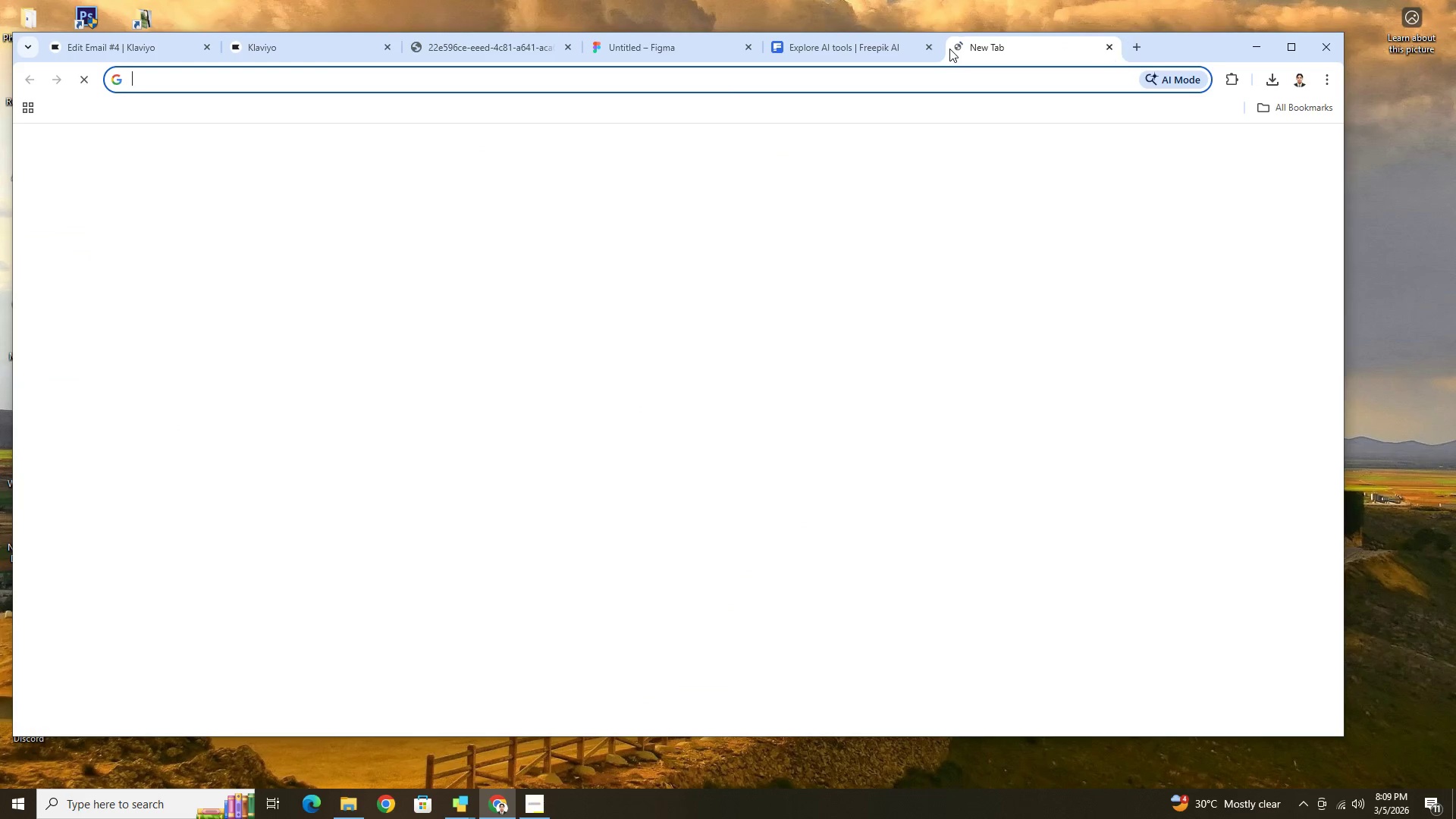 
key(E)
 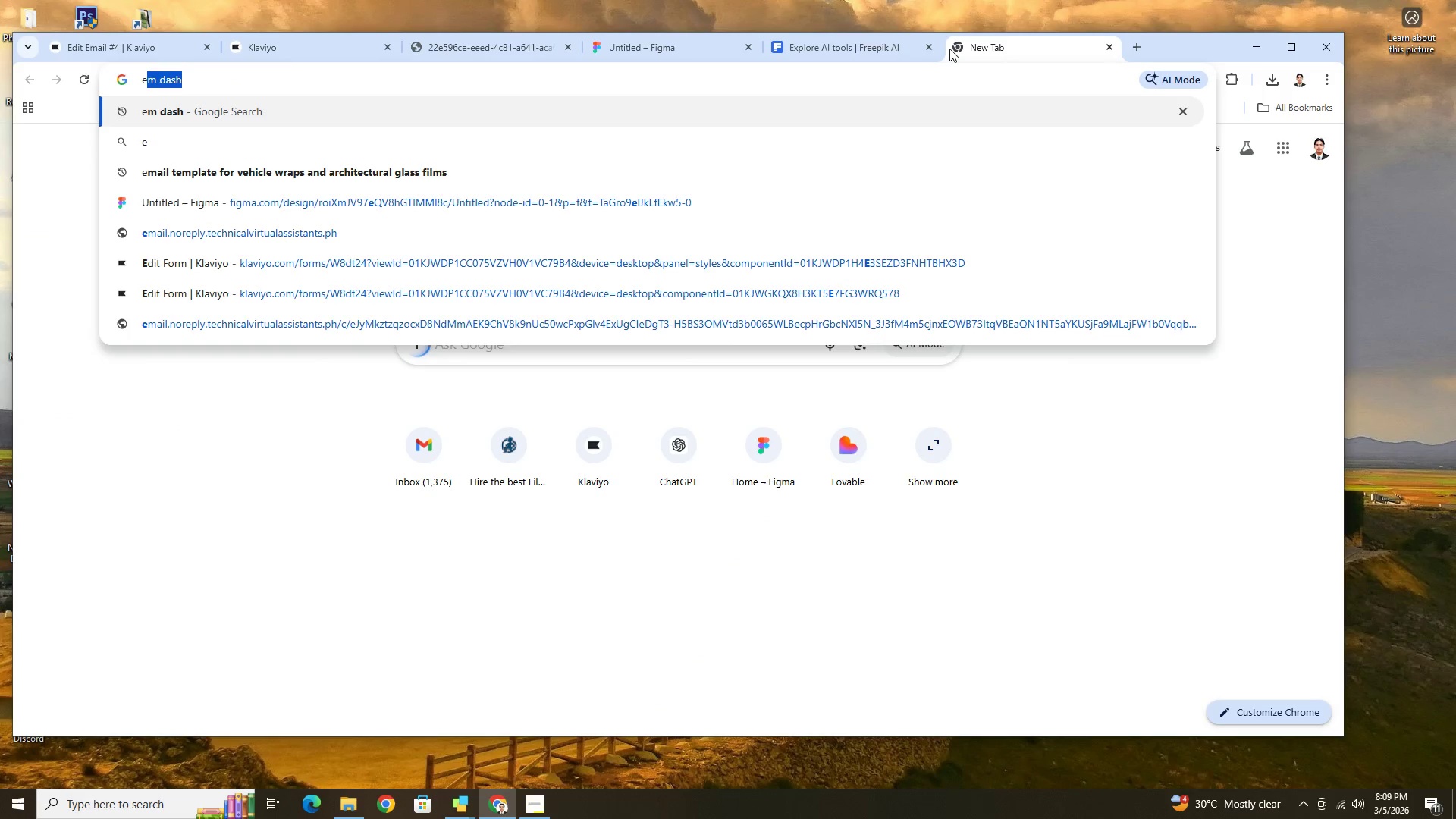 
key(Enter)
 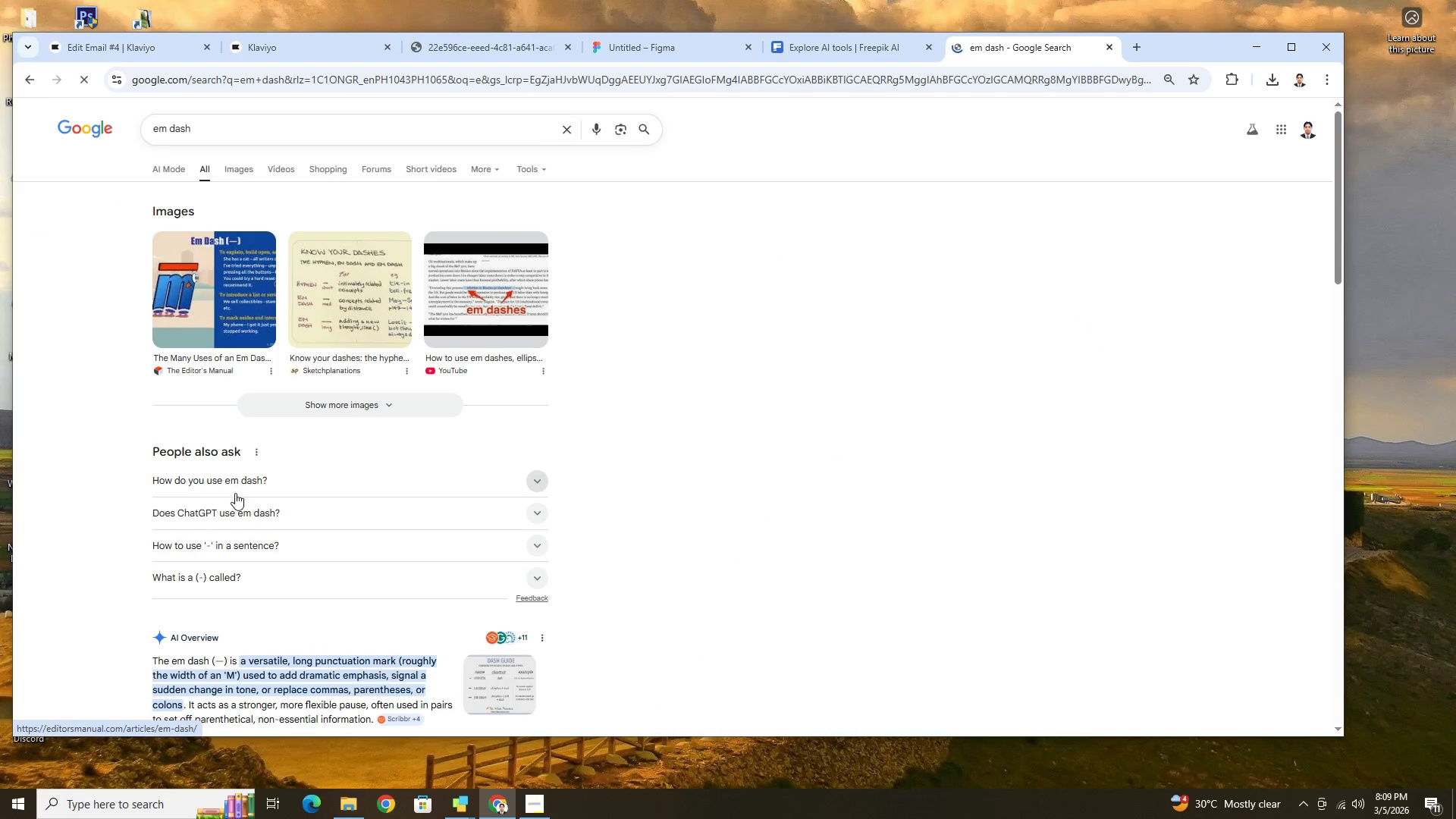 
scroll: coordinate [400, 574], scroll_direction: down, amount: 3.0
 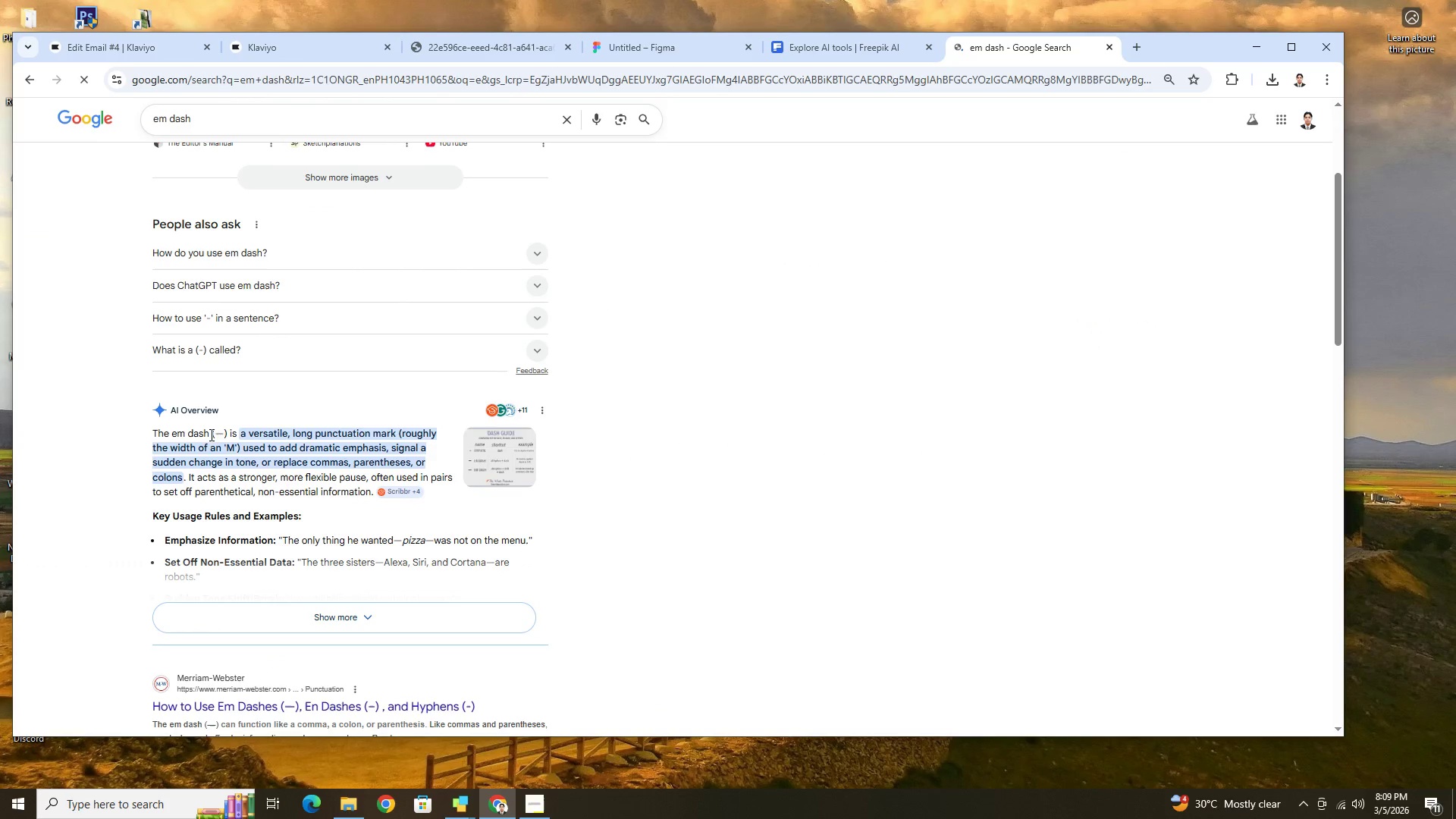 
left_click_drag(start_coordinate=[215, 435], to_coordinate=[221, 435])
 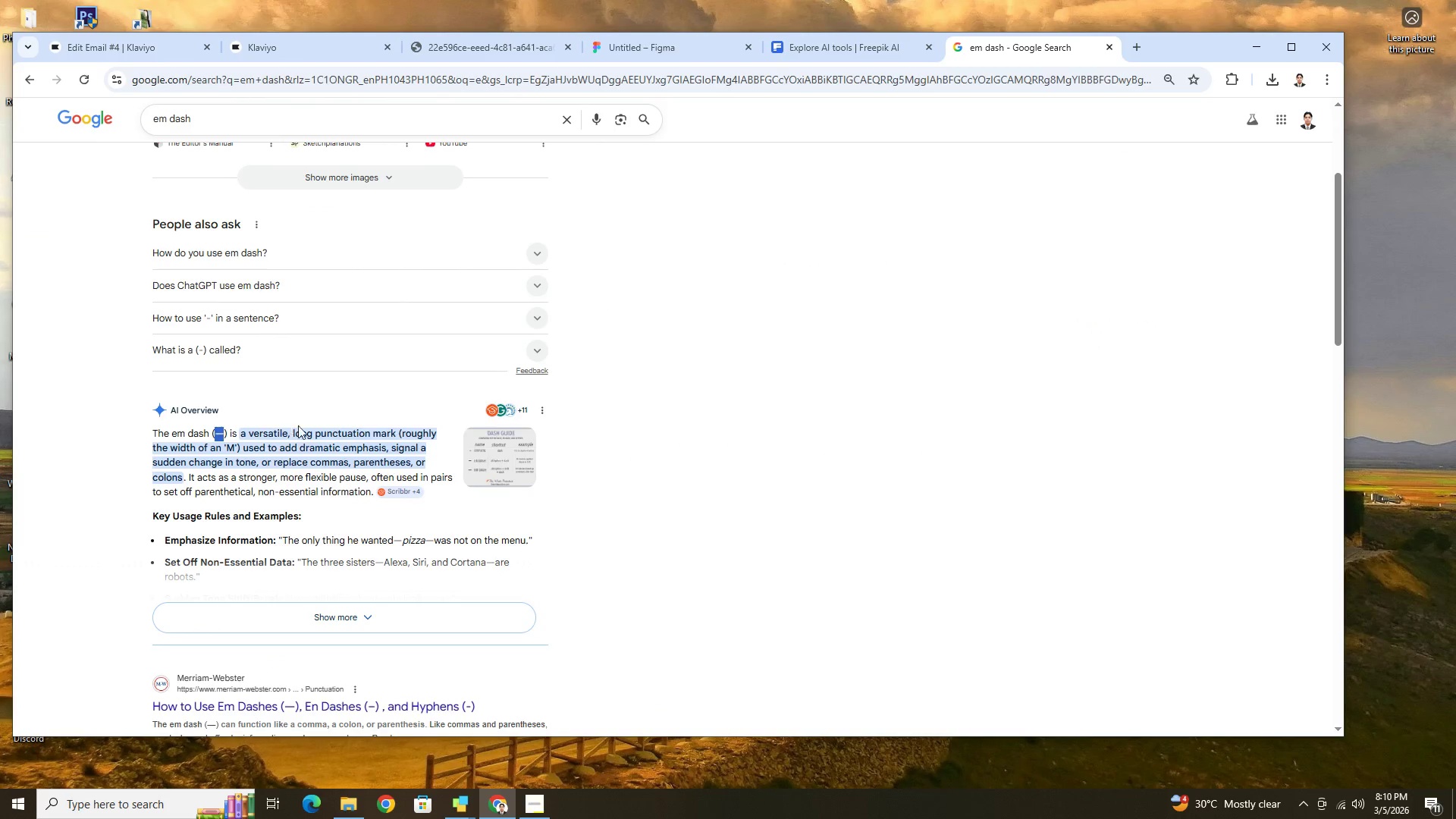 
key(Control+C)
 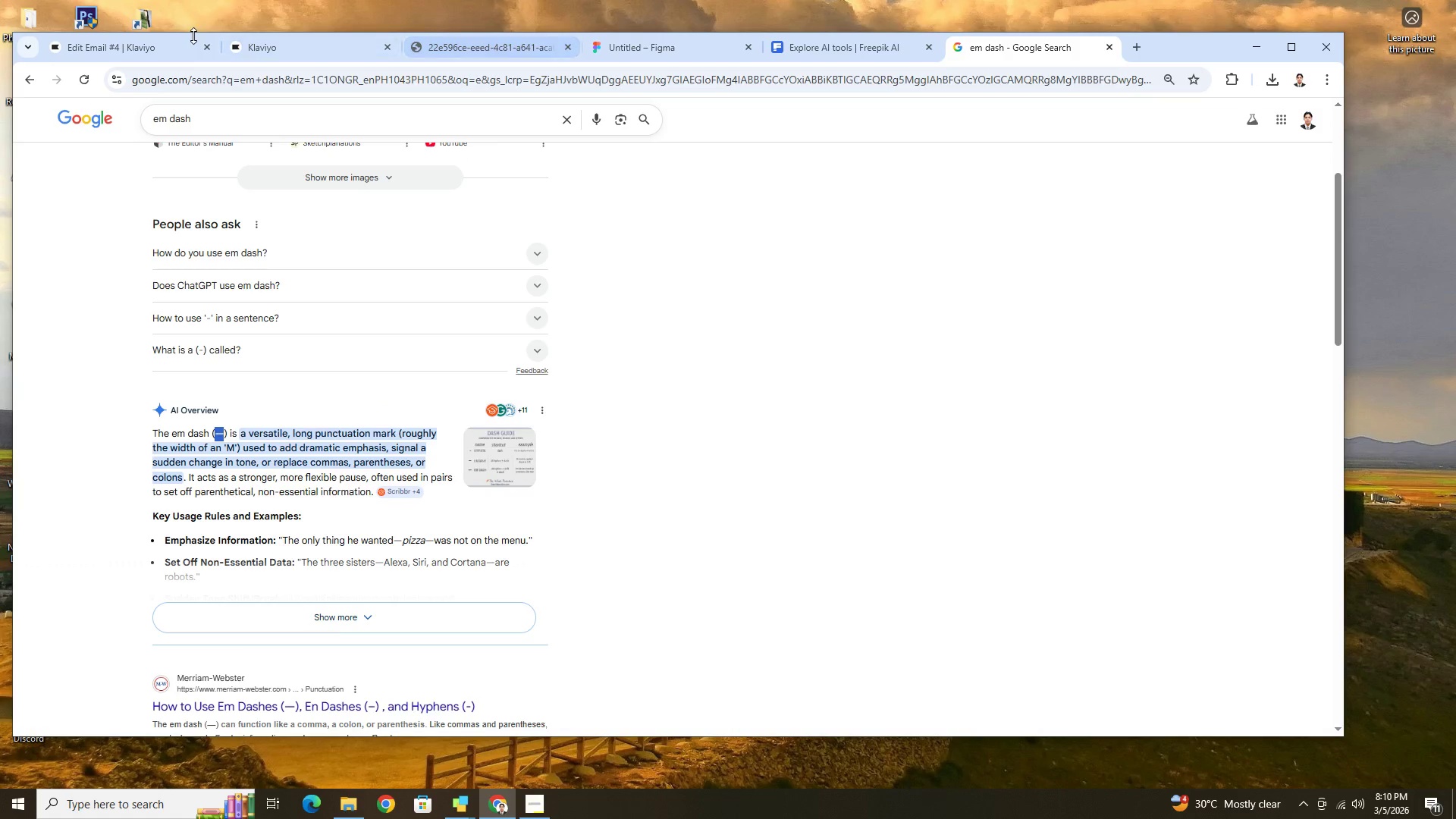 
left_click([161, 48])
 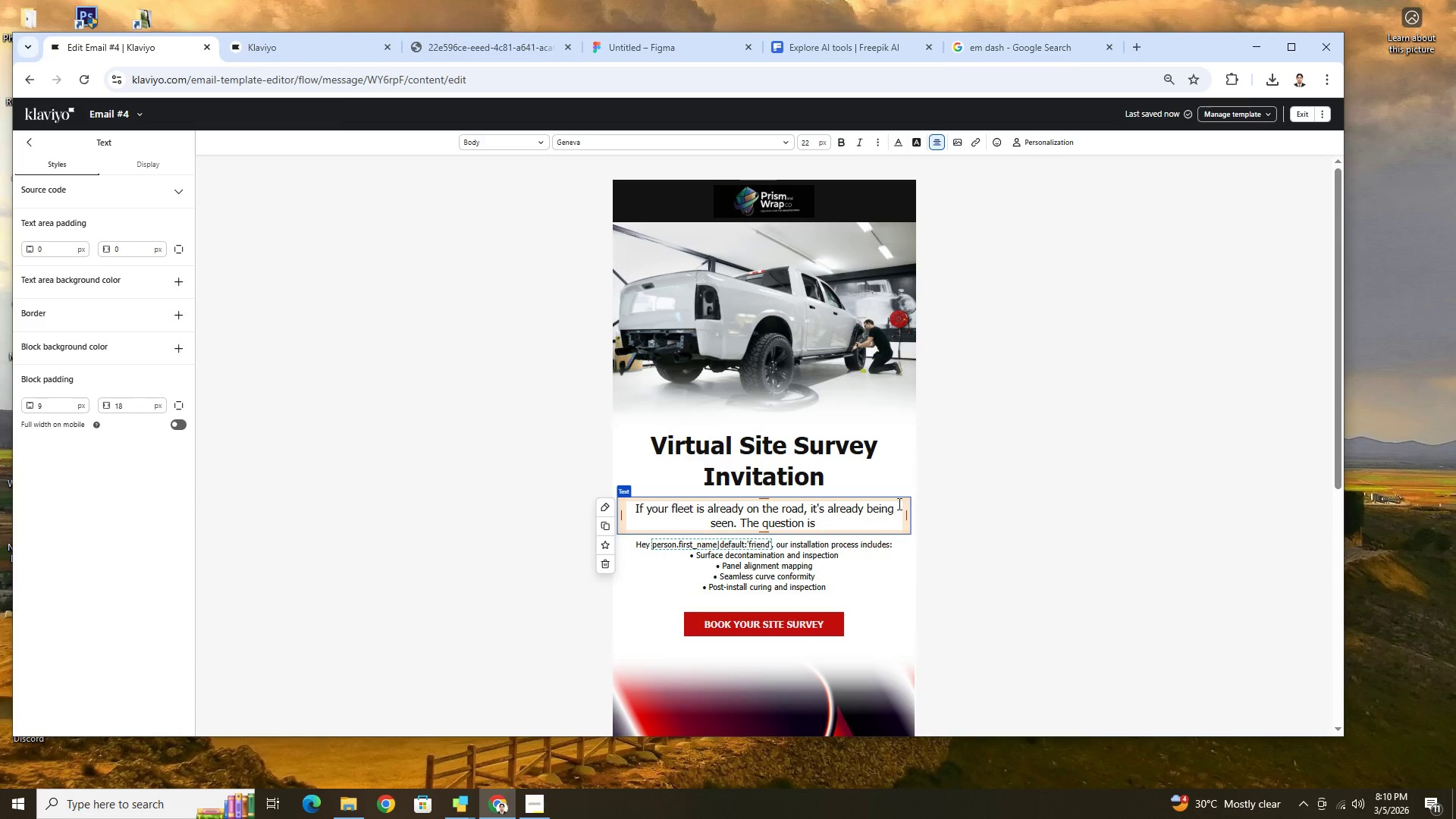 
key(Control+ControlLeft)
 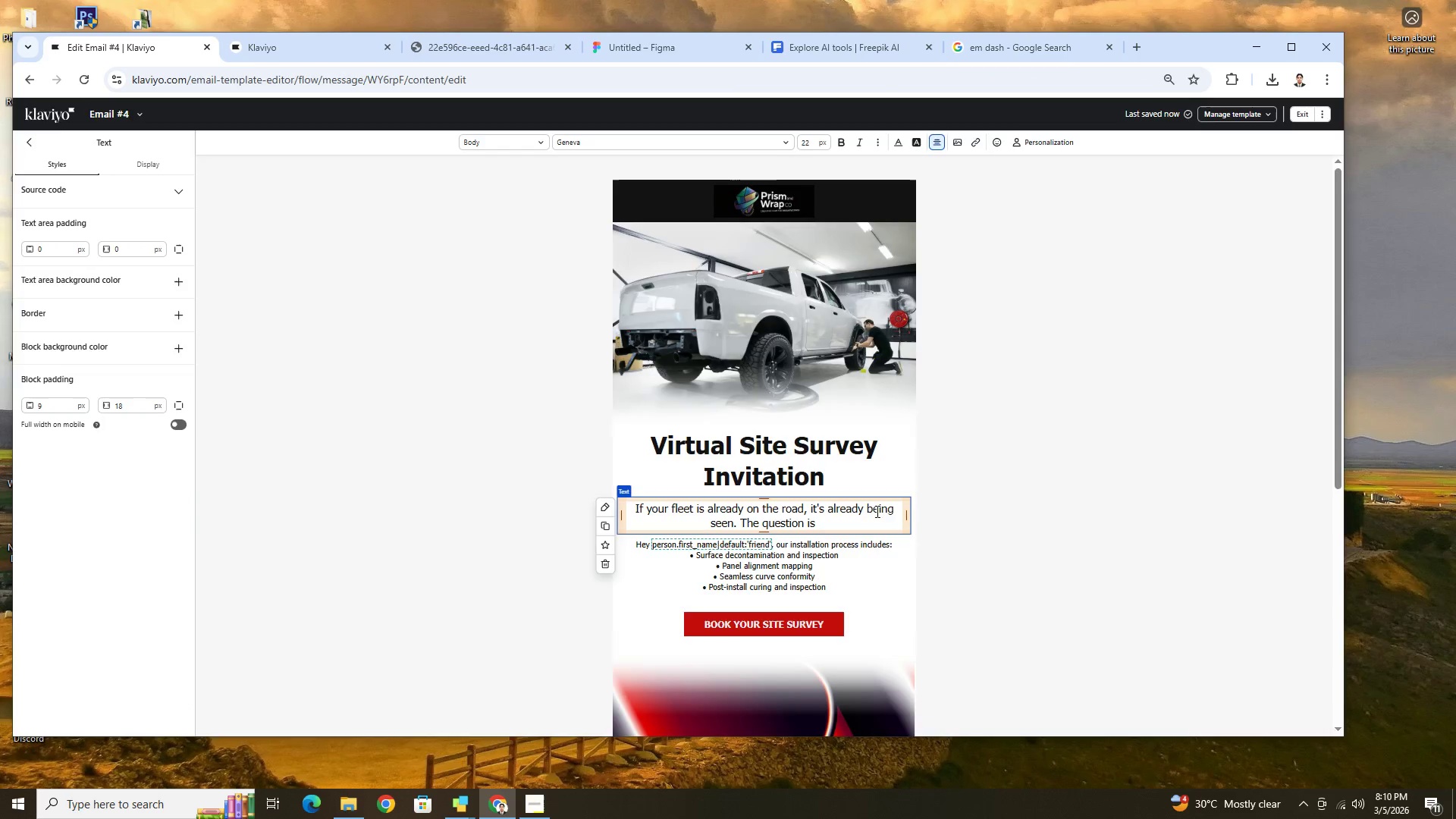 
key(Control+V)
 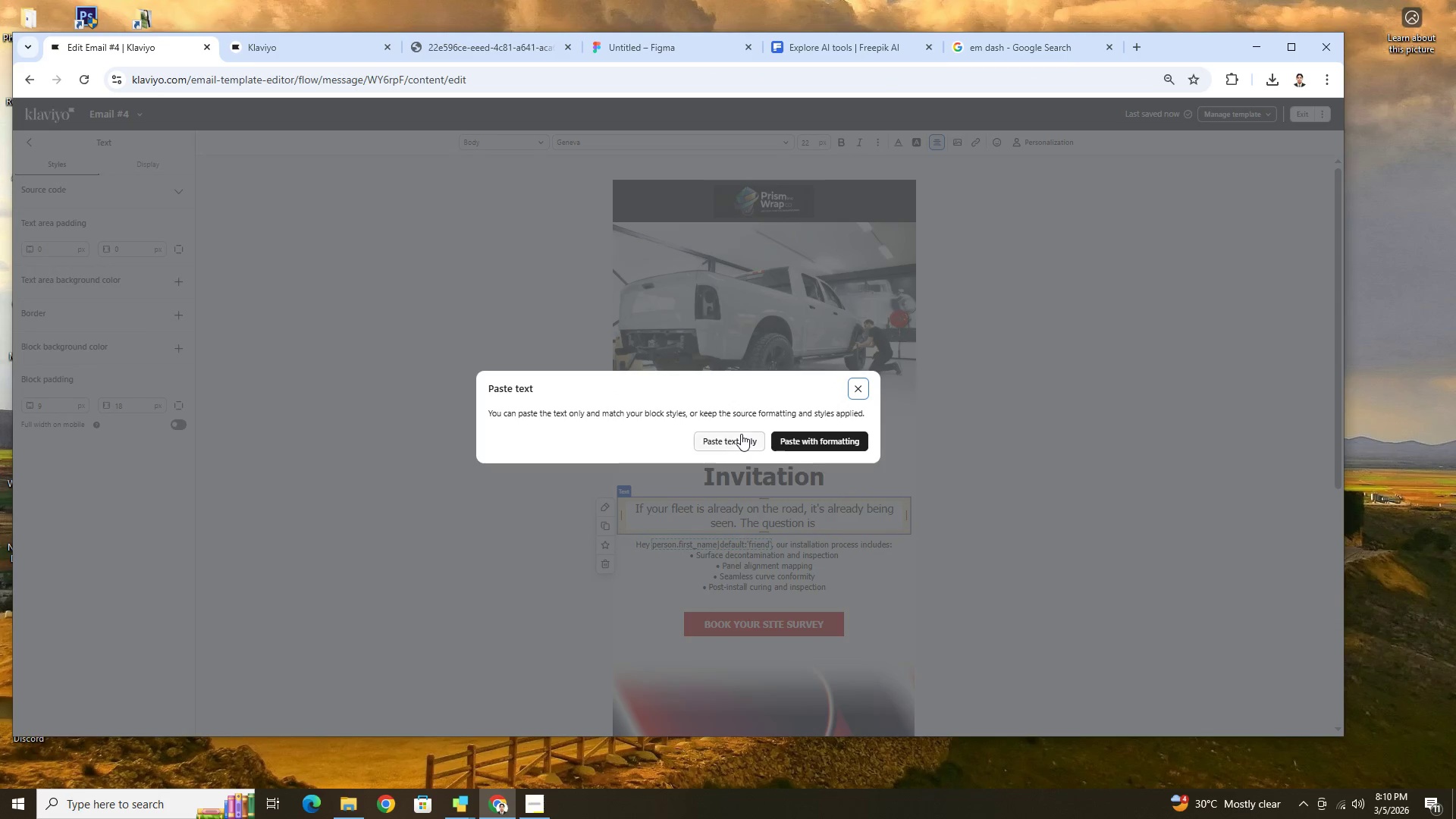 
left_click([741, 434])
 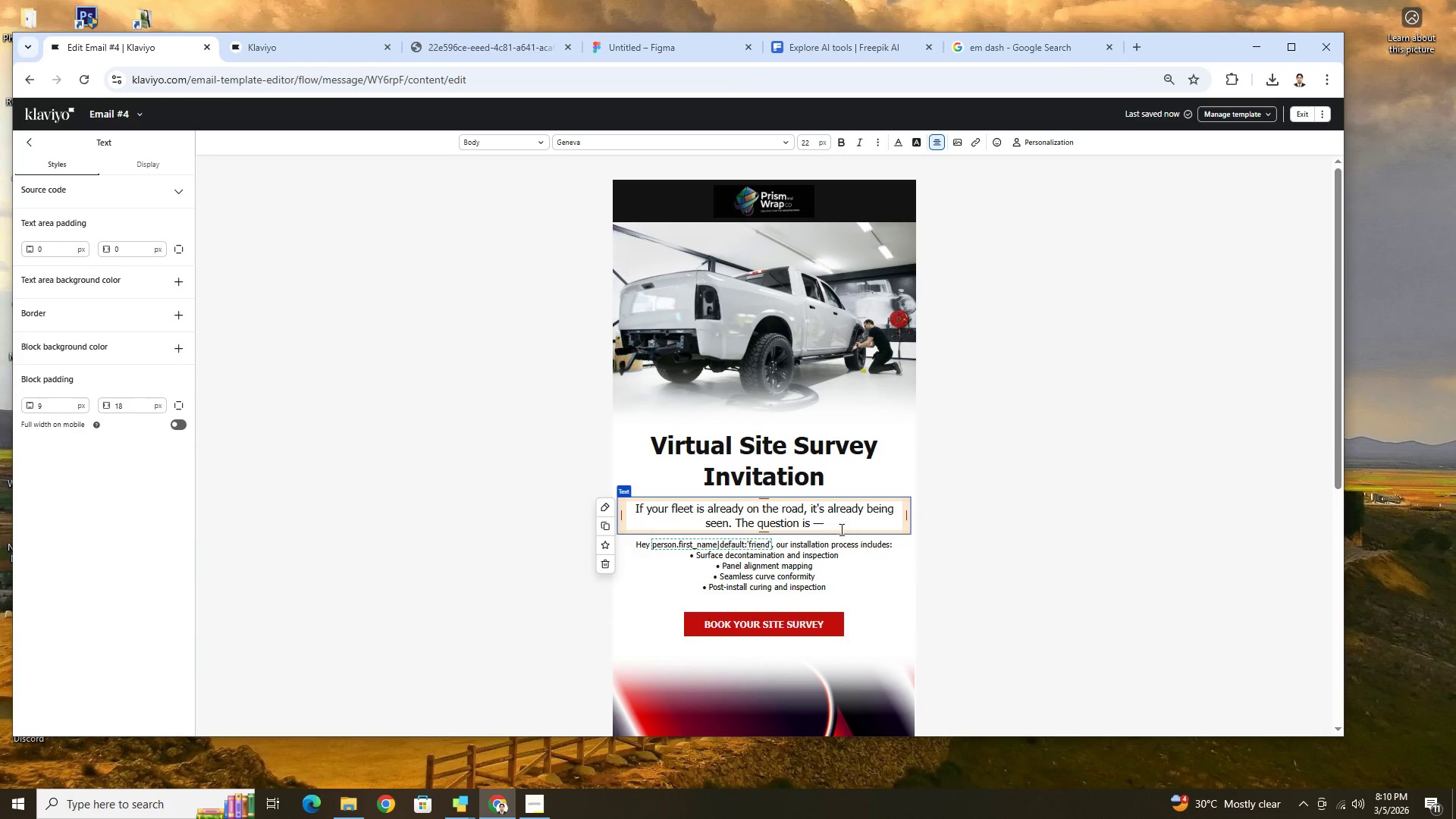 
left_click([839, 524])
 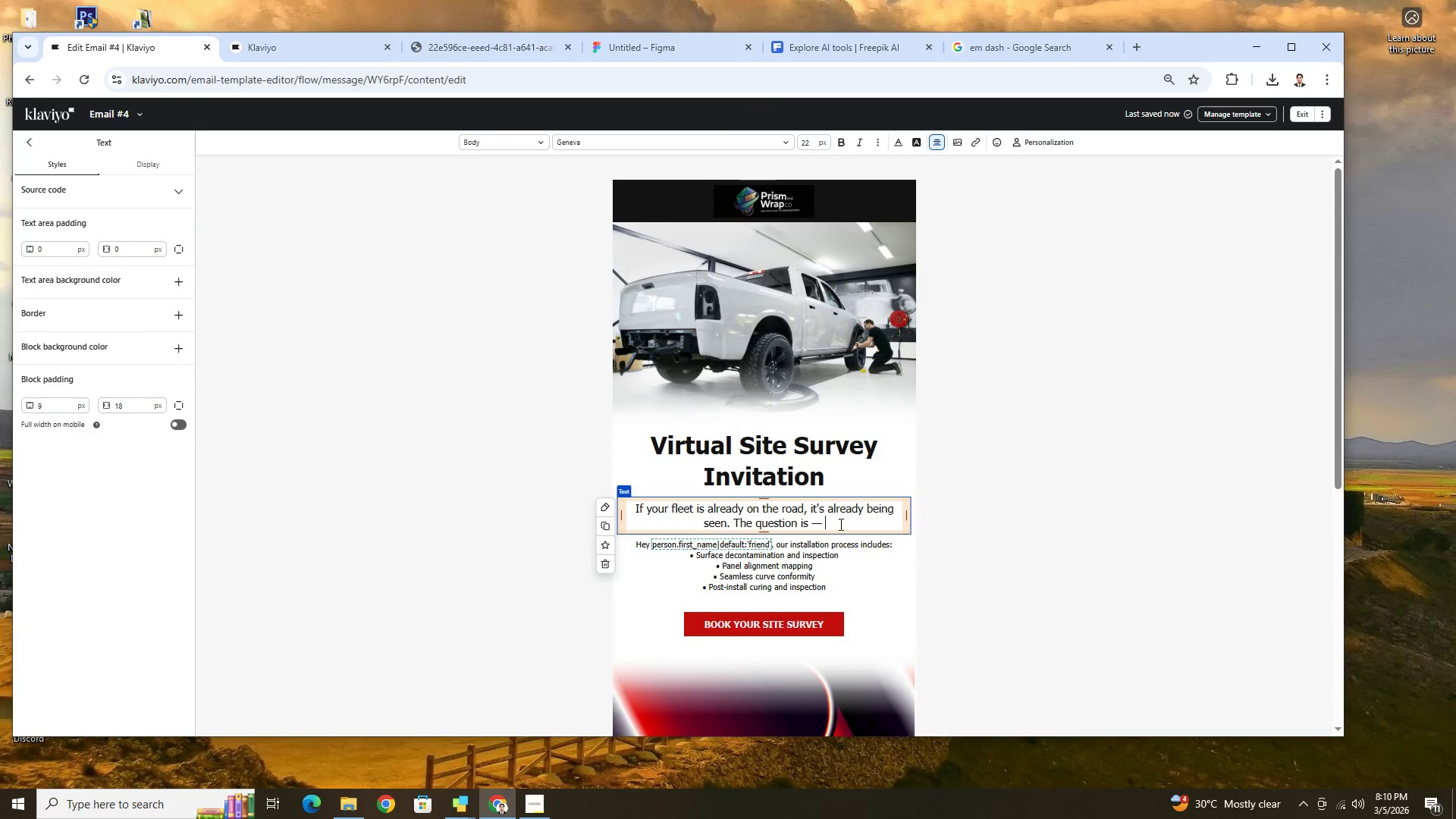 
key(Space)
 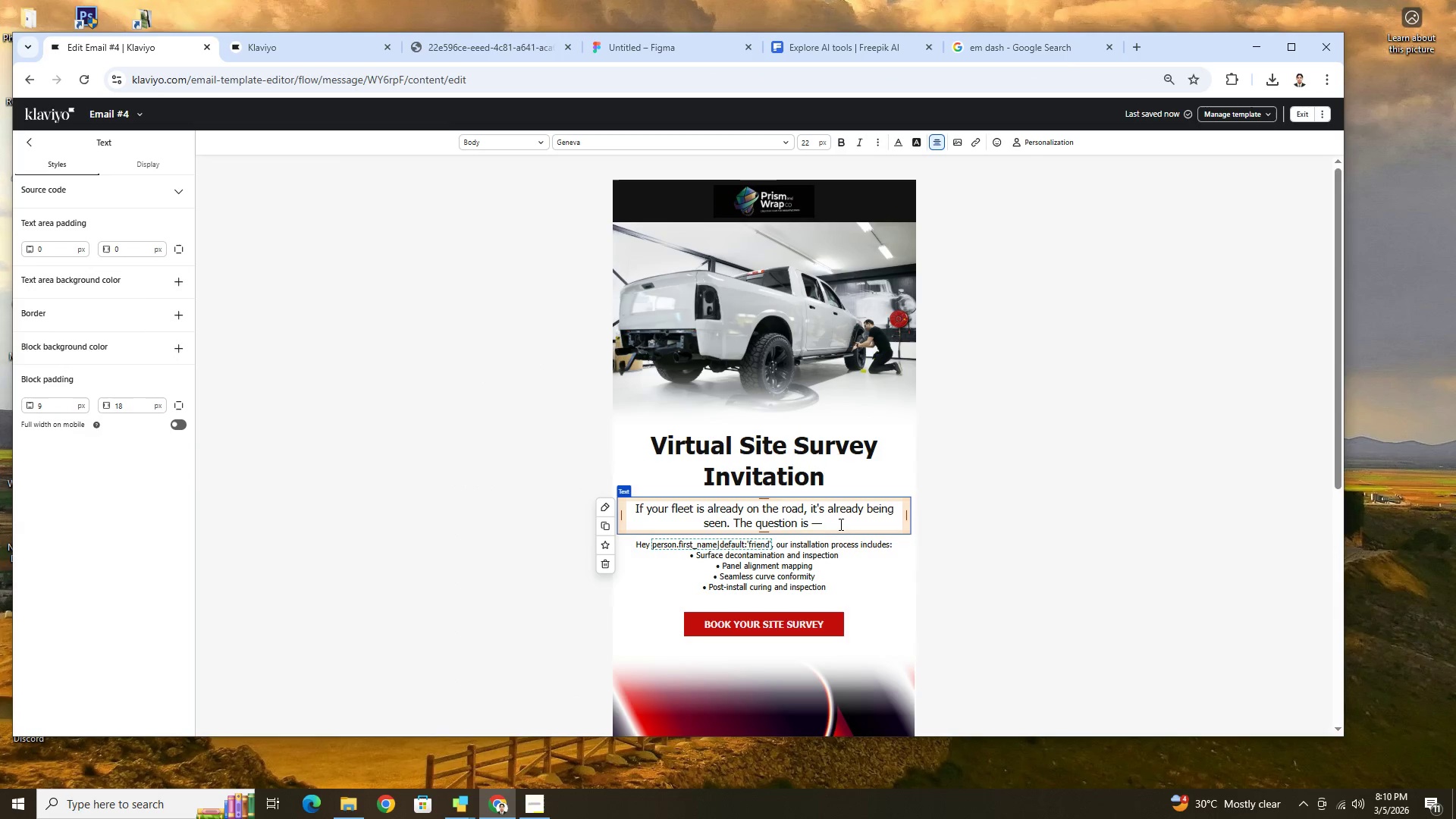 
type(what is coo)
key(Backspace)
type(mmunicating?)
 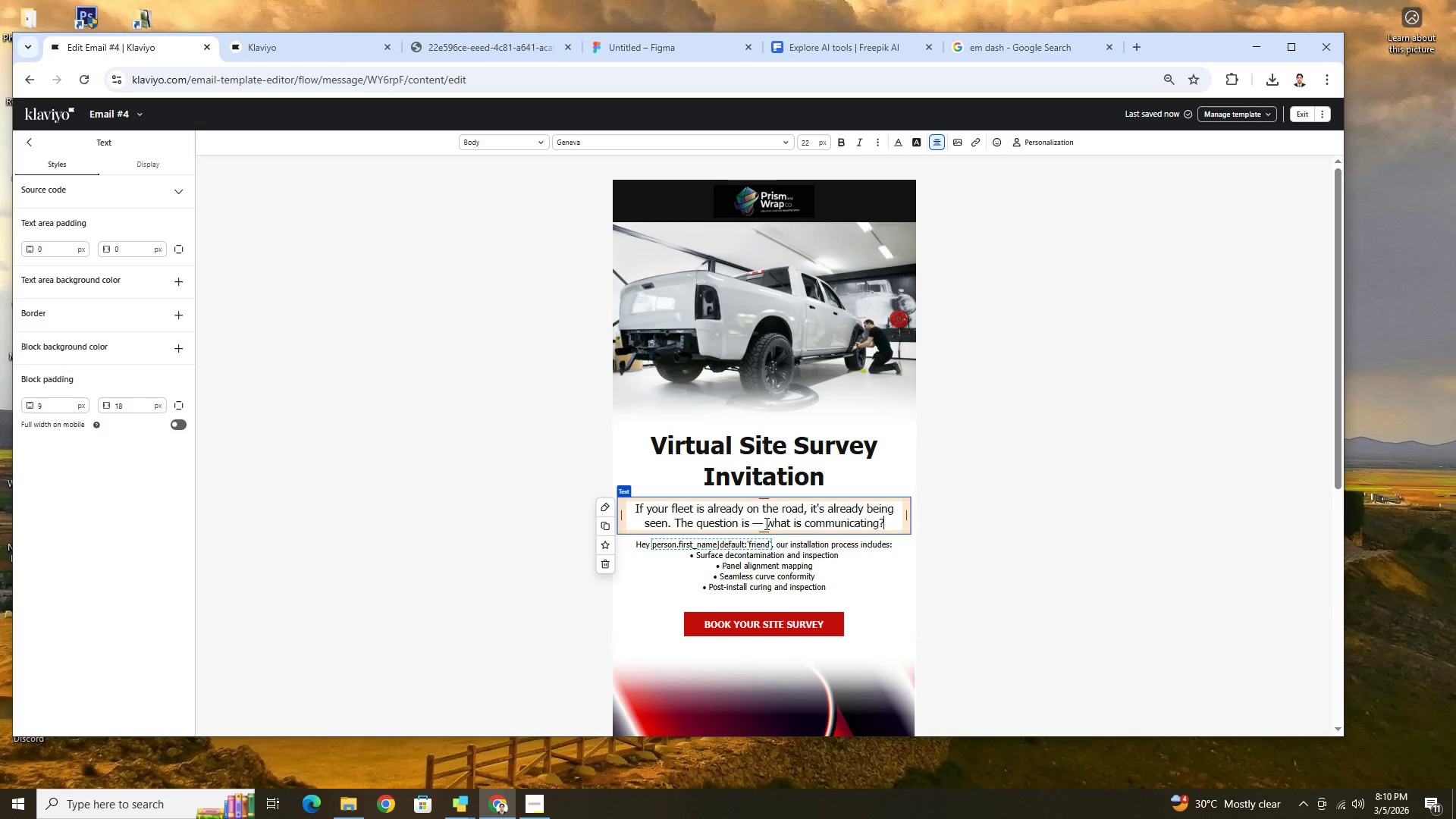 
left_click_drag(start_coordinate=[765, 523], to_coordinate=[883, 522])
 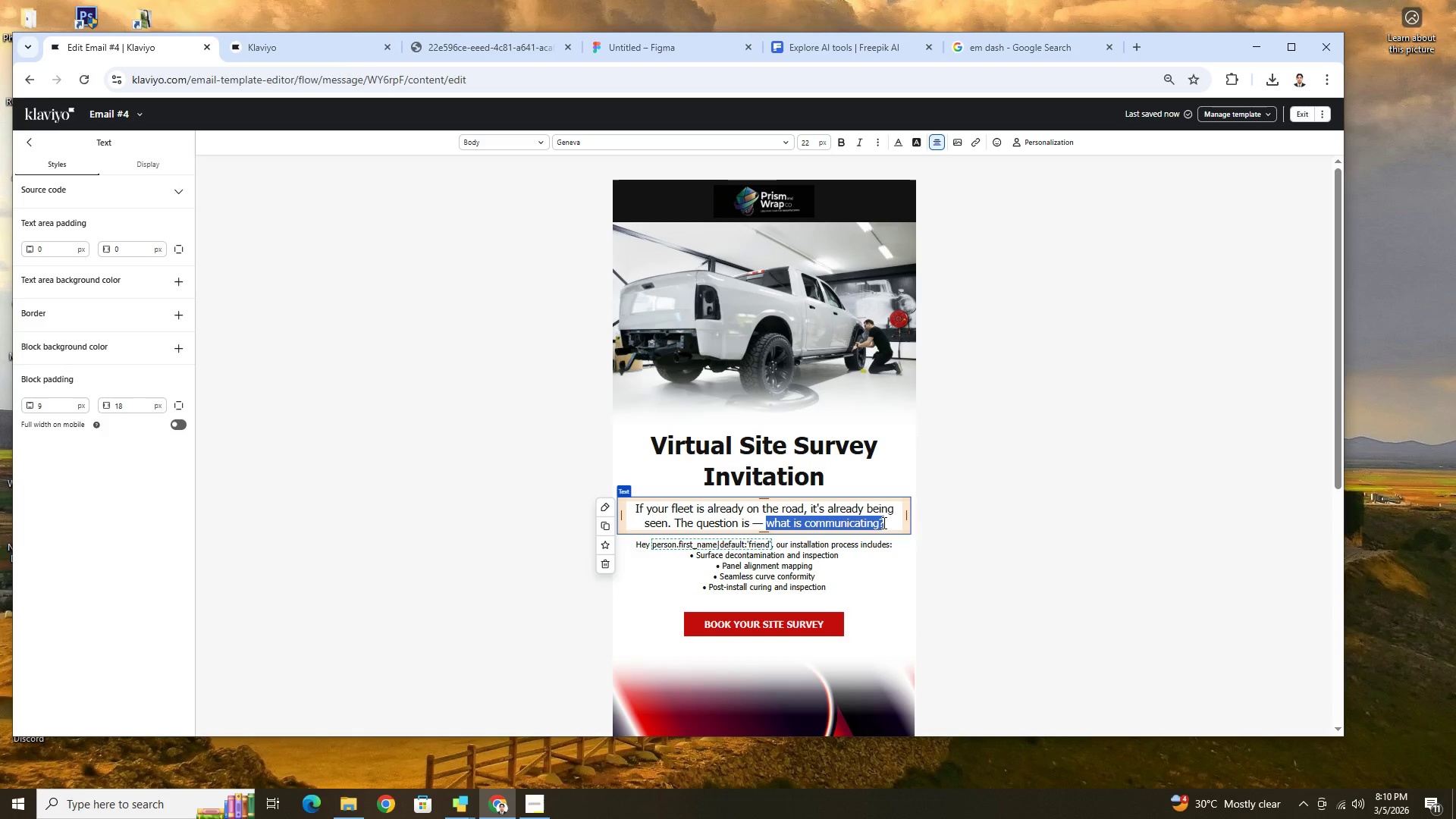 
key(Control+B)
 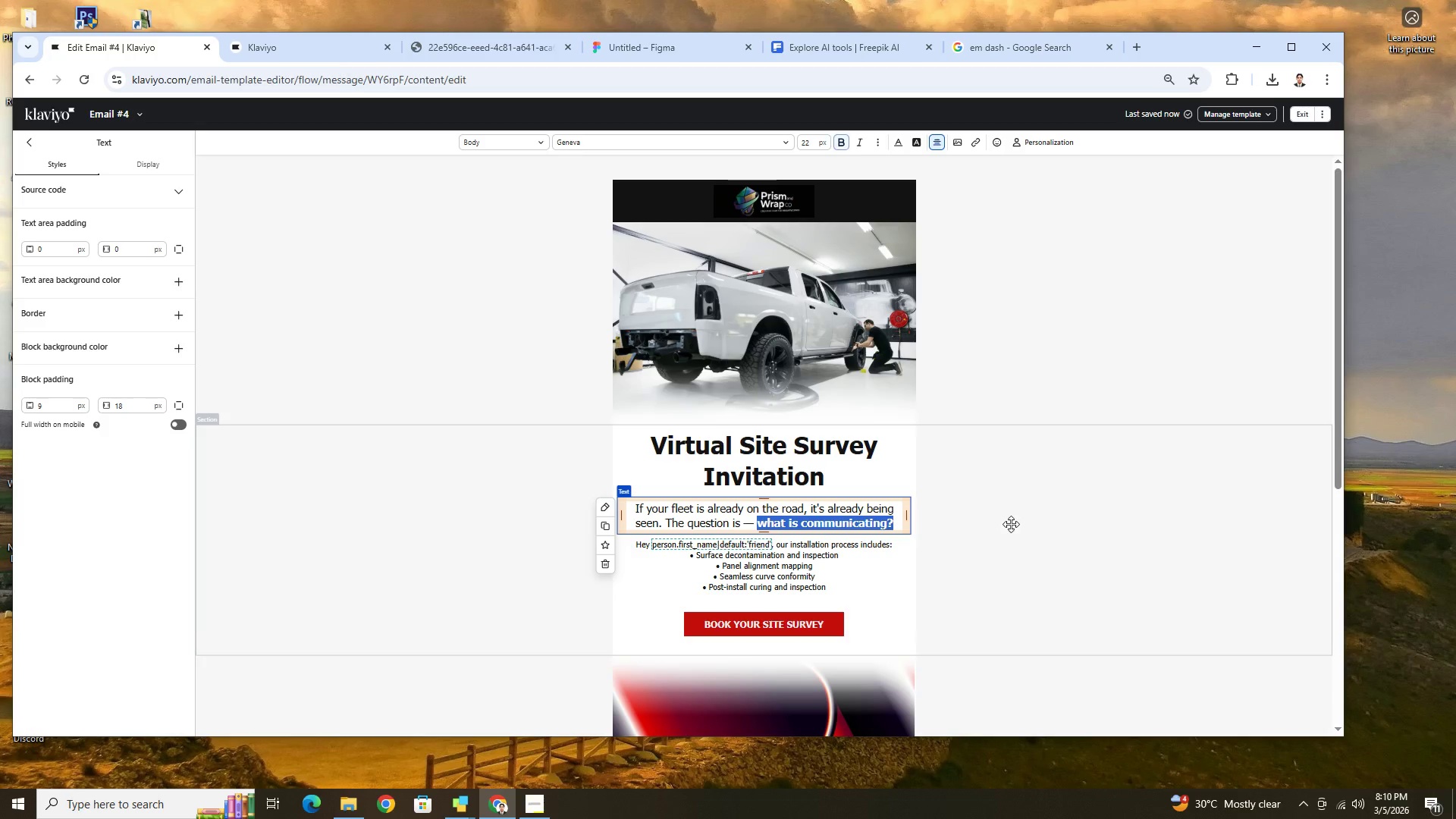 
left_click([1011, 524])
 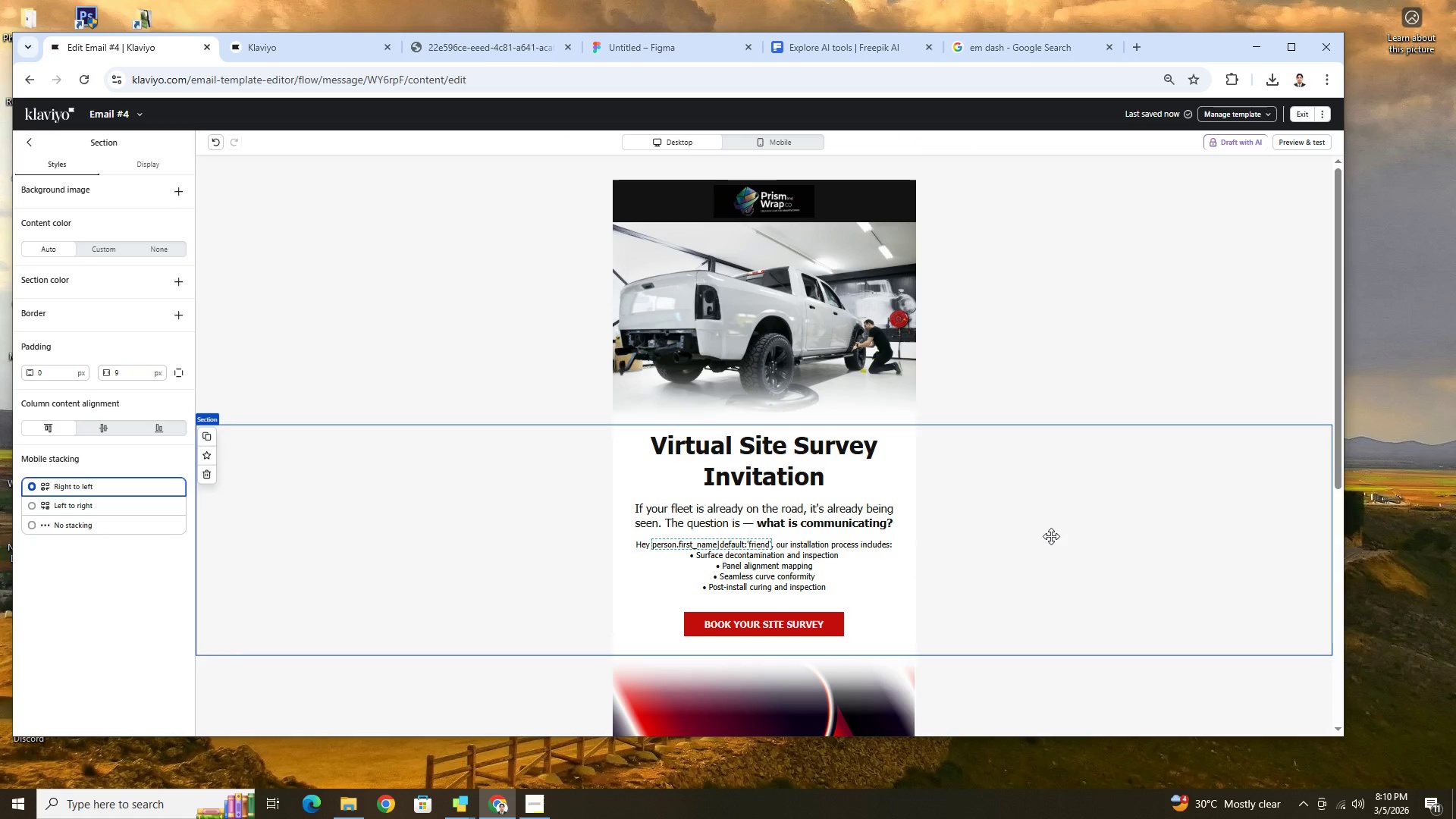 
scroll: coordinate [1051, 536], scroll_direction: down, amount: 1.0
 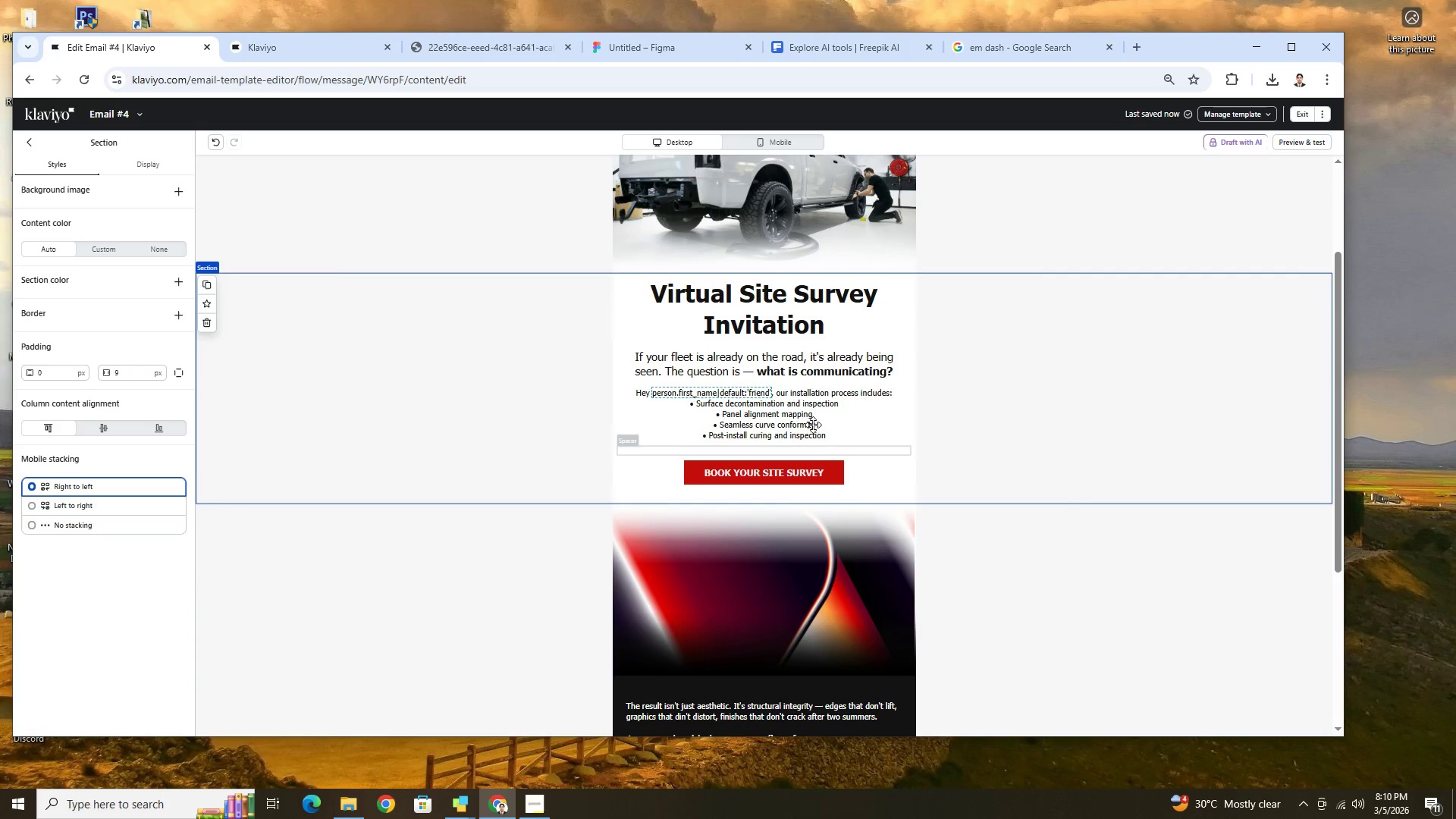 
left_click([774, 413])
 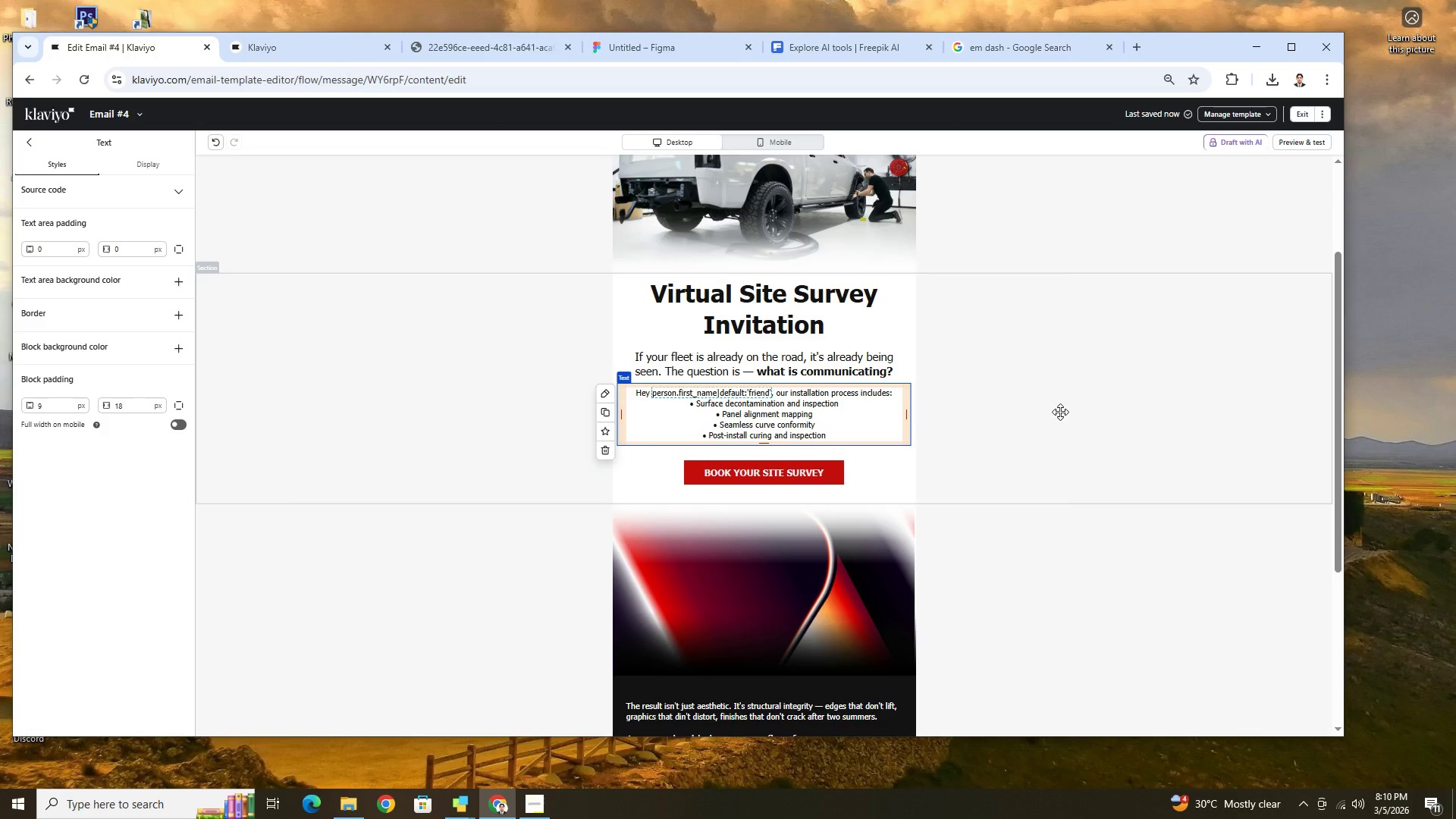 
wait(7.31)
 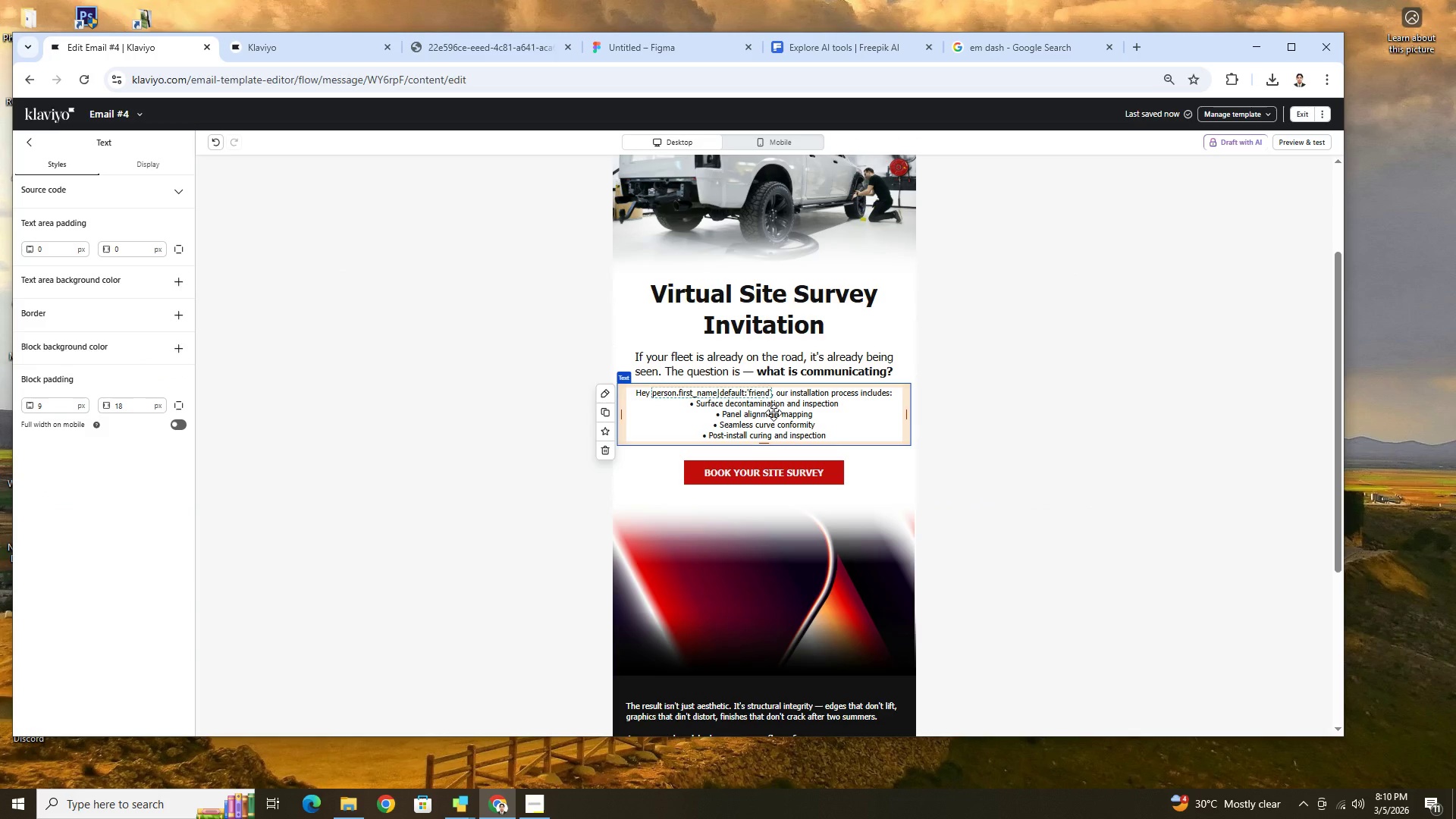 
double_click([795, 410])
 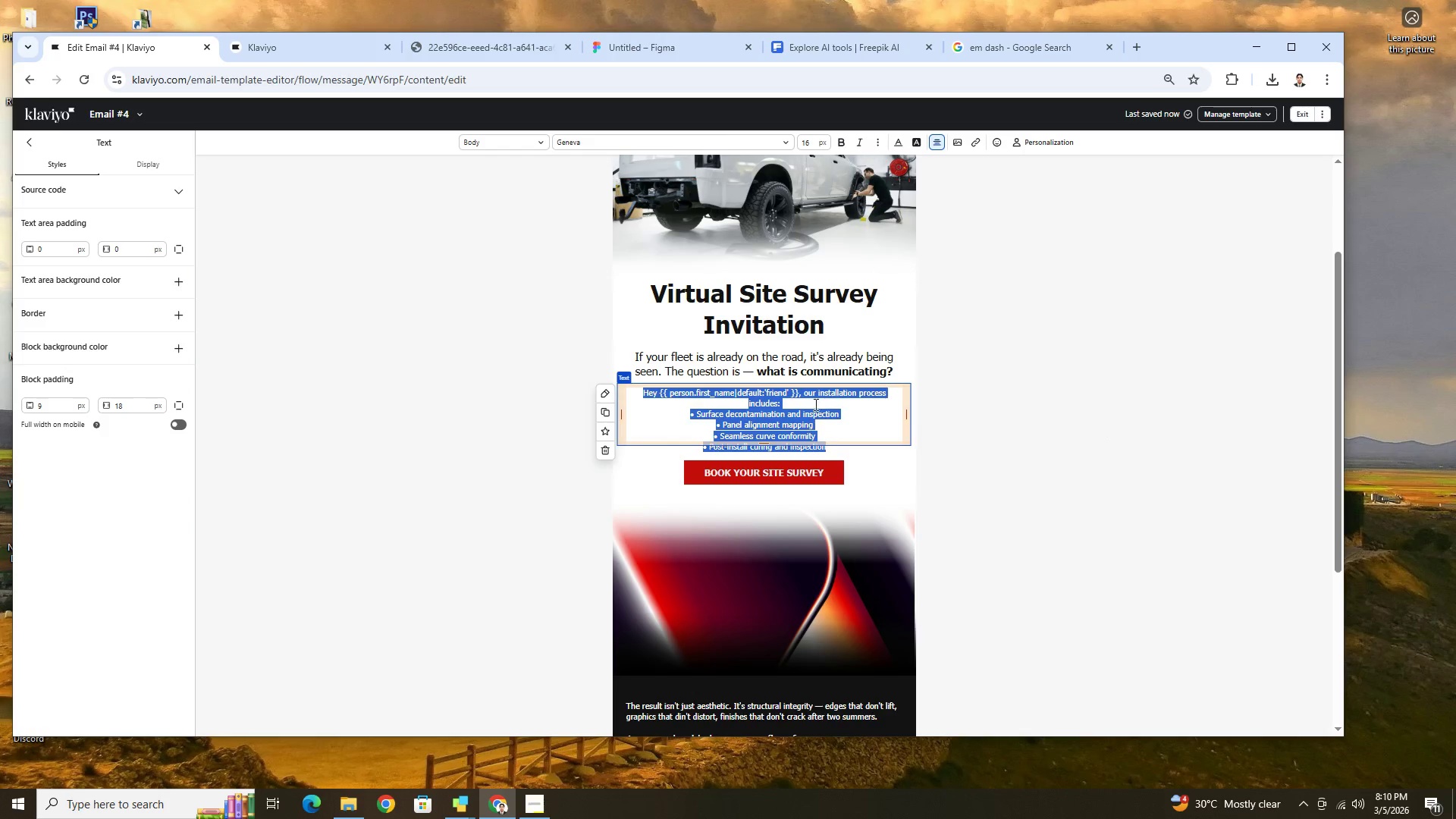 
left_click([808, 400])
 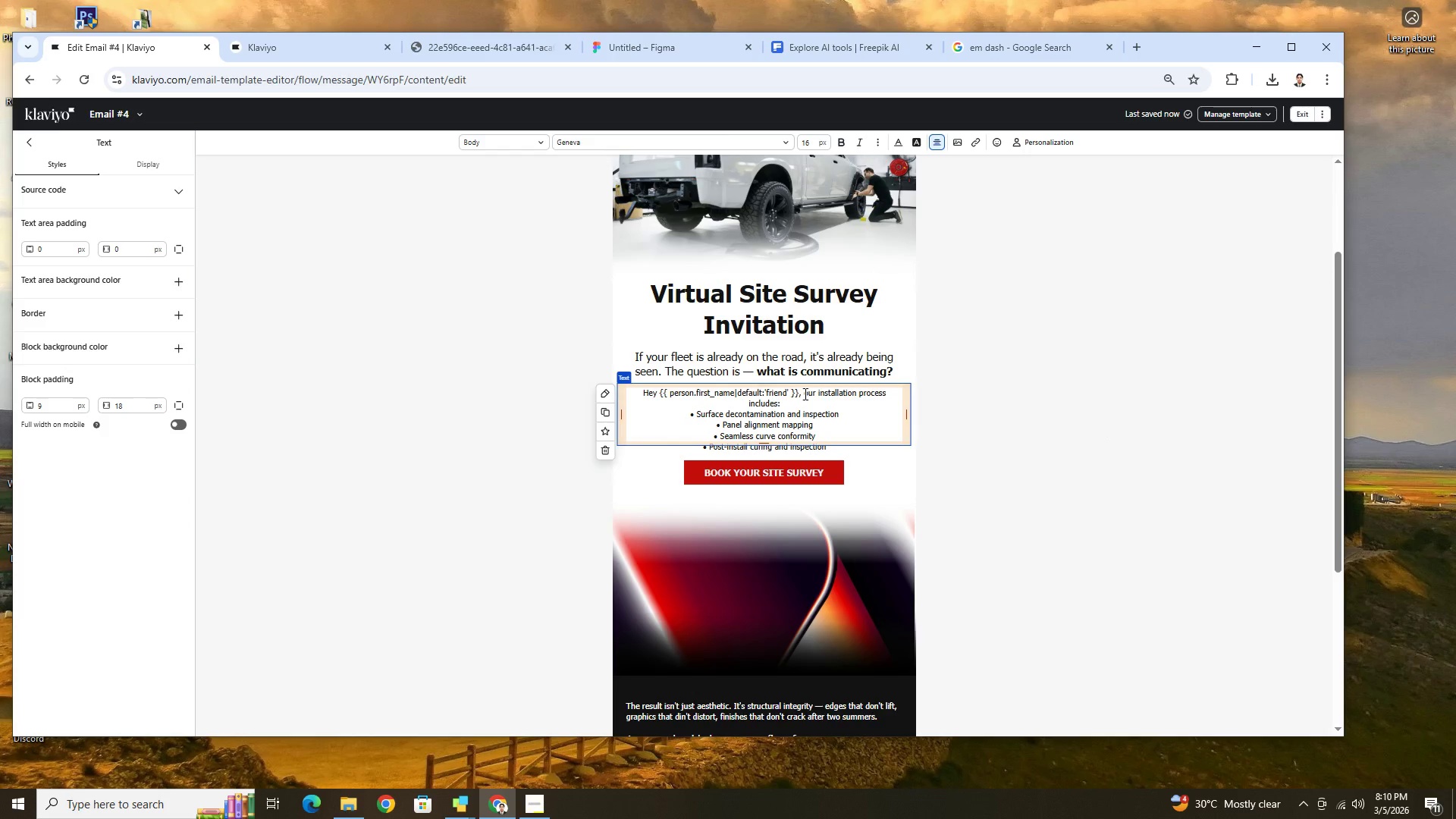 
left_click_drag(start_coordinate=[804, 394], to_coordinate=[833, 398])
 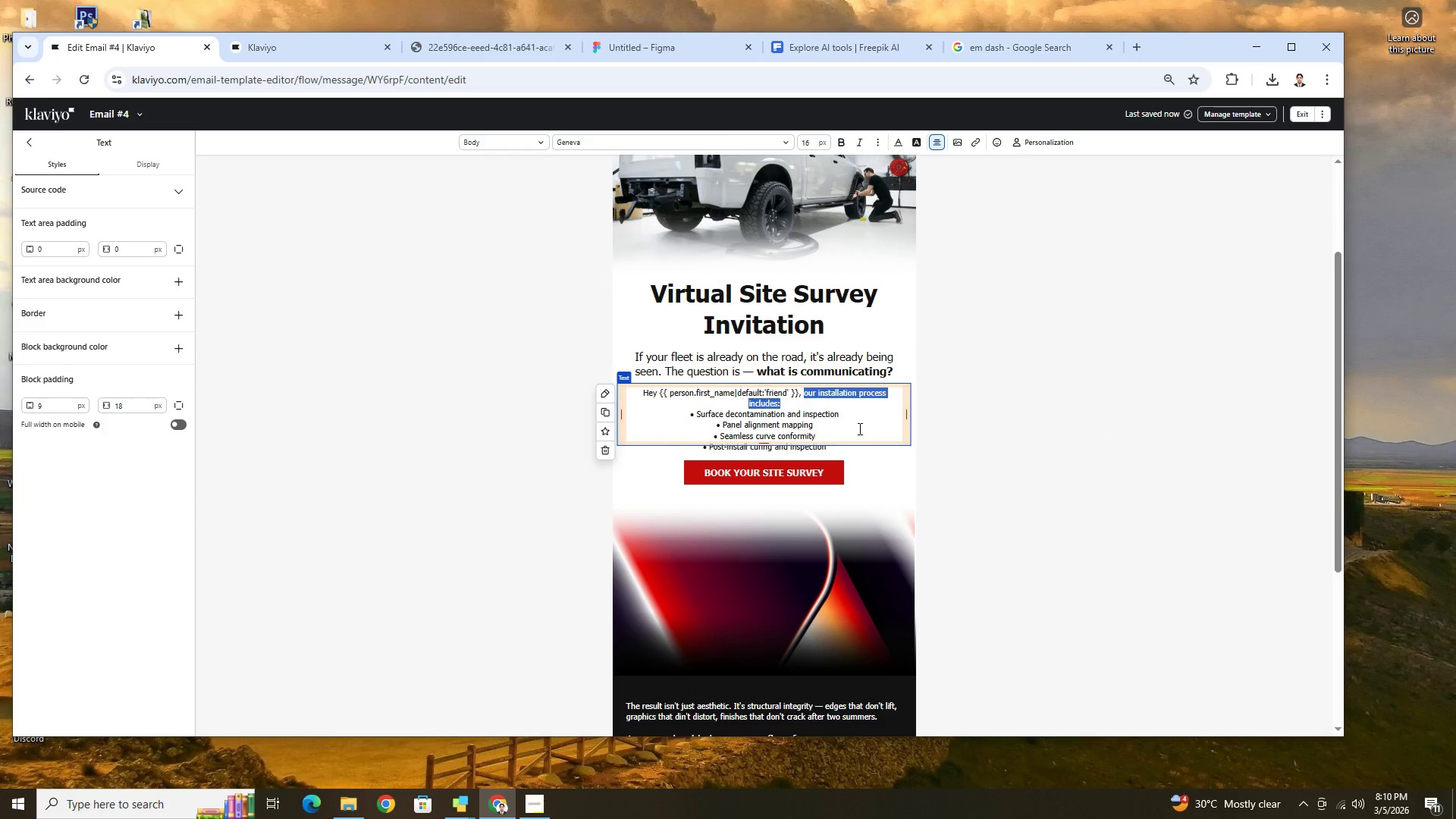 
wait(6.2)
 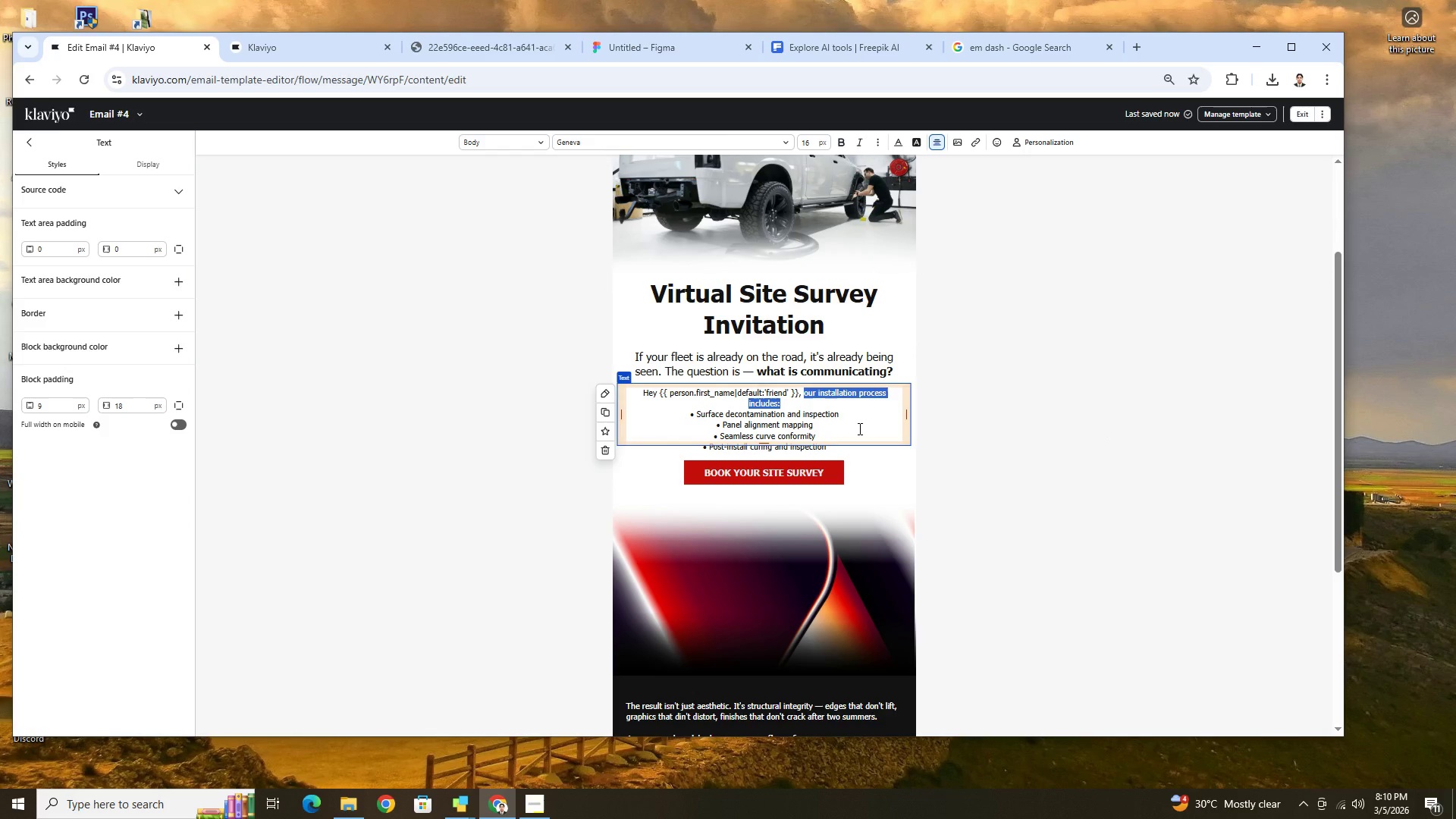 
type(we offer a complimenatry virtual sute )
key(Backspace)
key(Backspace)
key(Backspace)
key(Backspace)
type(ite to survey)
 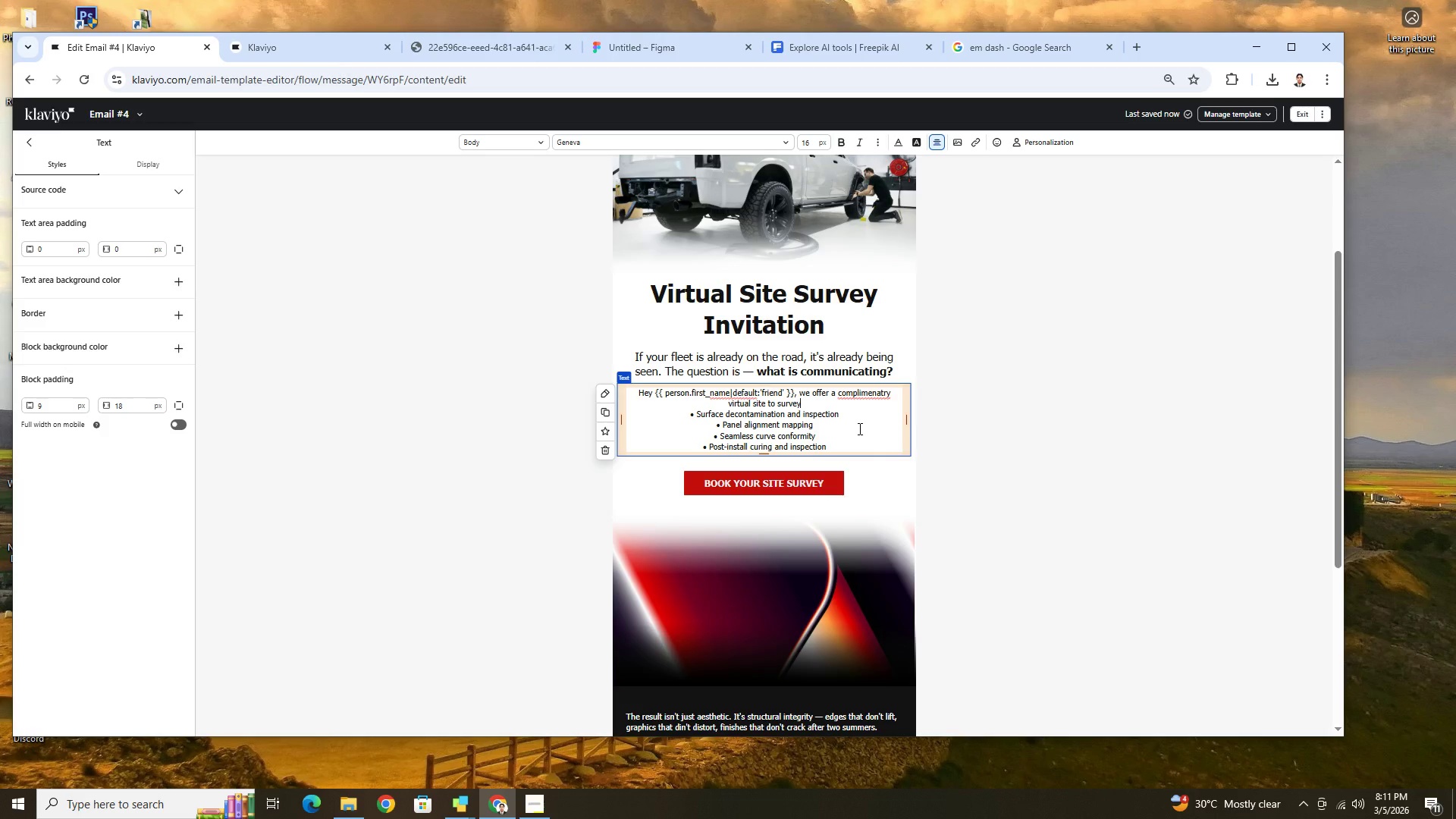 
wait(7.44)
 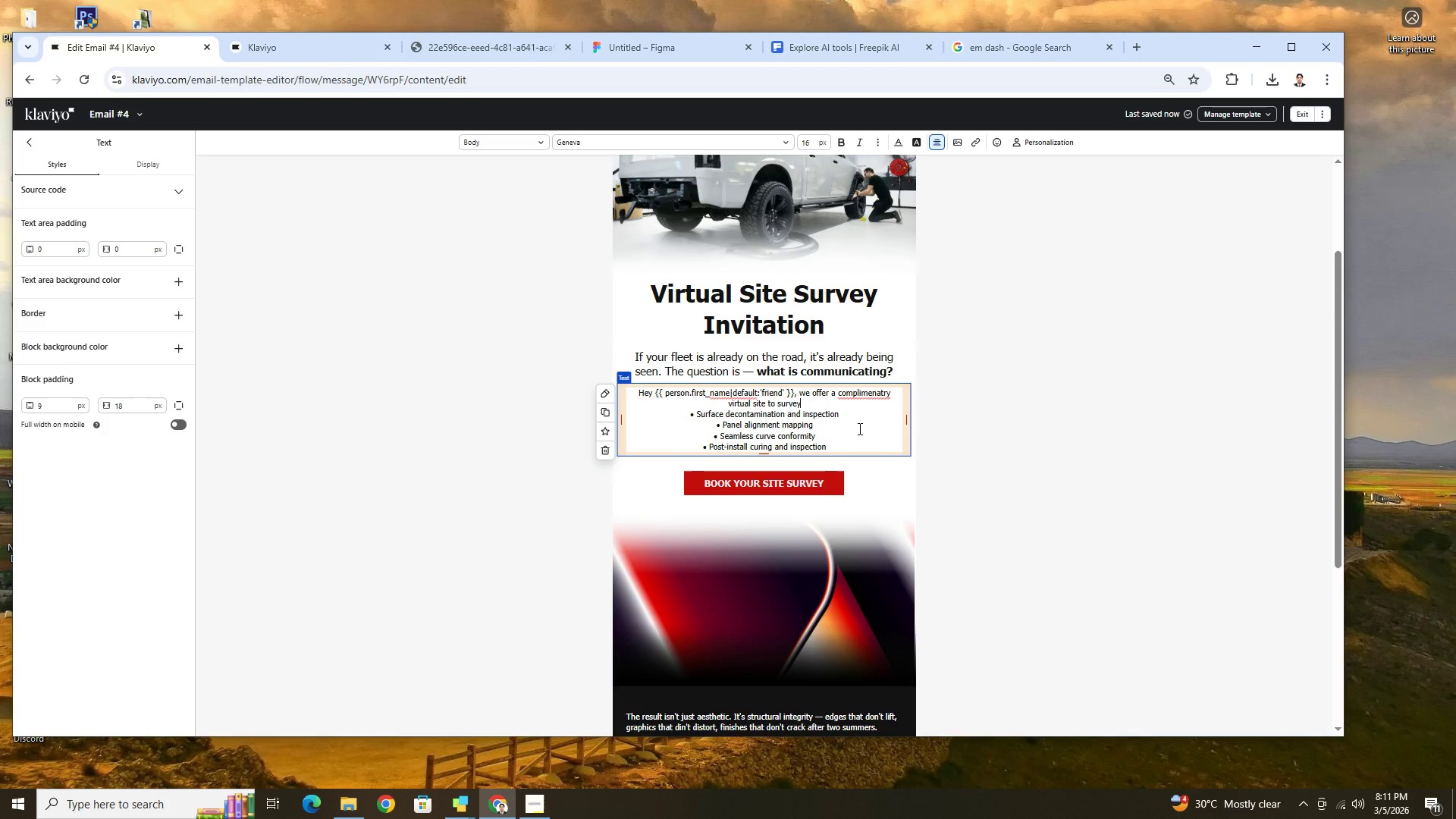 
hold_key(key=Backspace, duration=0.69)
 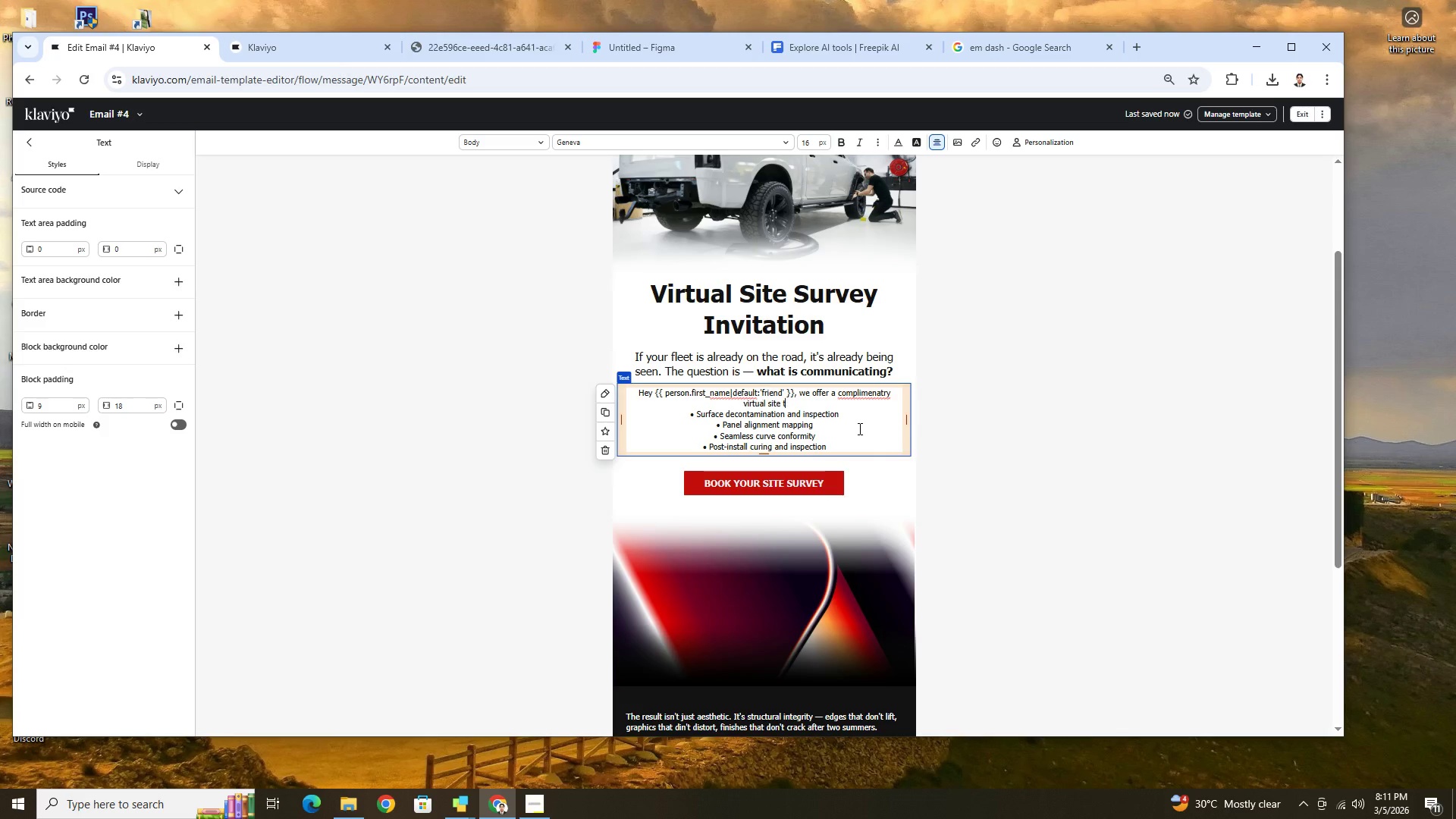 
key(Backspace)
key(Backspace)
type(survey to evaluate:)
 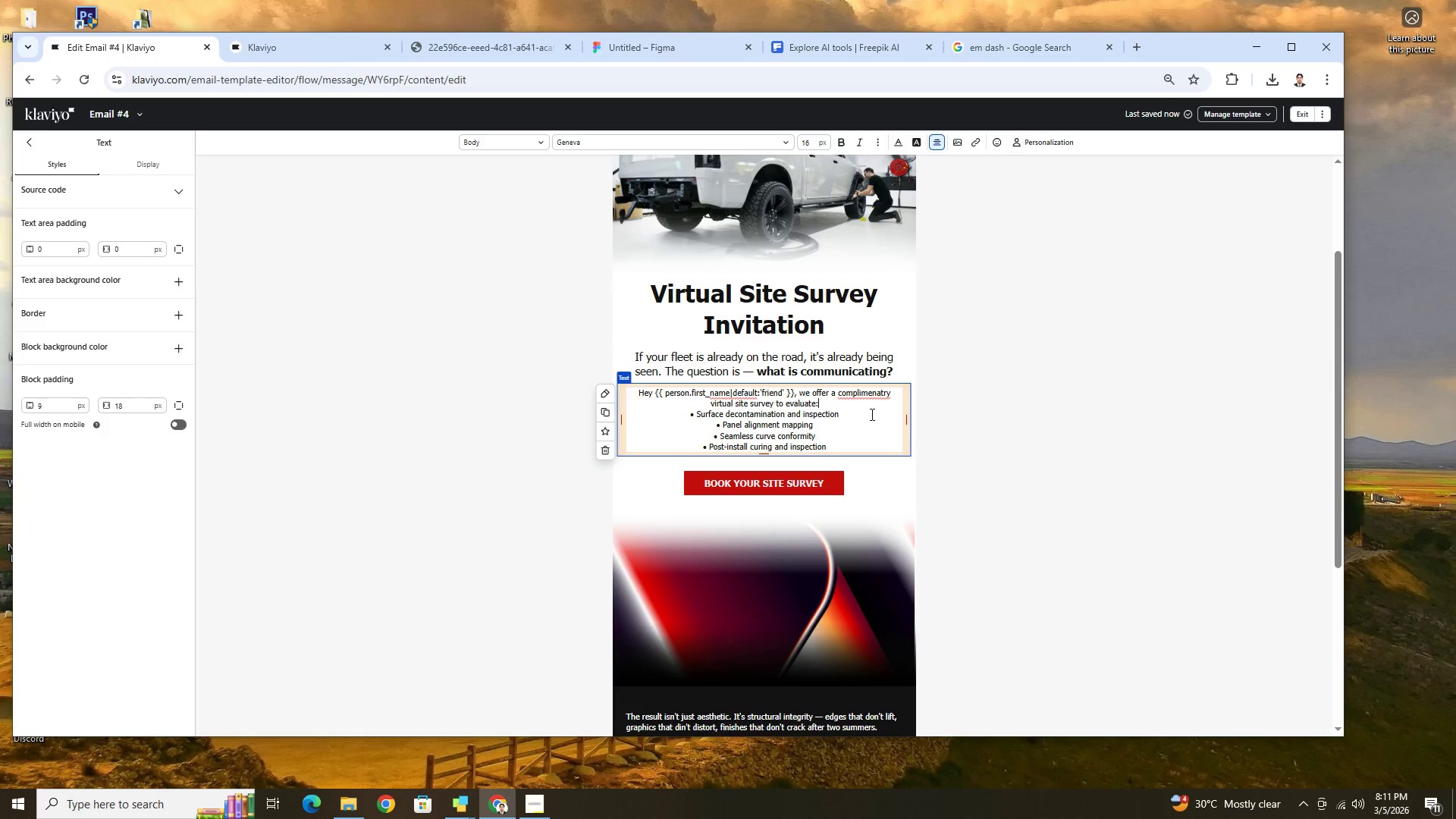 
right_click([871, 391])
 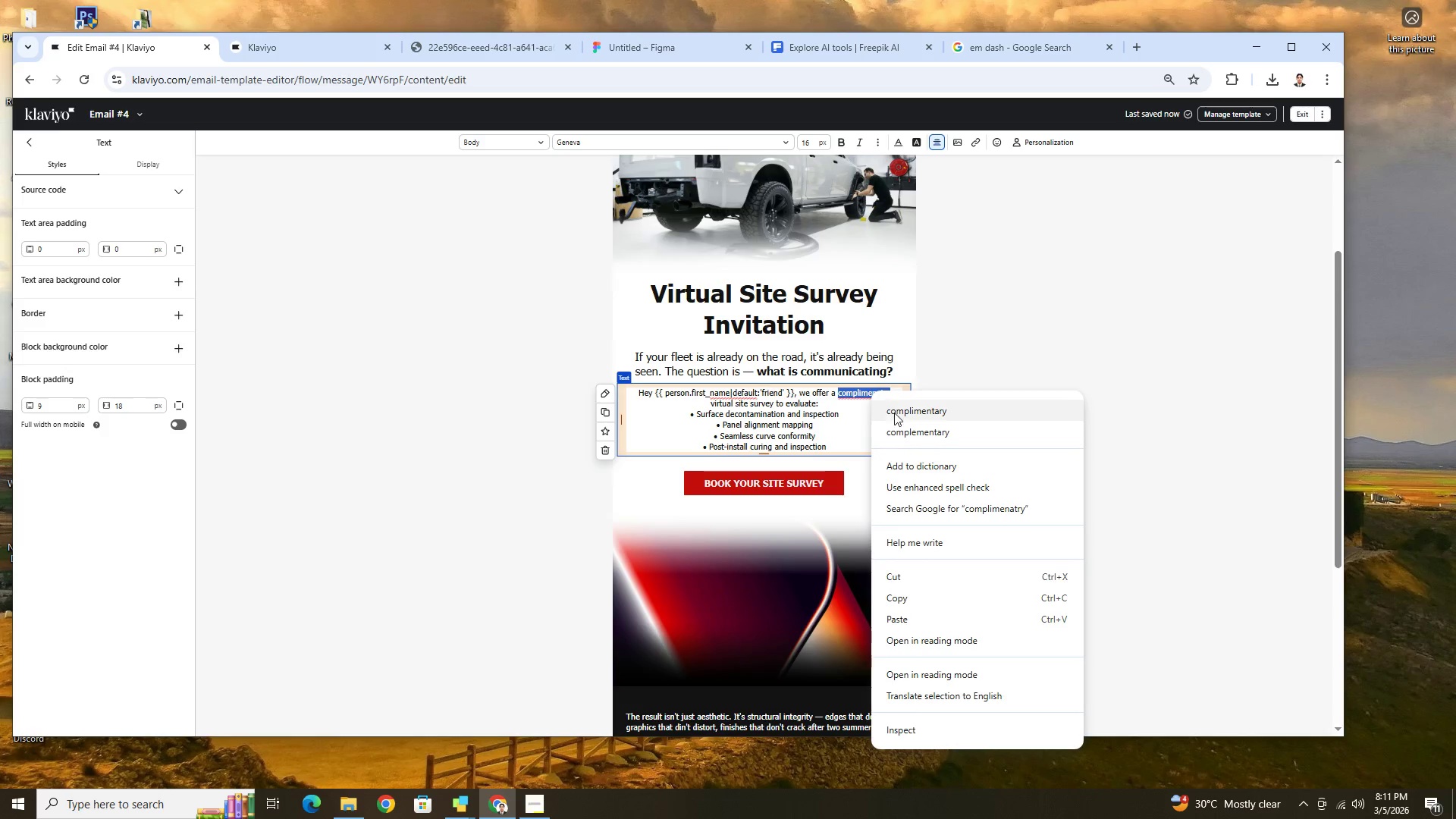 
left_click([898, 416])
 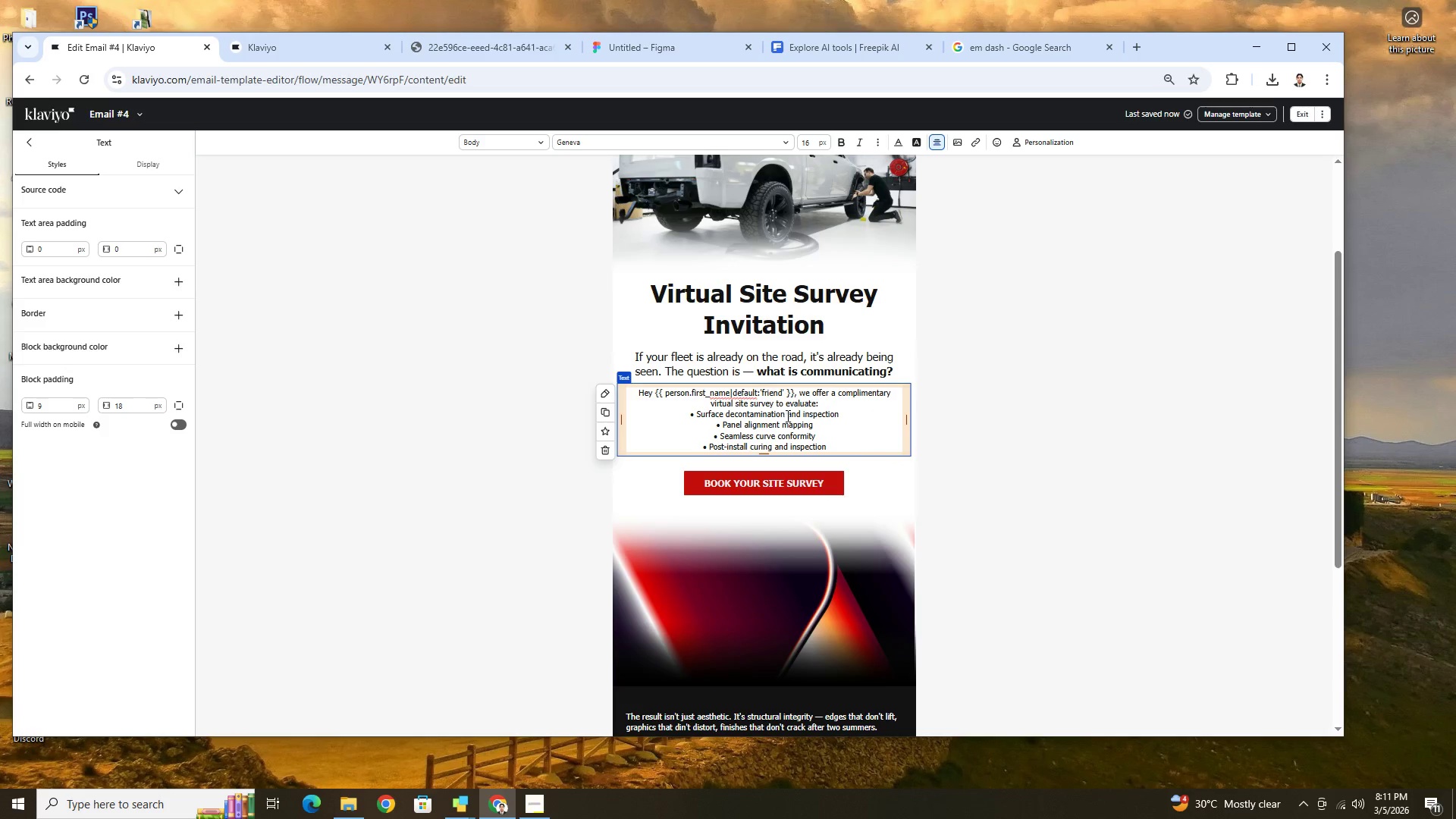 
left_click([777, 416])
 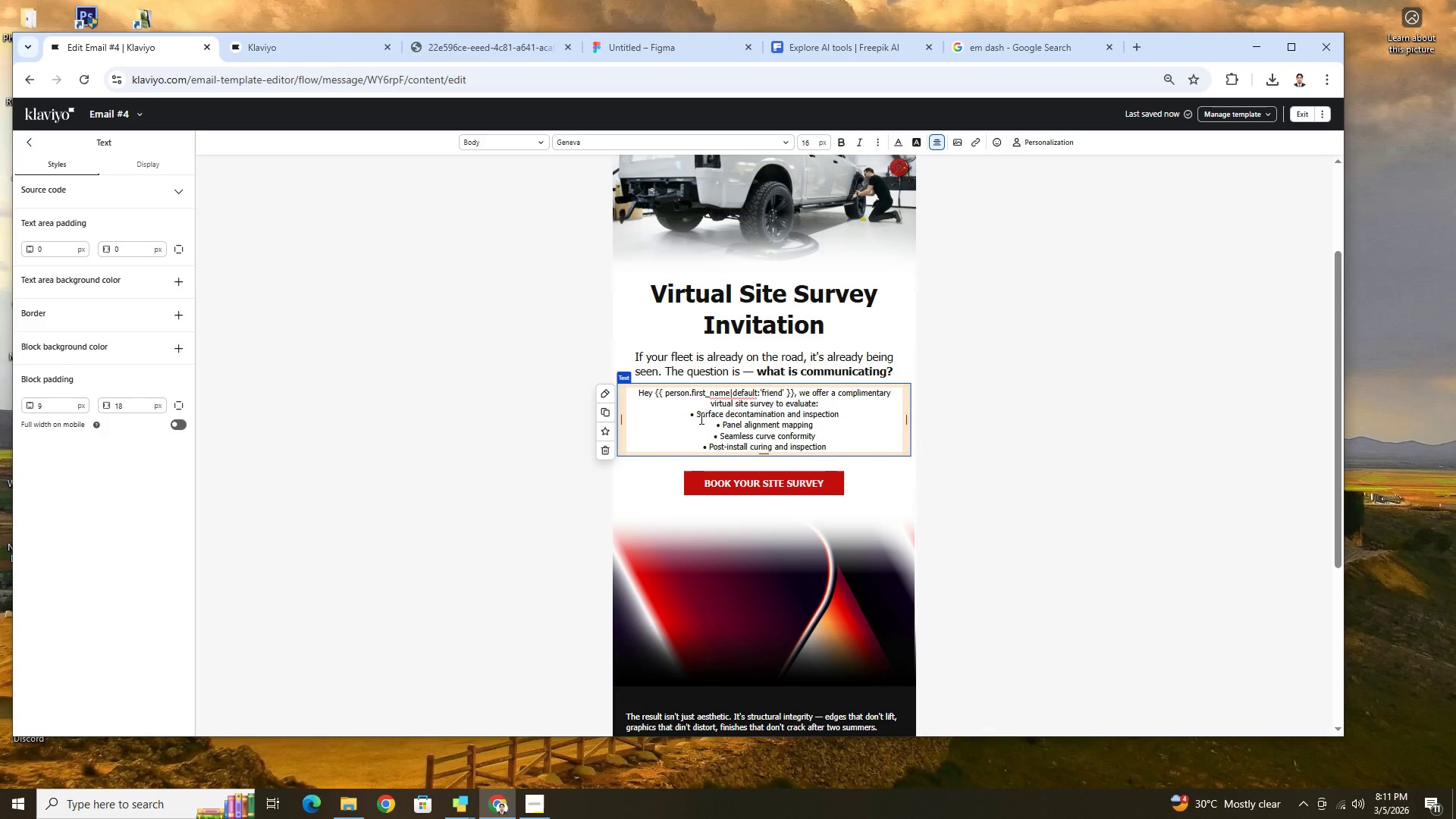 
left_click_drag(start_coordinate=[697, 416], to_coordinate=[839, 417])
 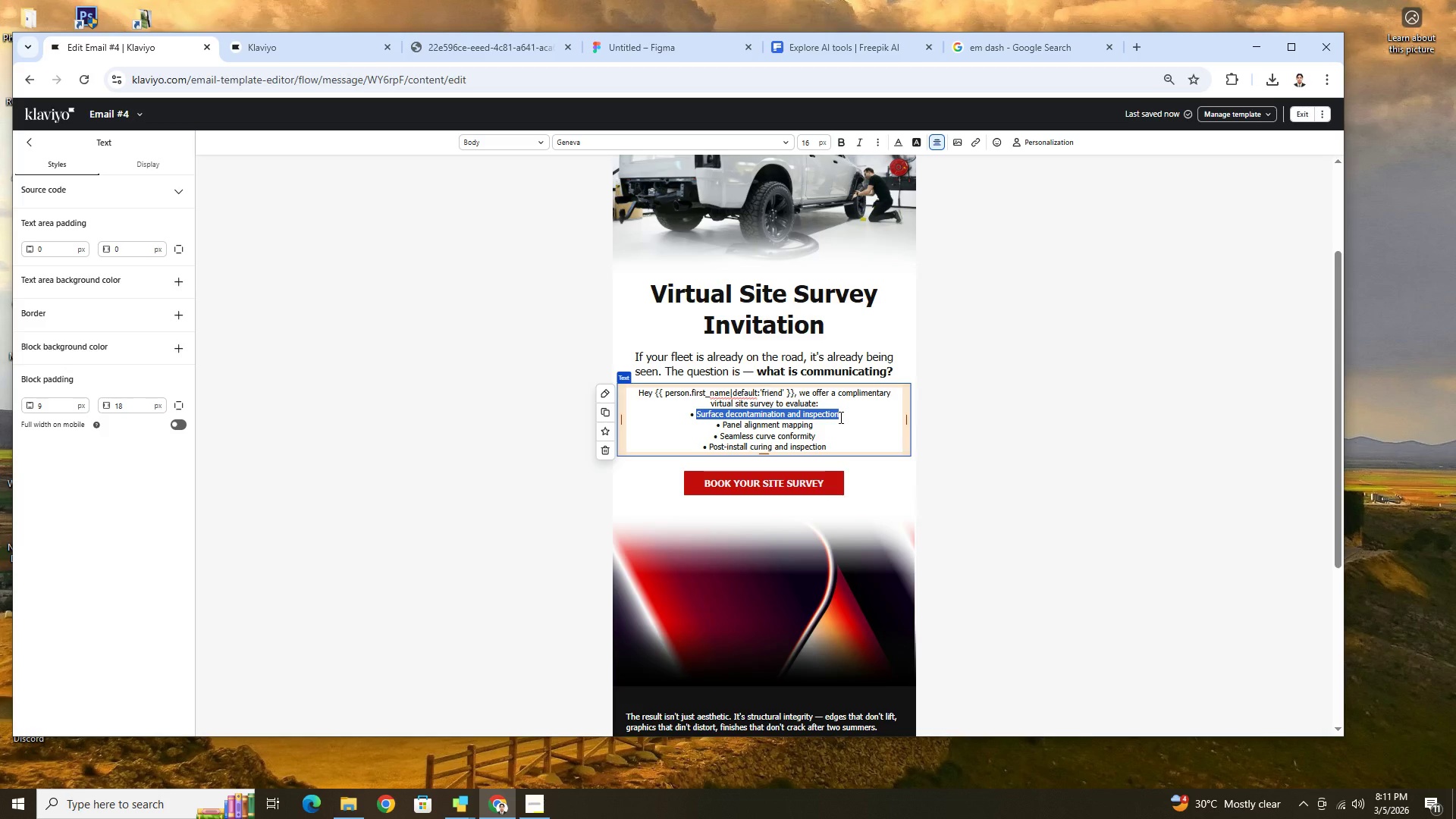 
type(Vehicle type aned )
key(Backspace)
key(Backspace)
key(Backspace)
type(d surface oppurtunity)
 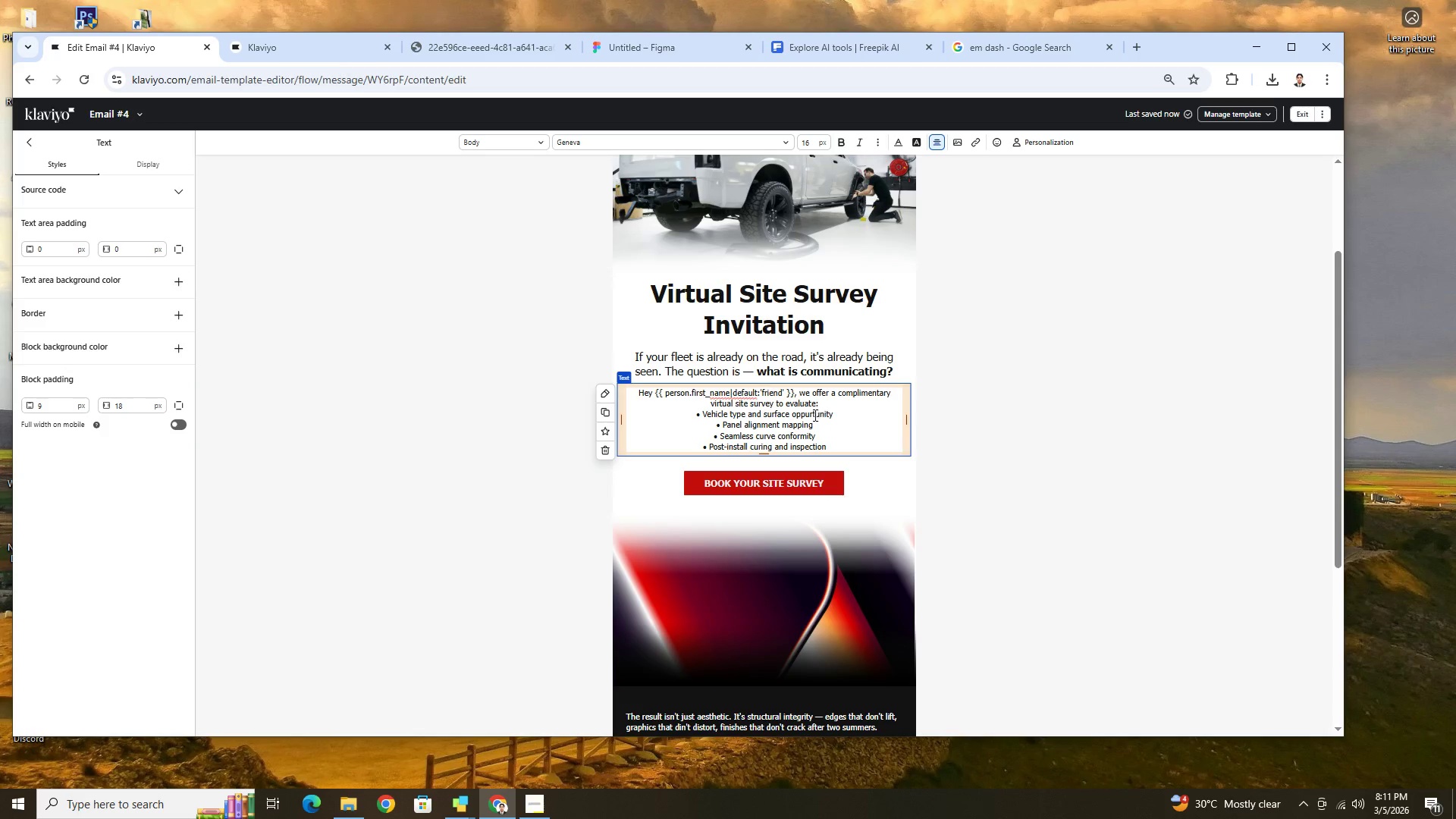 
left_click([808, 412])
 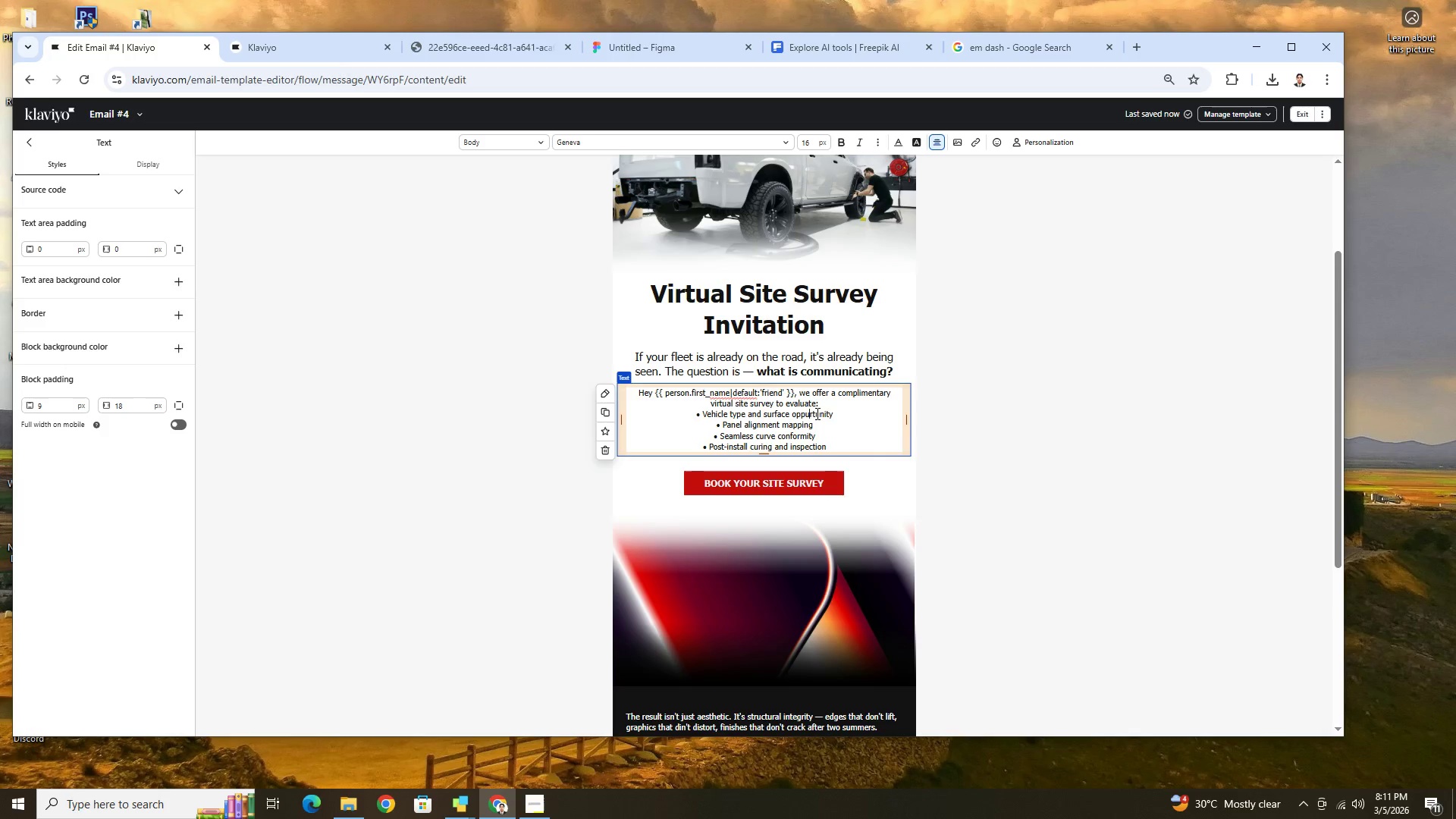 
key(Backspace)
 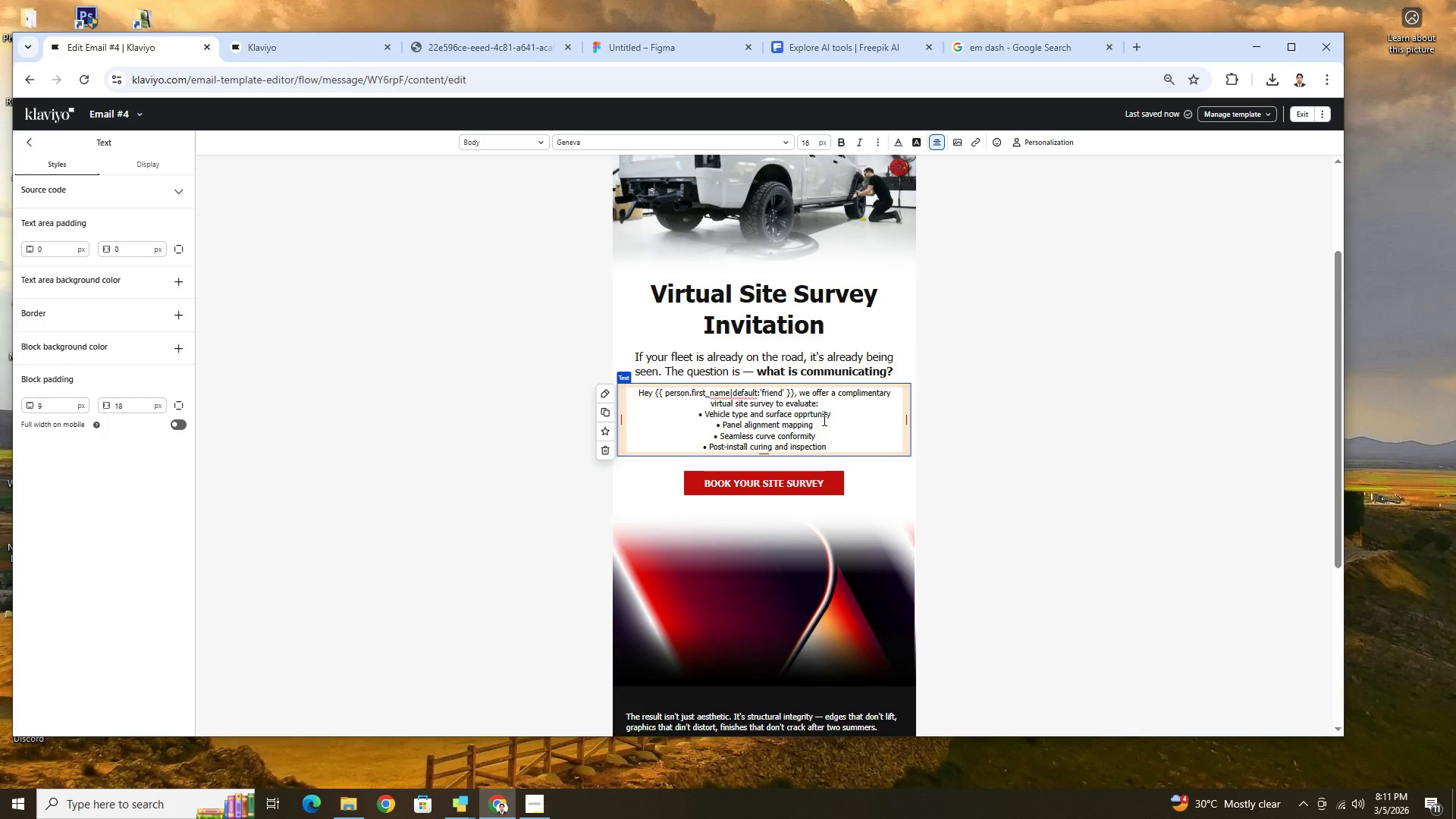 
key(O)
 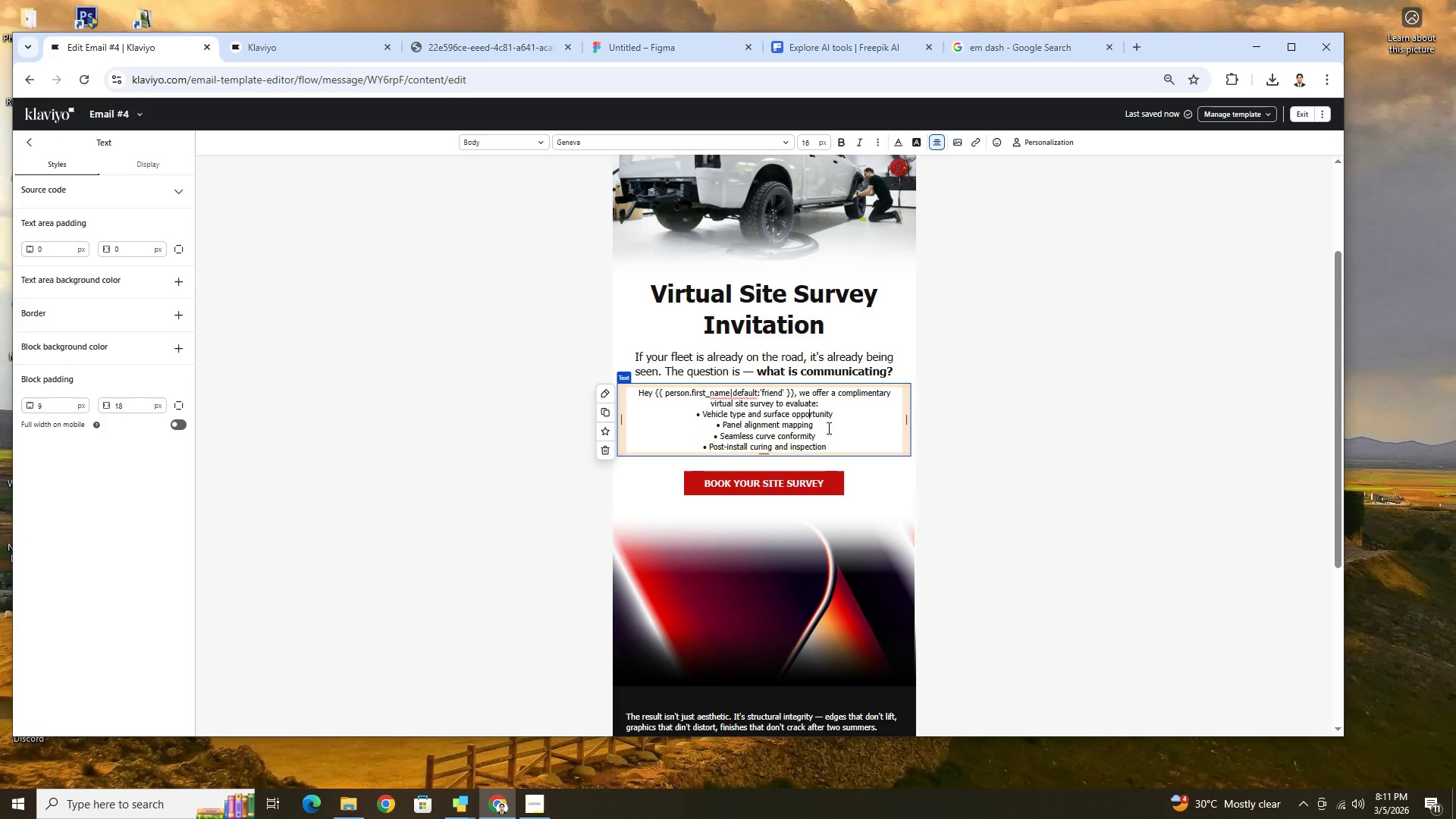 
left_click_drag(start_coordinate=[827, 428], to_coordinate=[722, 428])
 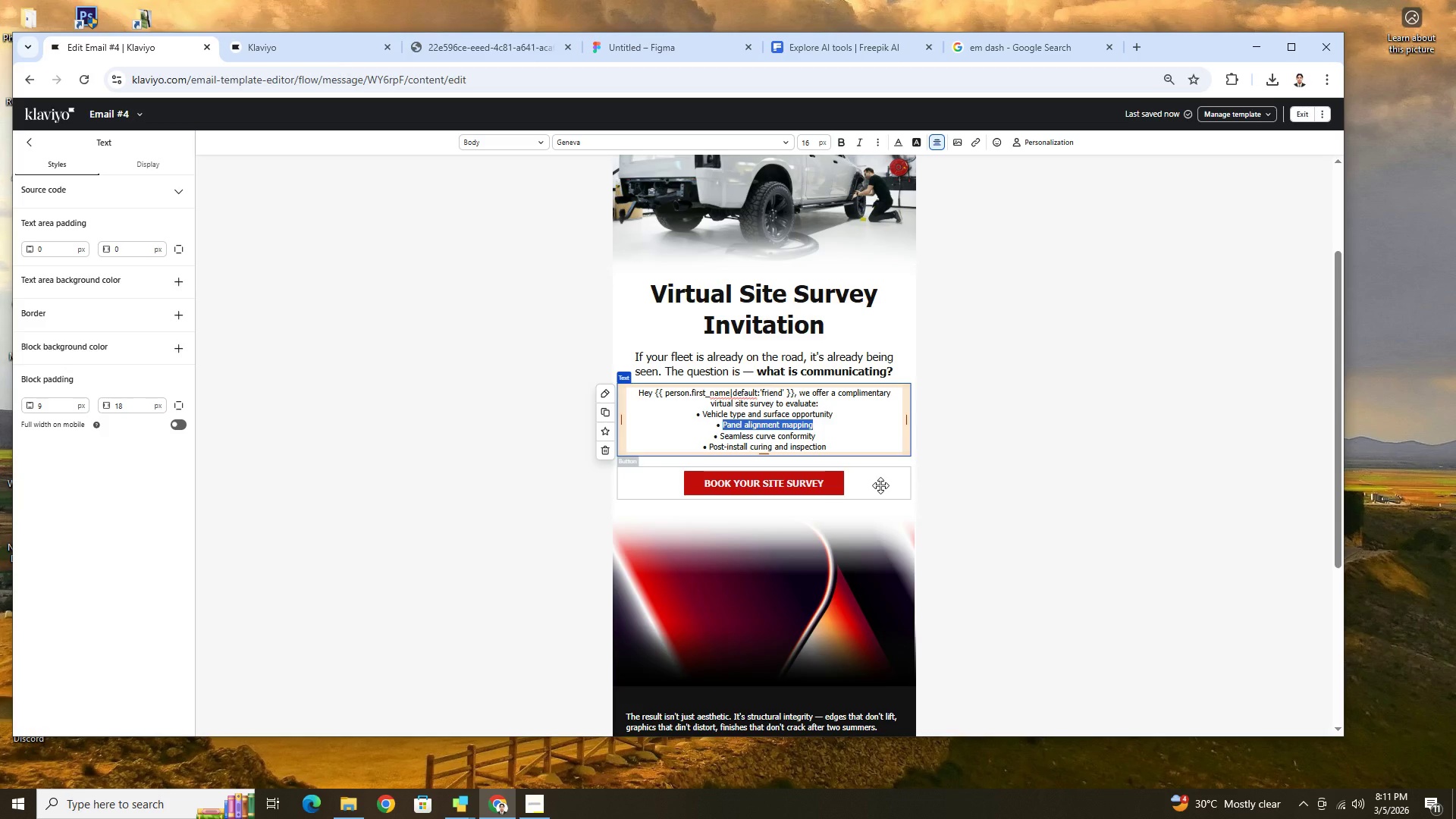 
type(Brand visibility optimization)
 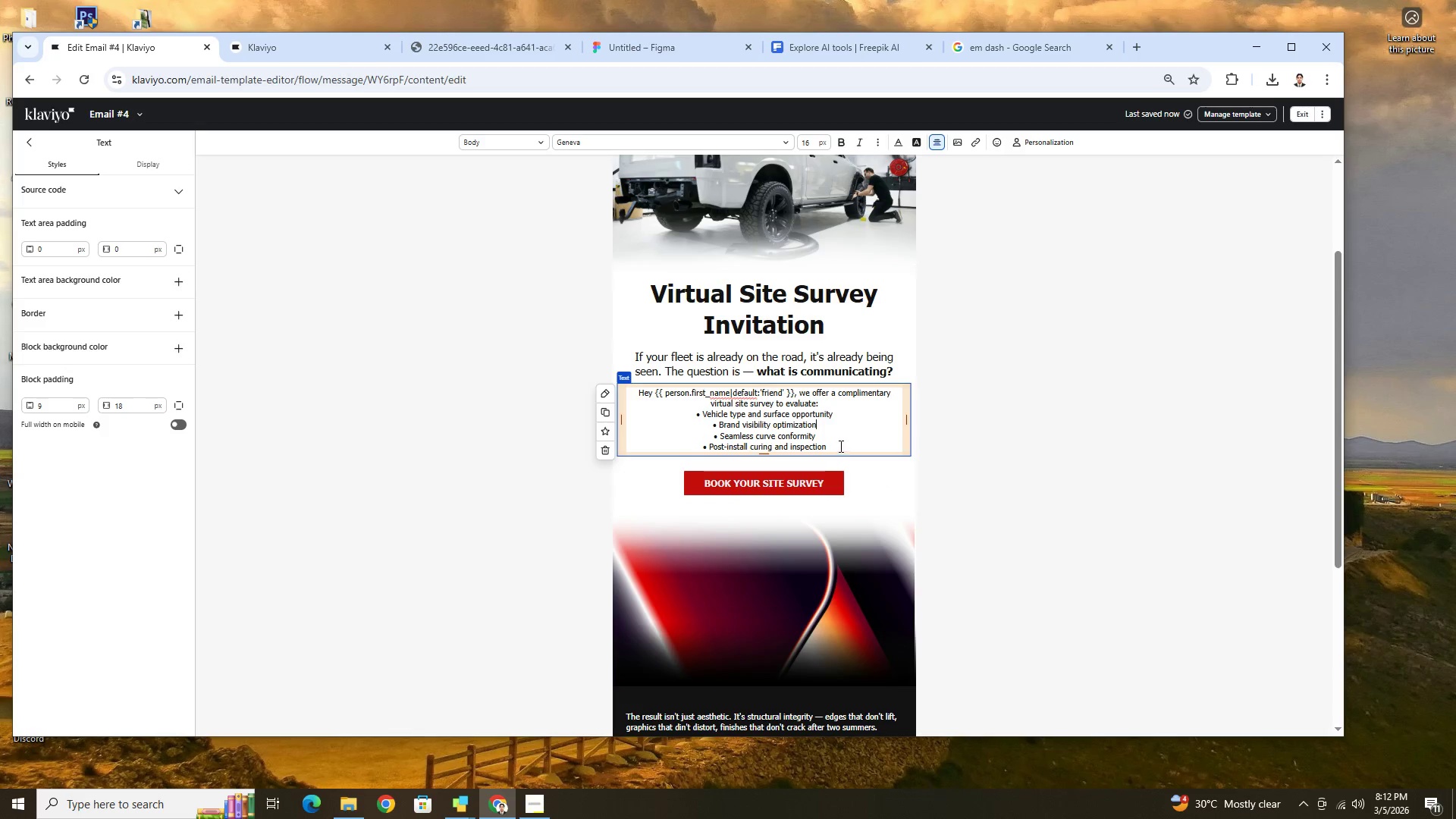 
left_click_drag(start_coordinate=[824, 435], to_coordinate=[721, 438])
 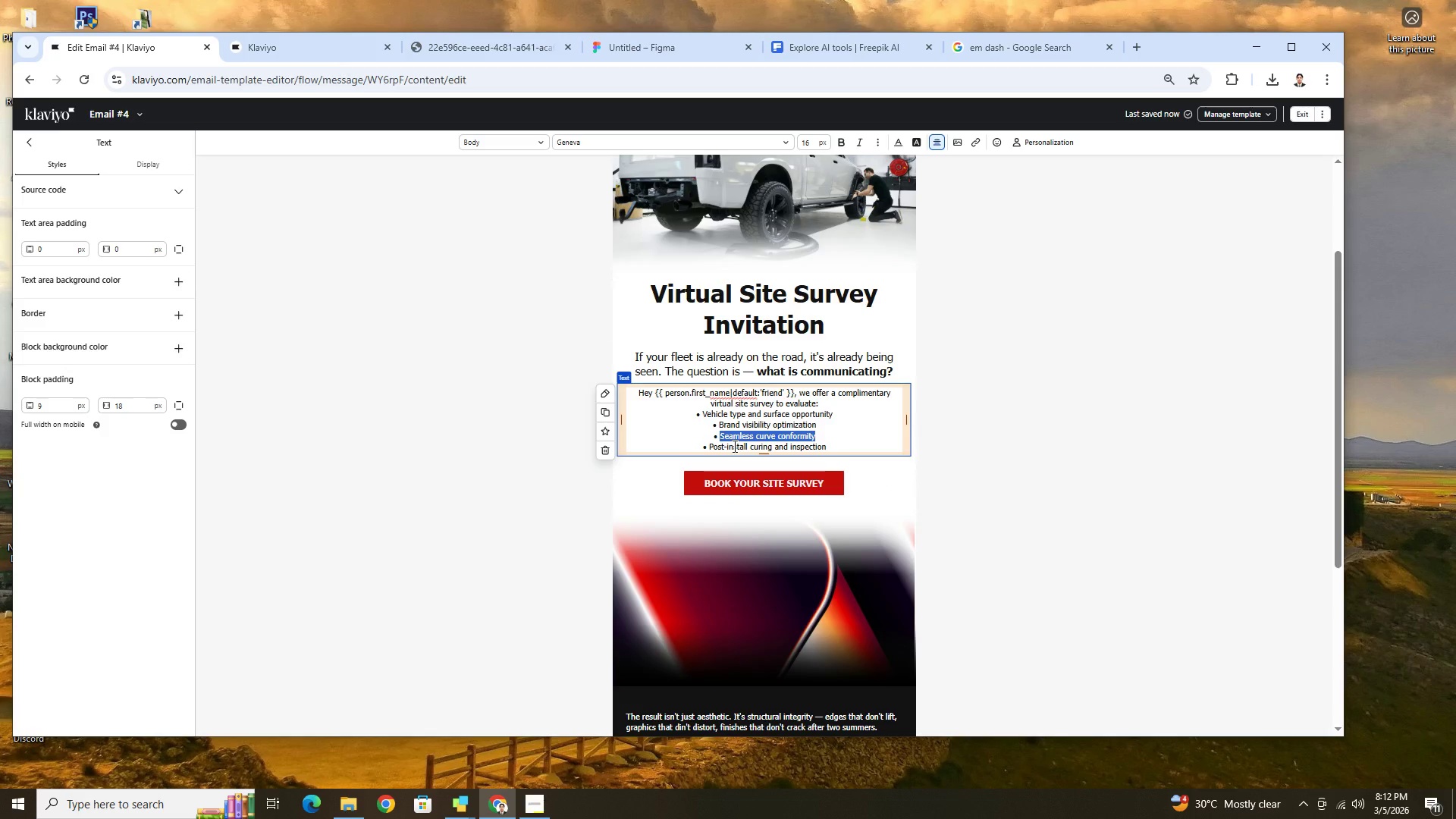 
type(Material recommendatins)
key(Backspace)
key(Backspace)
type(ons)
 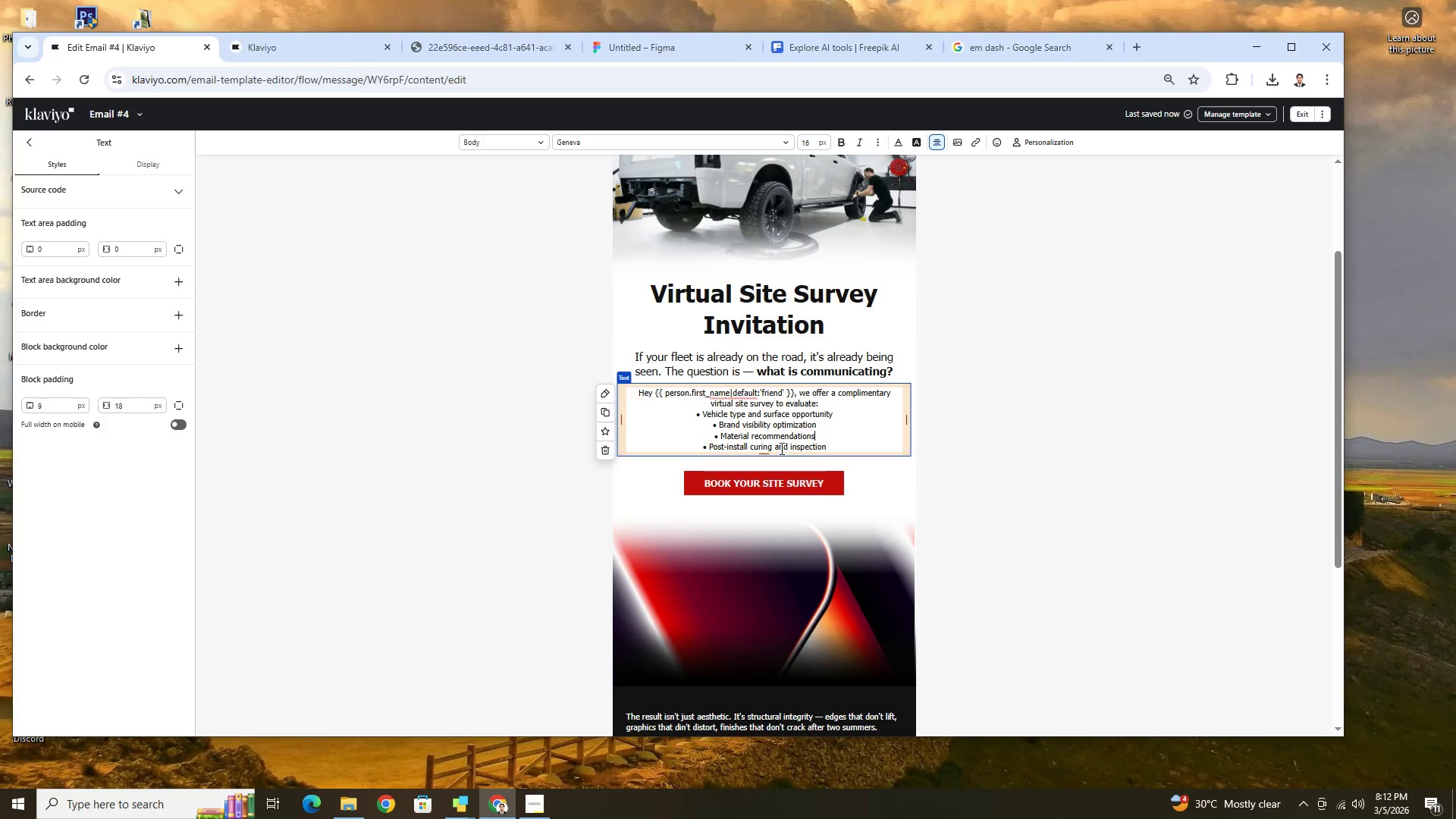 
left_click_drag(start_coordinate=[833, 446], to_coordinate=[710, 447])
 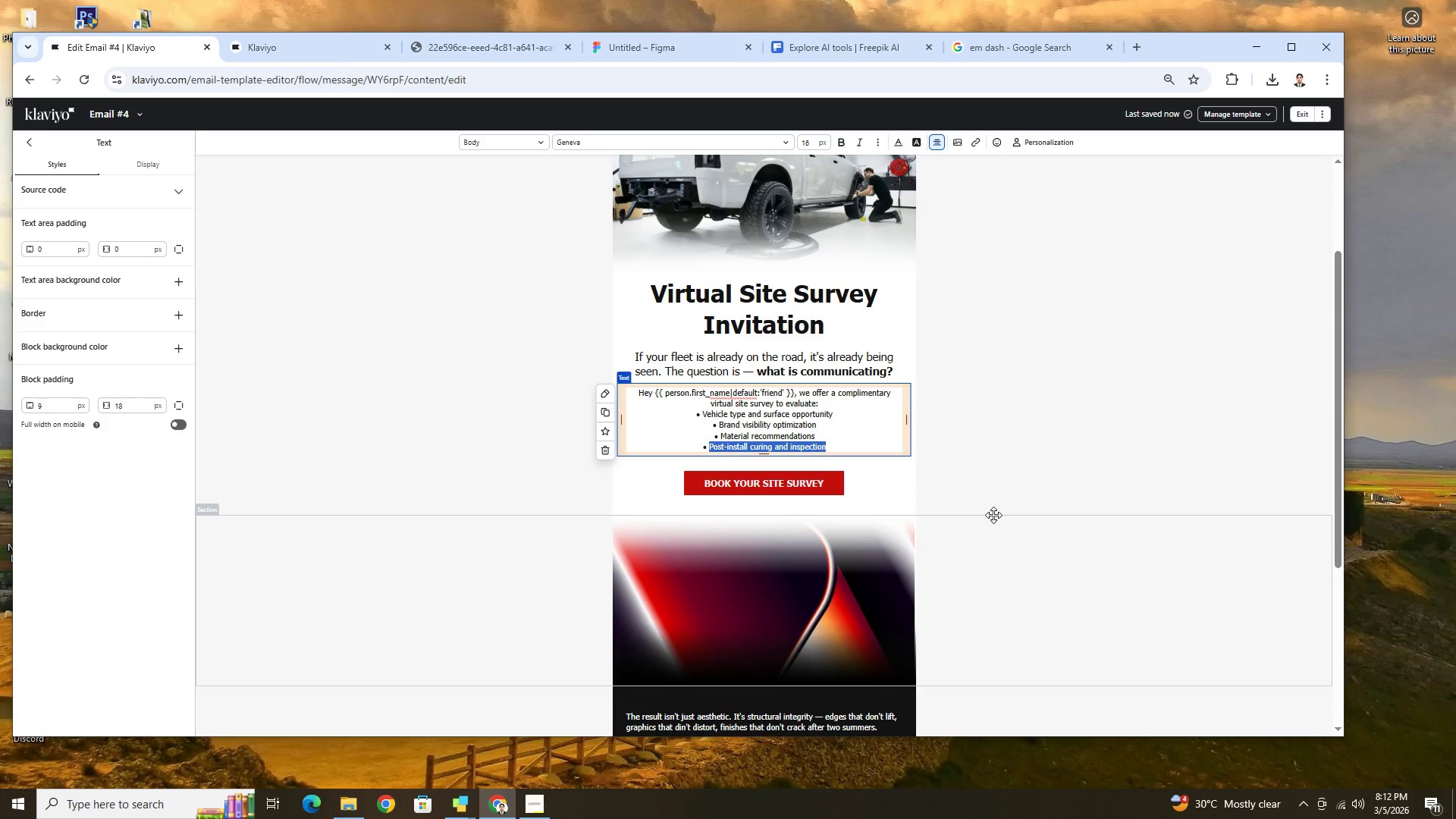 
type(lo)
key(Backspace)
key(Backspace)
type(Long ter)
key(Backspace)
key(Backspace)
key(Backspace)
key(Backspace)
type(-term ROI outlook)
 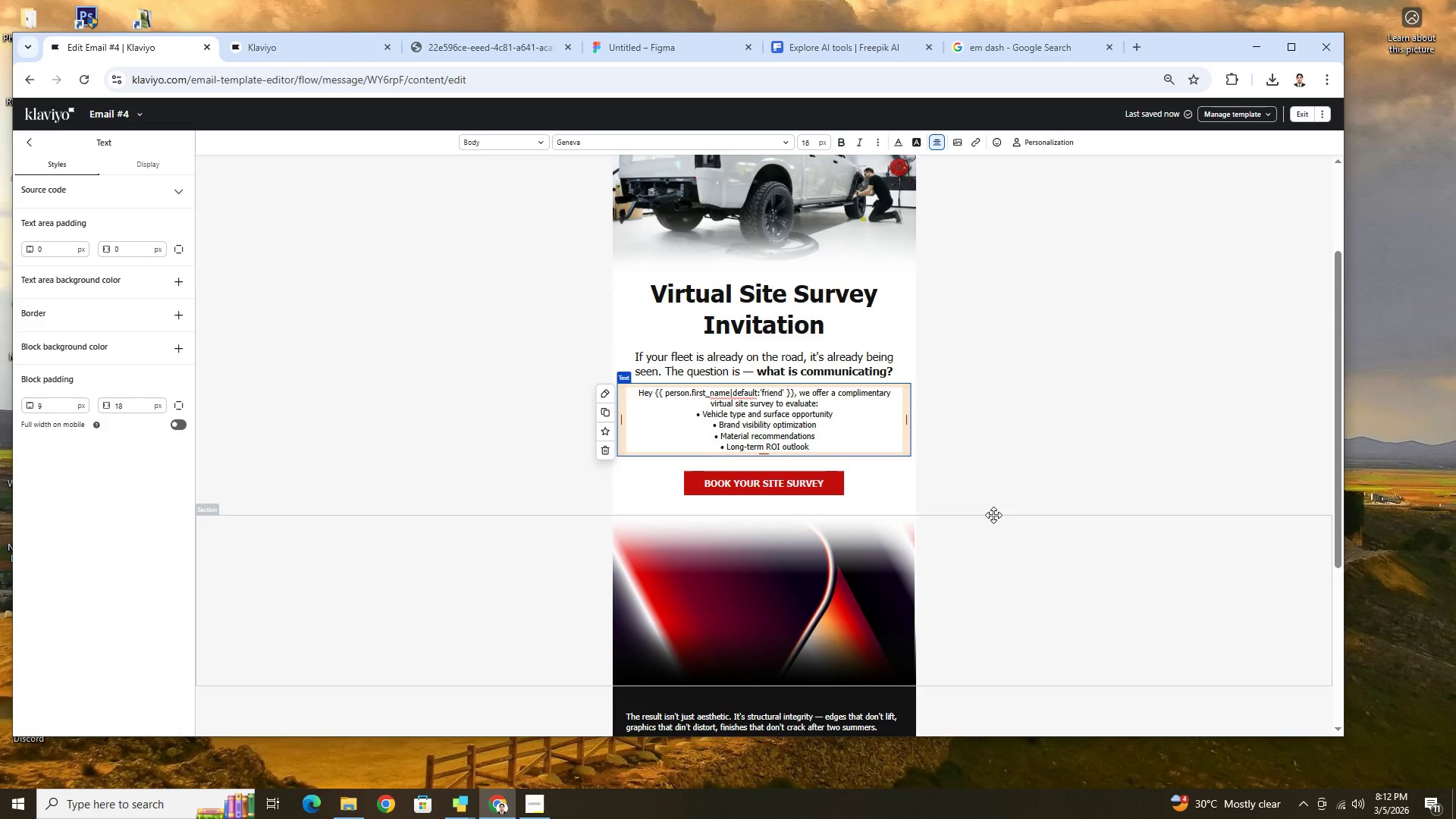 
left_click([949, 465])
 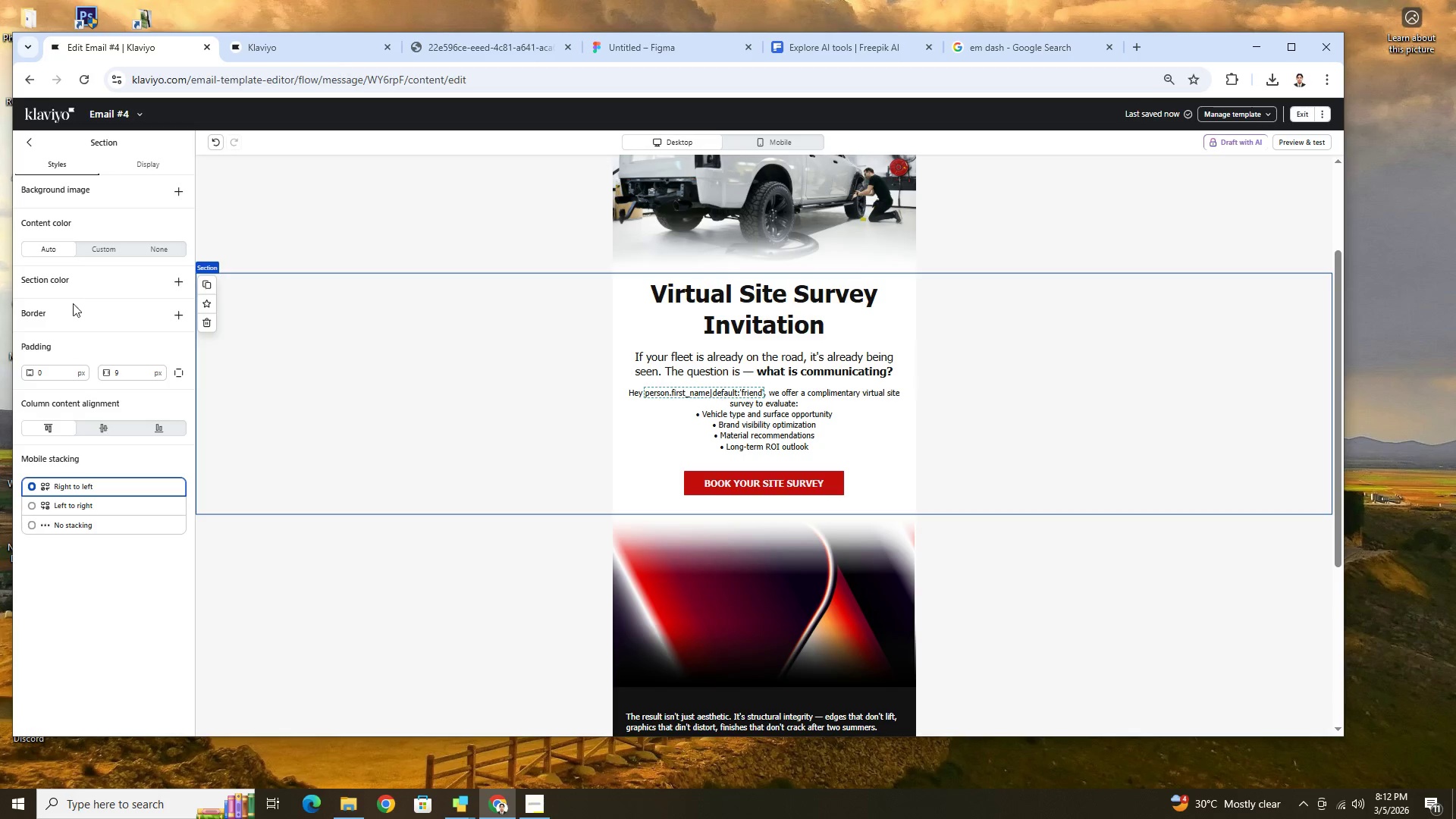 
left_click([28, 140])
 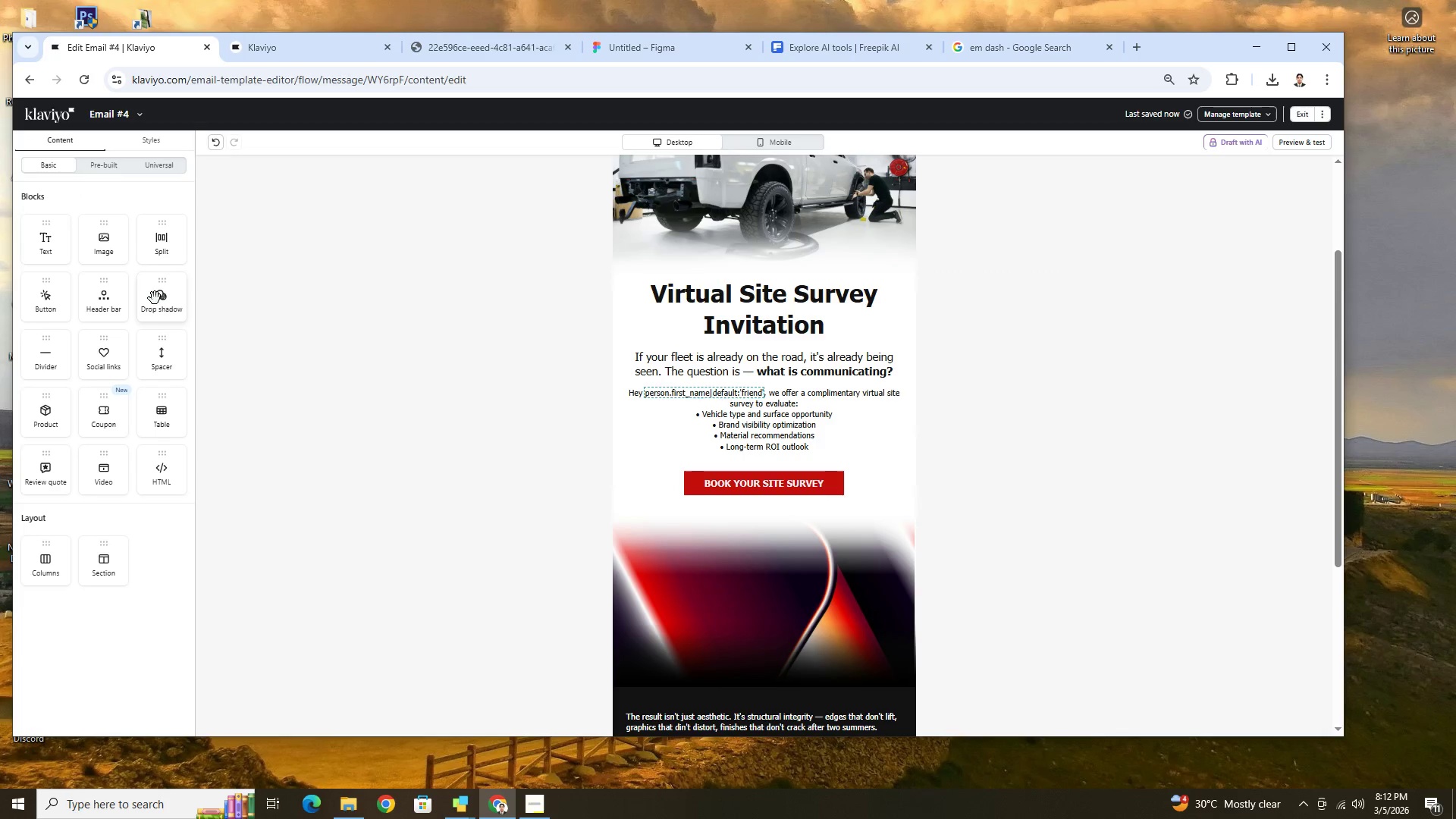 
left_click_drag(start_coordinate=[165, 366], to_coordinate=[770, 403])
 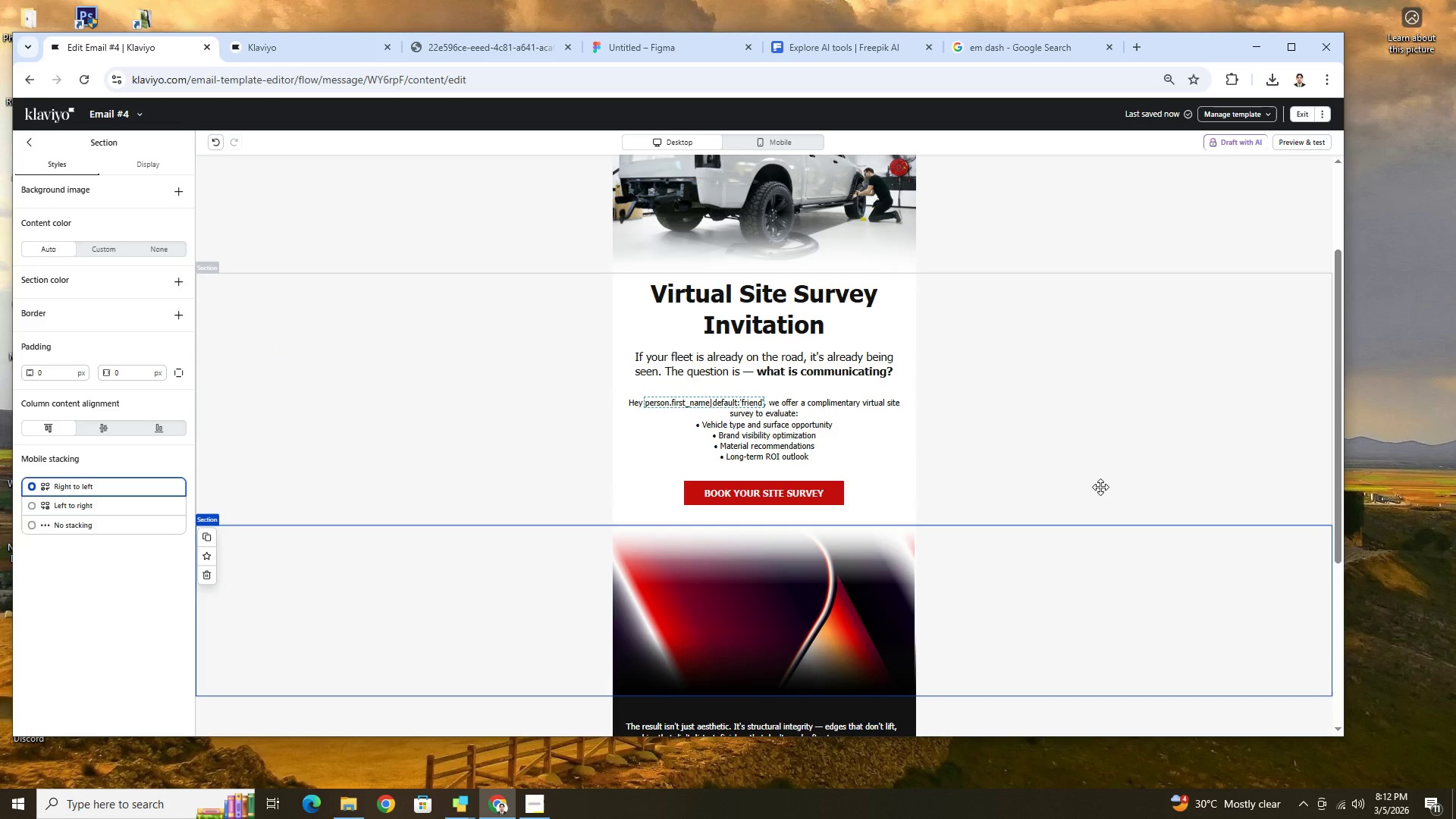 
wait(5.47)
 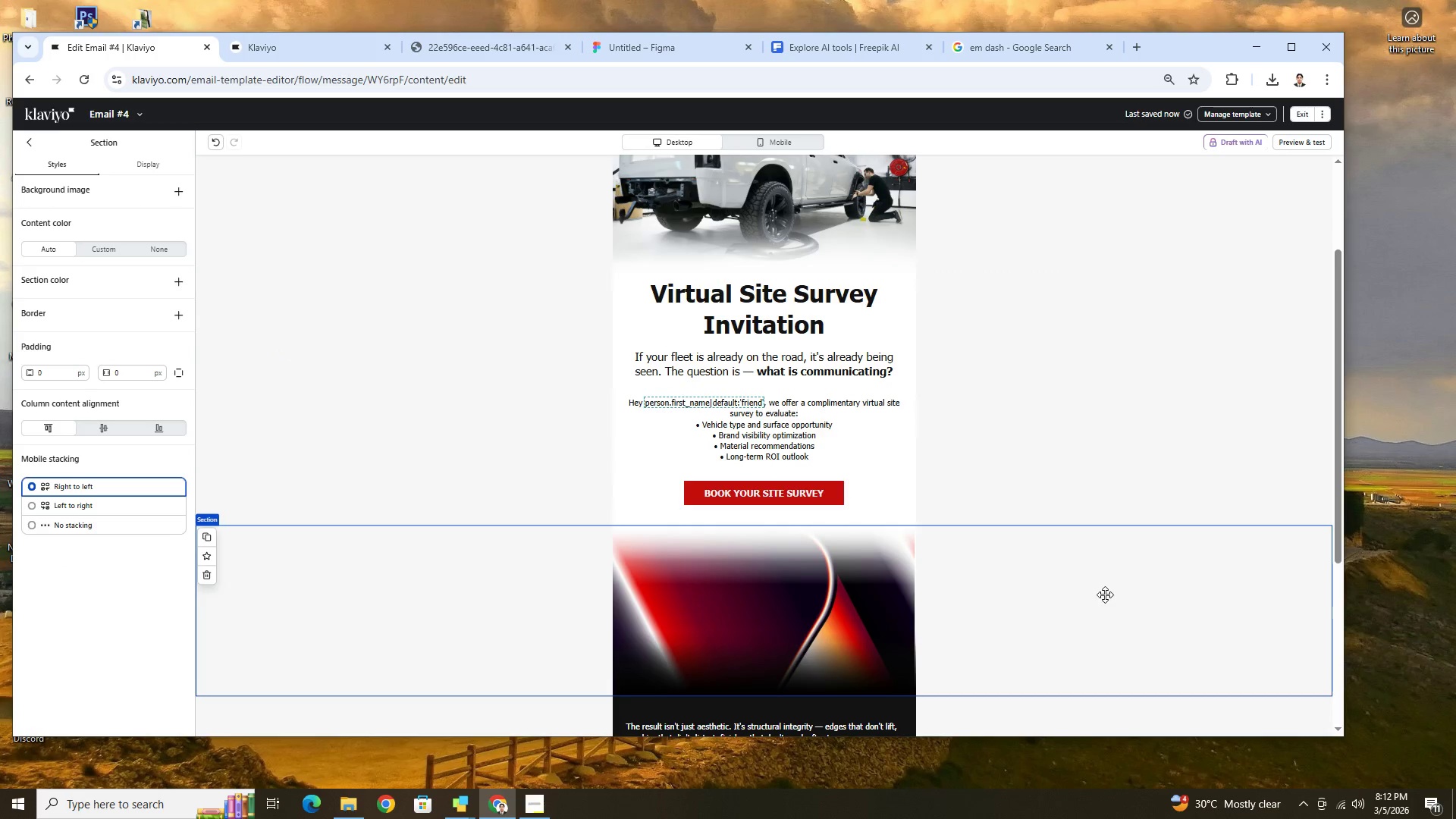 
scroll: coordinate [1101, 479], scroll_direction: up, amount: 2.0
 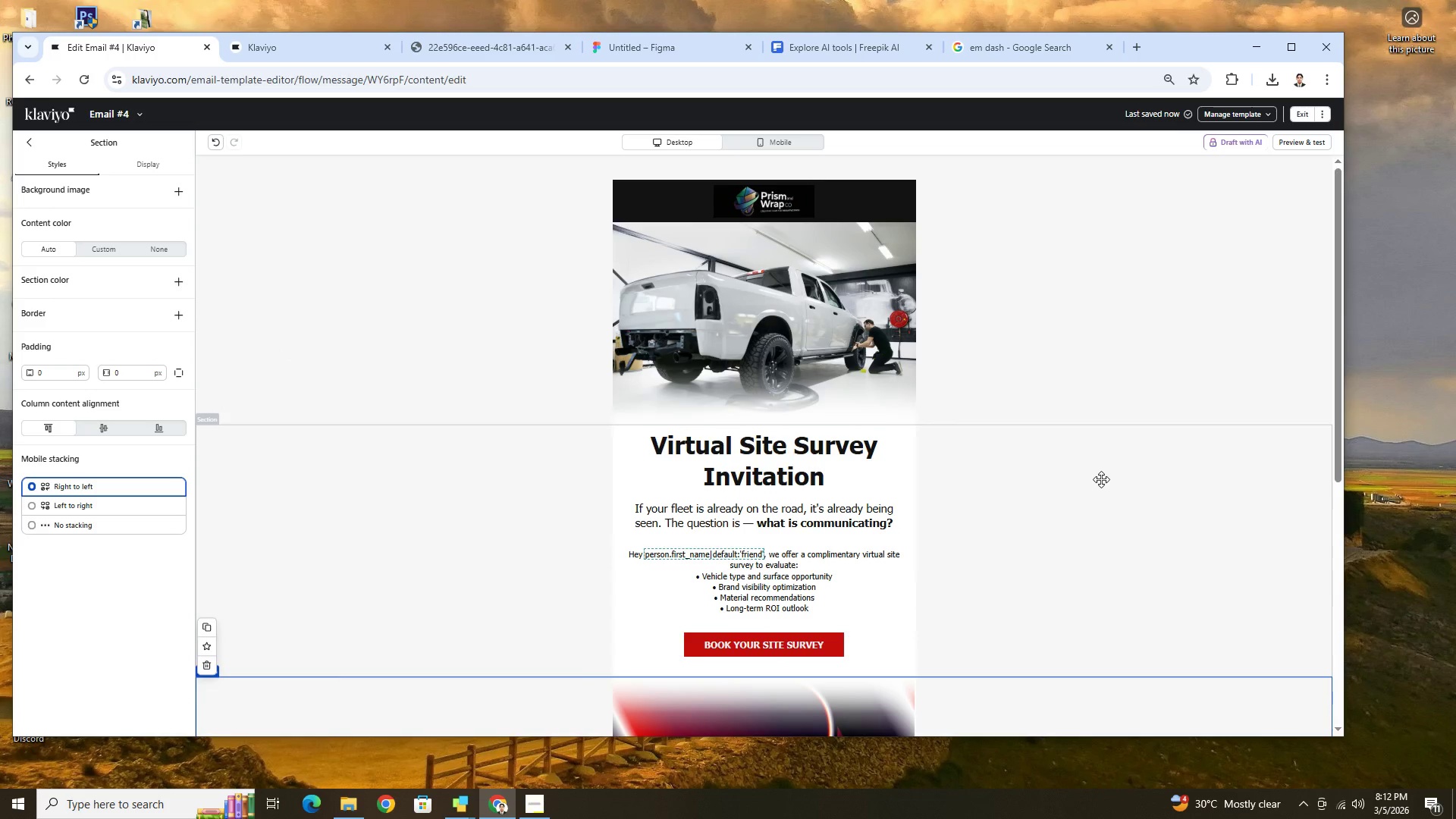 
scroll: coordinate [1101, 479], scroll_direction: down, amount: 2.0
 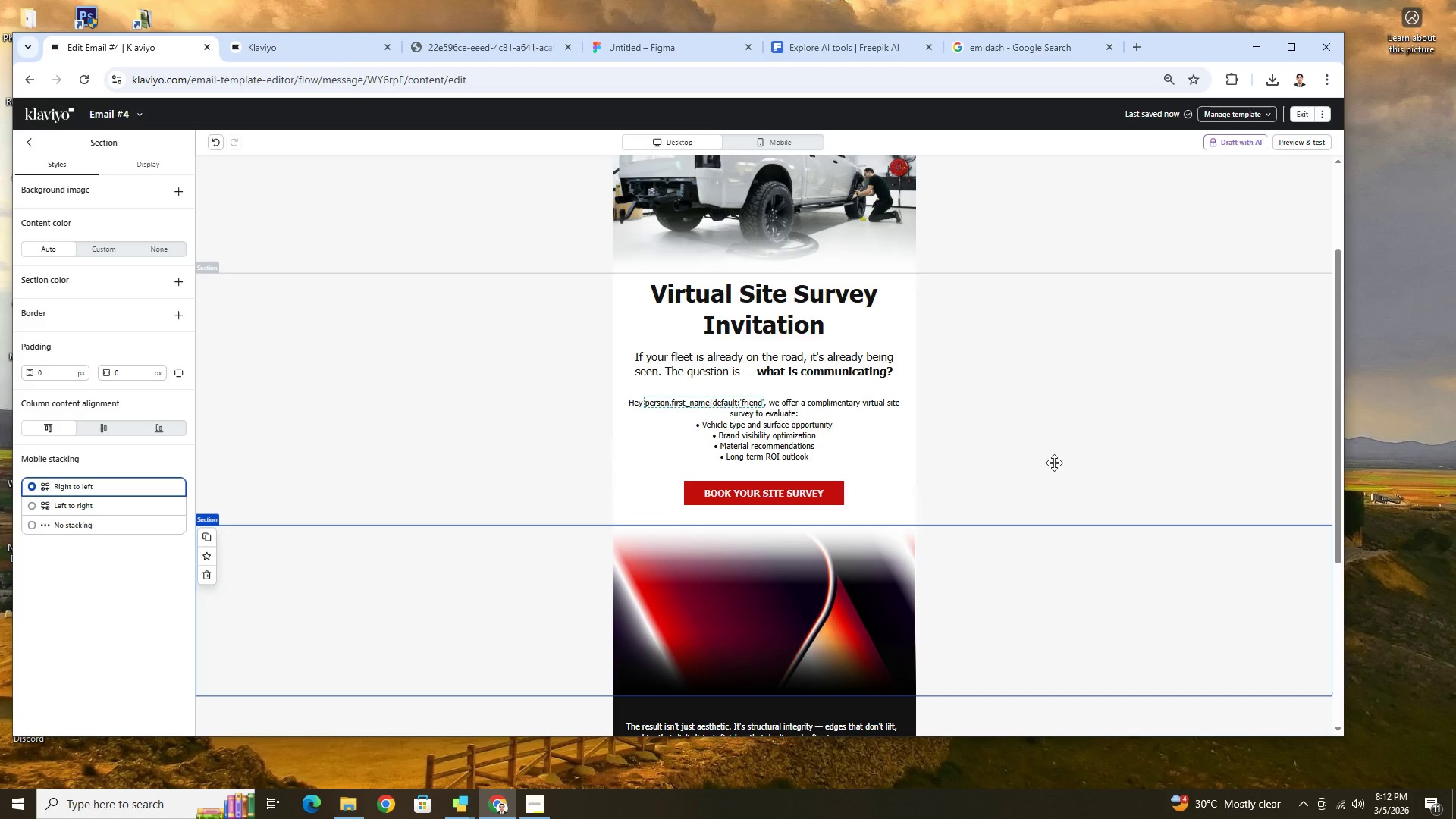 
wait(7.46)
 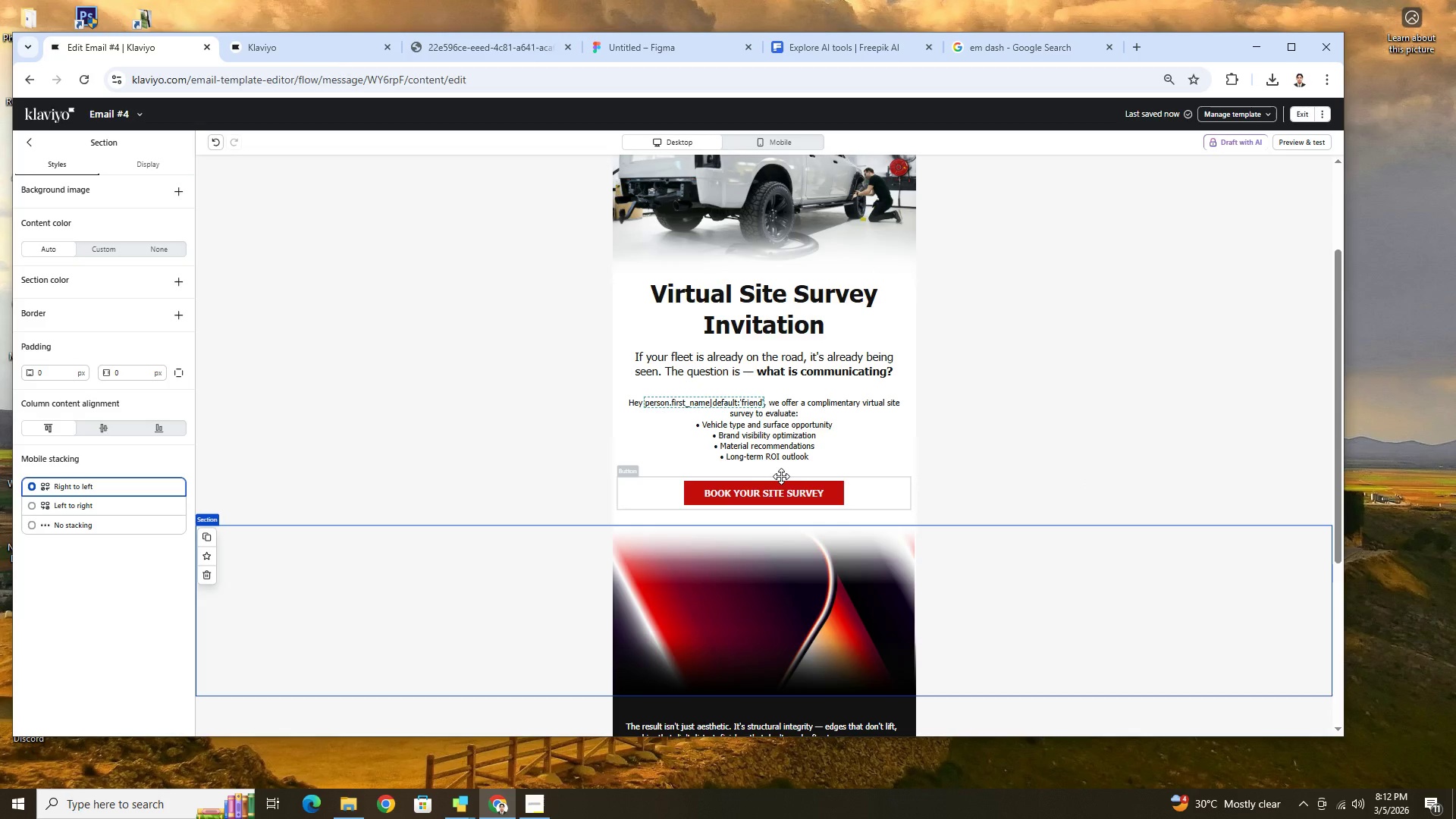 
scroll: coordinate [1054, 463], scroll_direction: down, amount: 3.0
 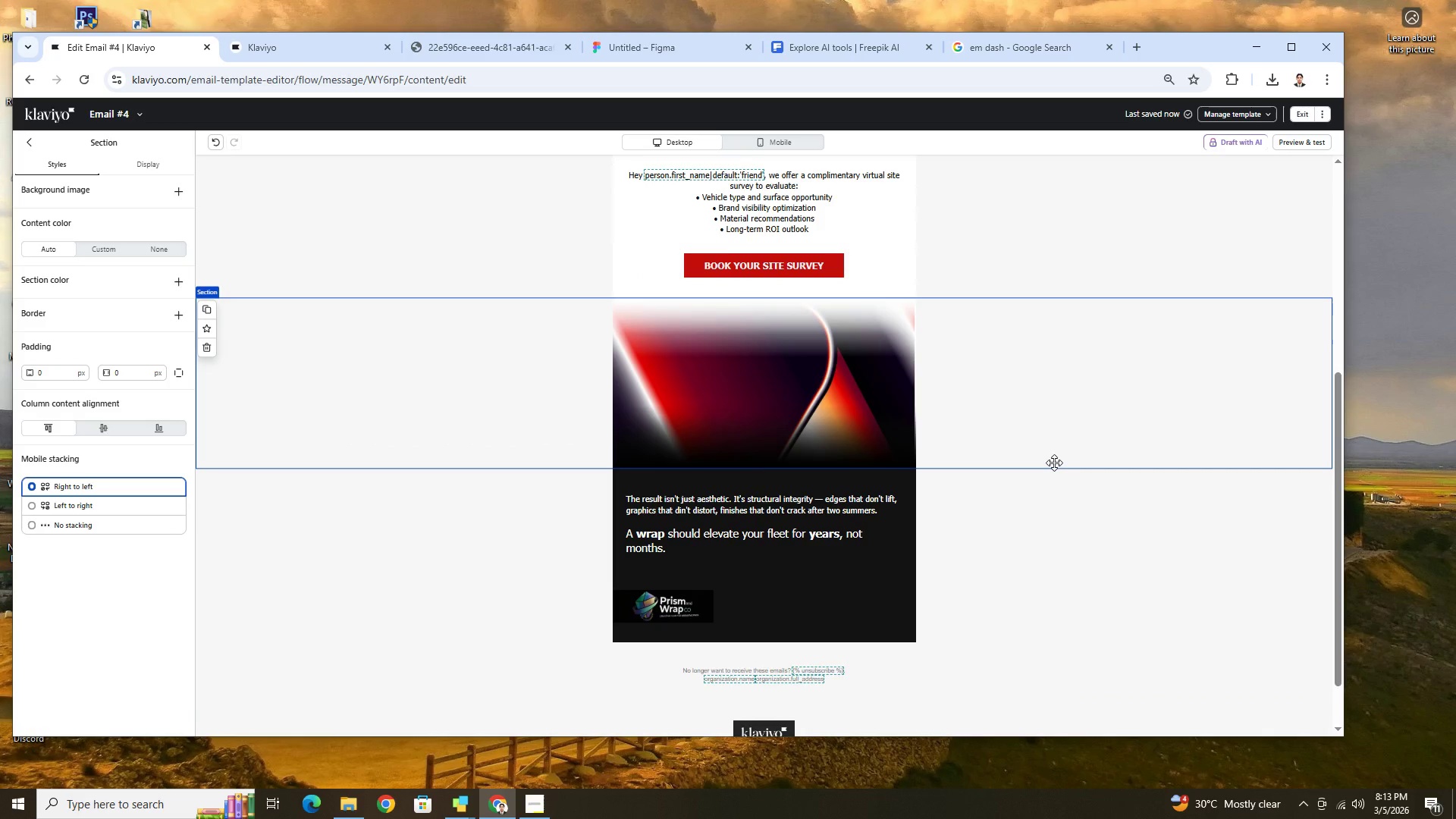 
scroll: coordinate [1054, 463], scroll_direction: up, amount: 3.0
 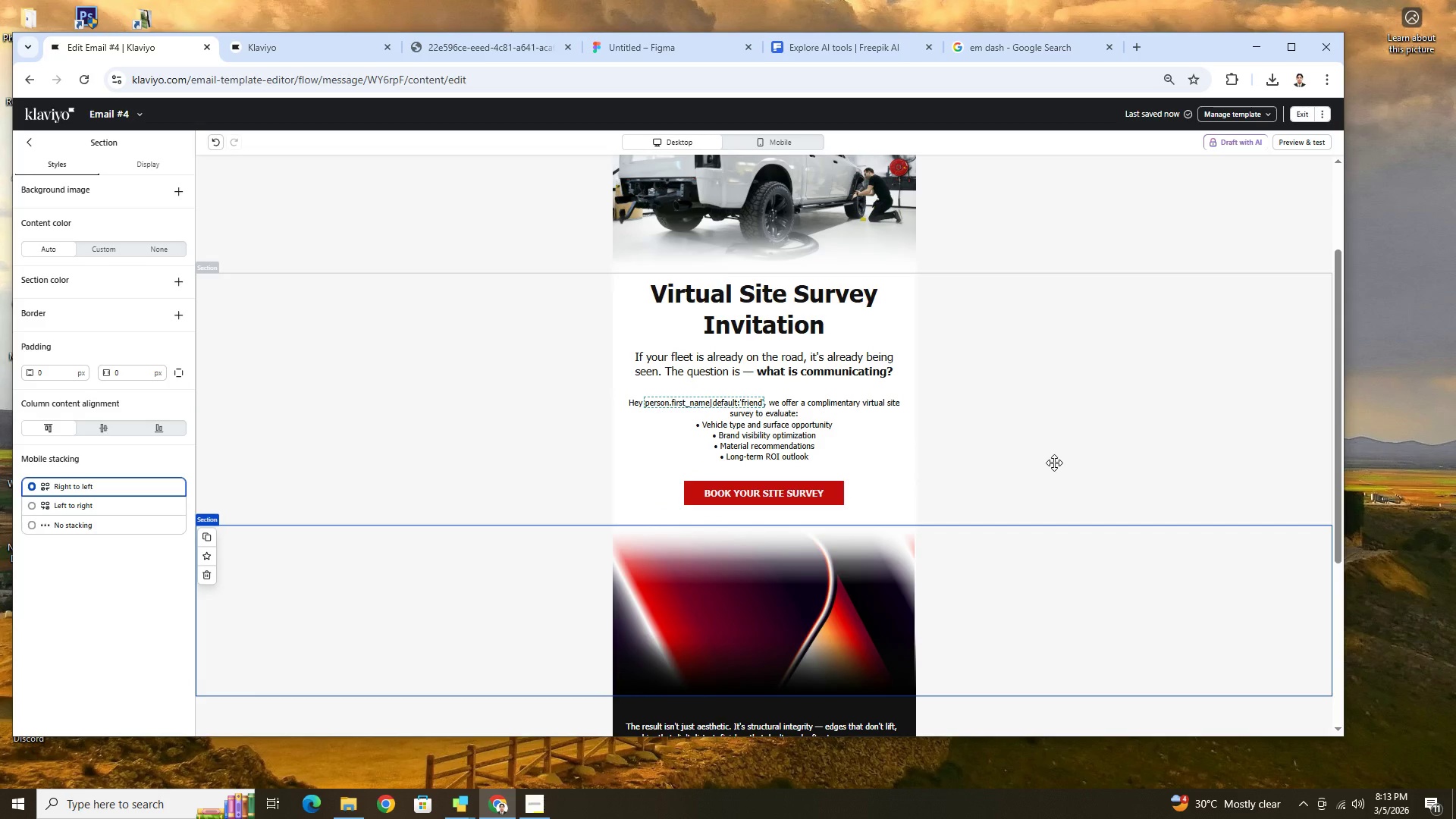 
scroll: coordinate [1054, 463], scroll_direction: down, amount: 3.0
 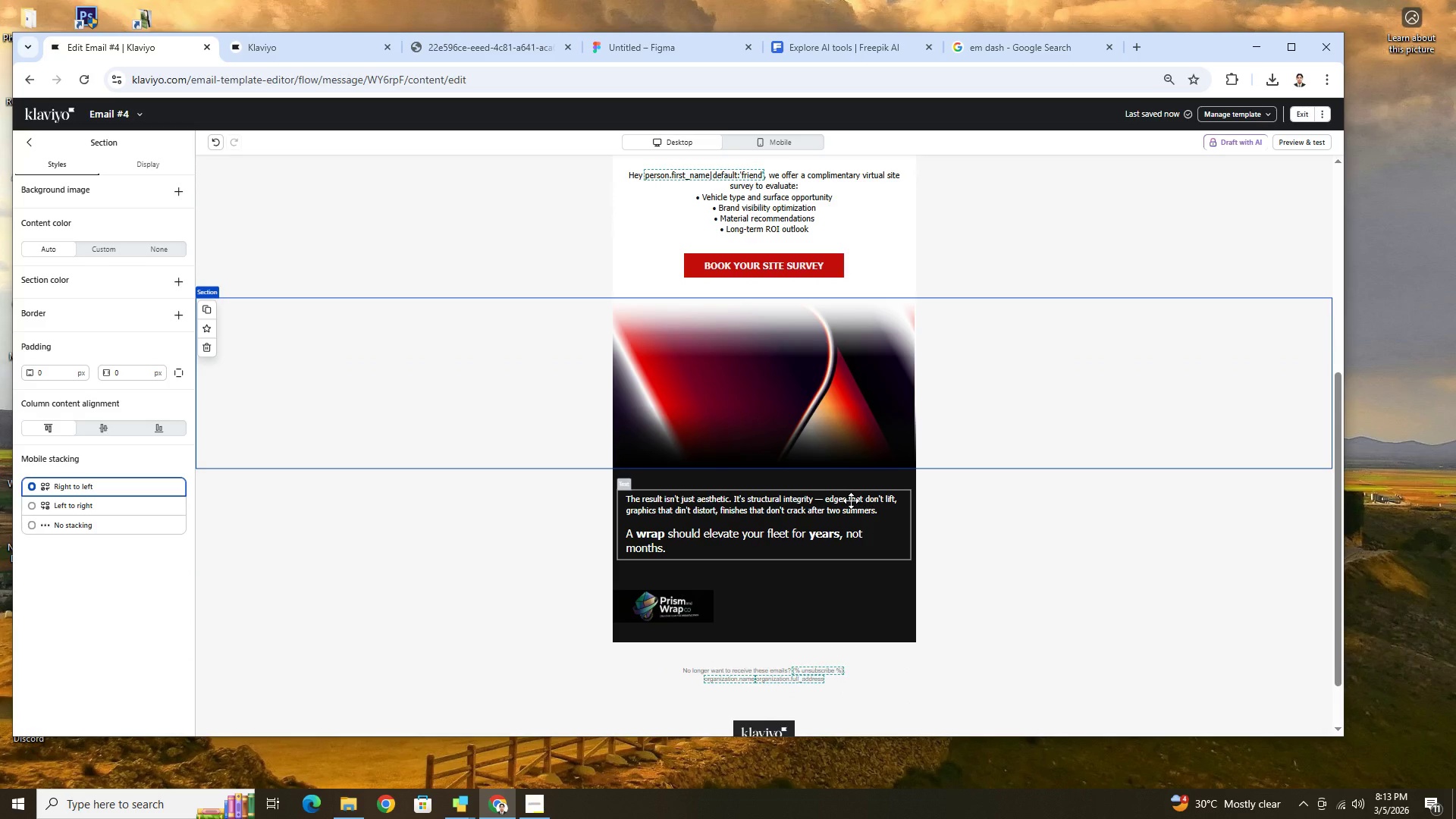 
double_click([851, 500])
 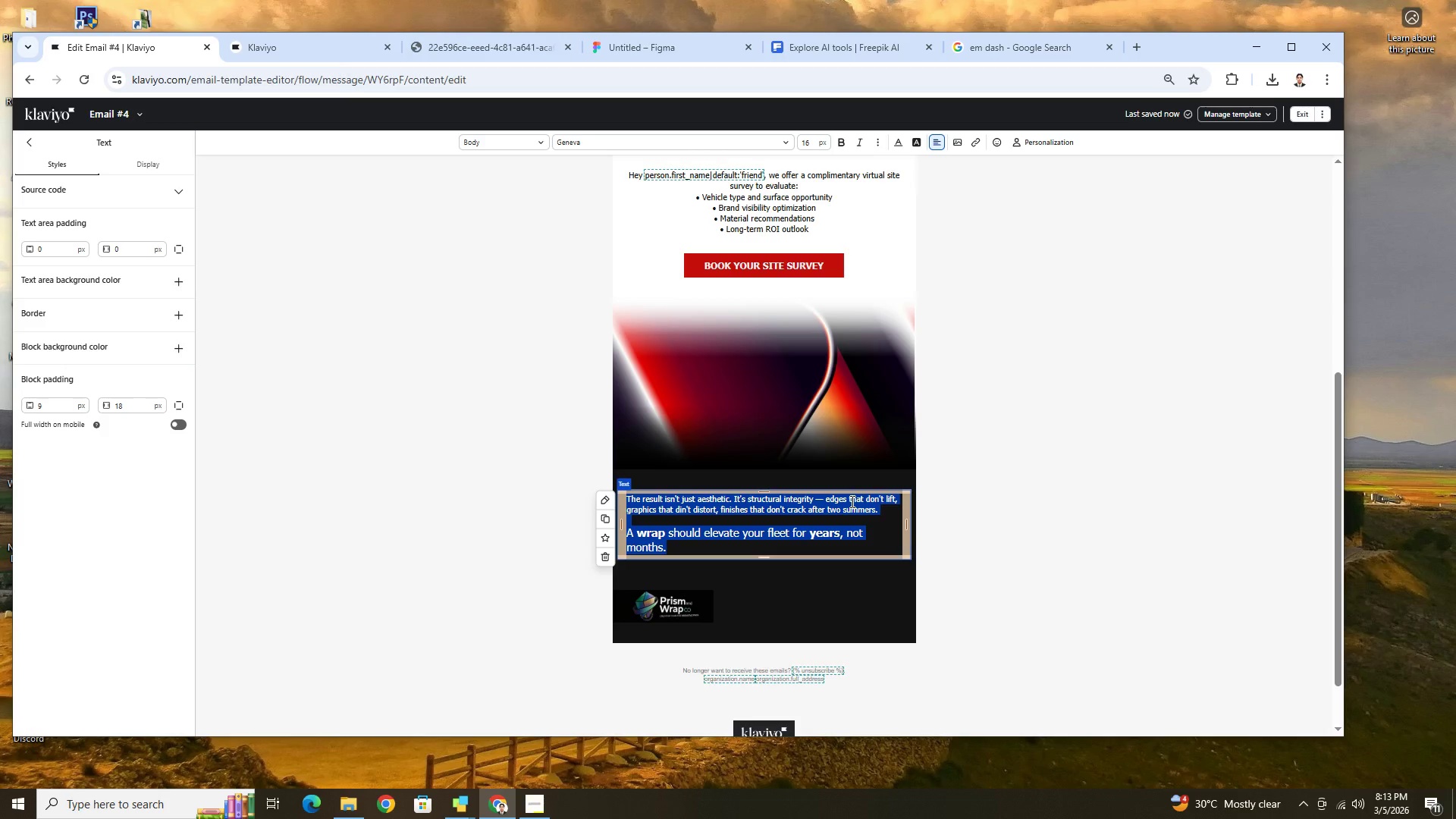 
wait(6.5)
 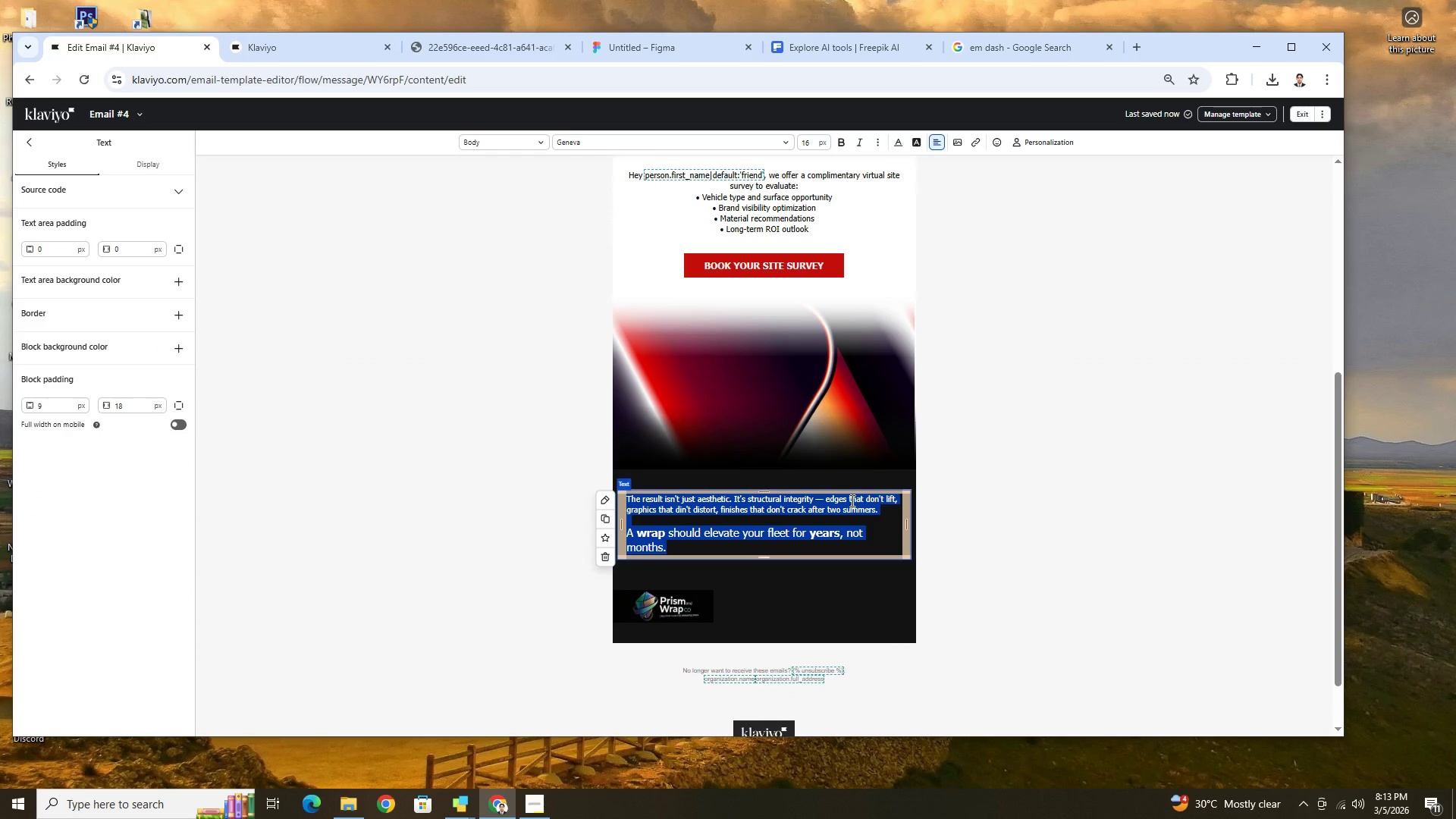 
left_click([870, 498])
 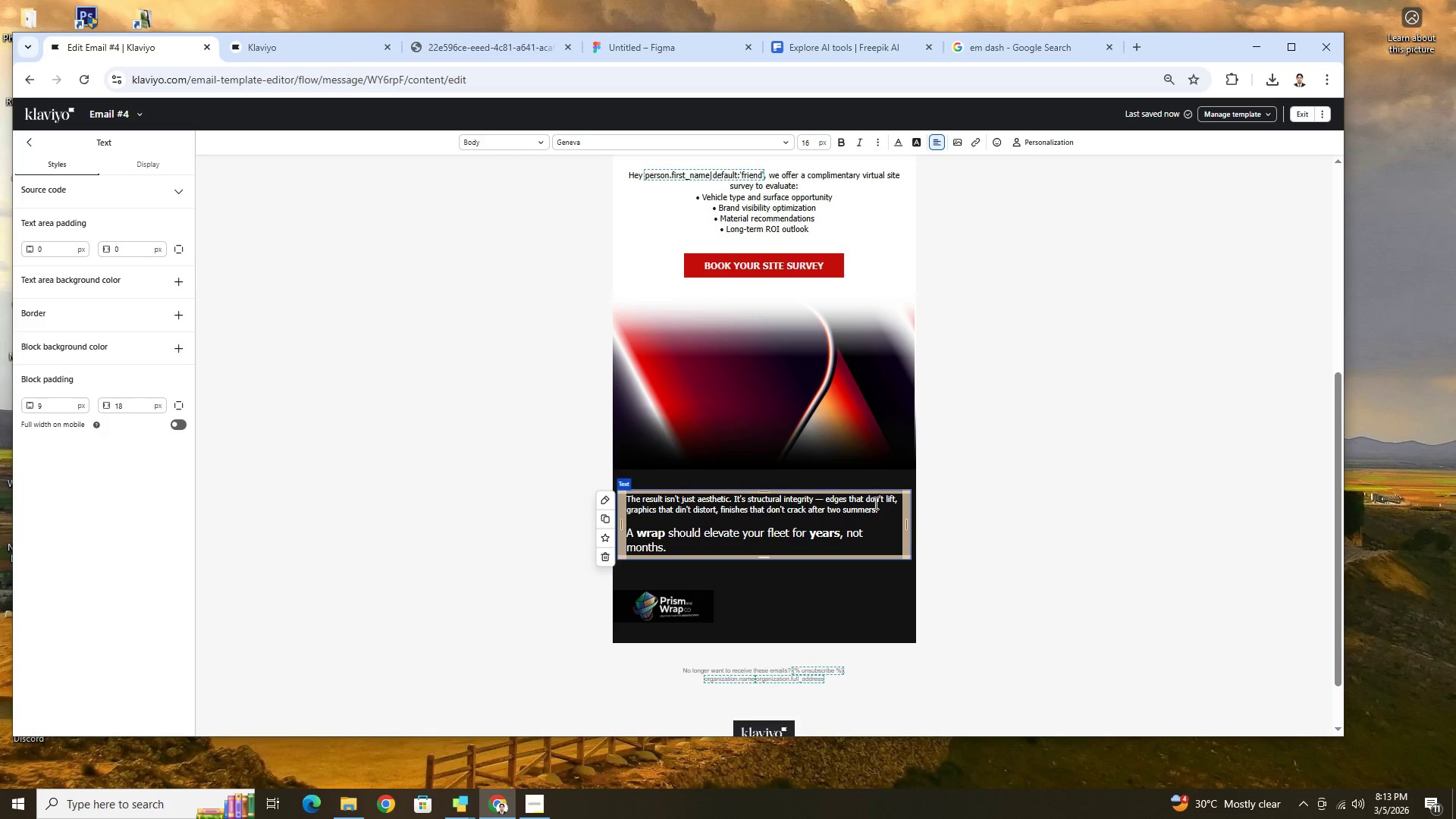 
scroll: coordinate [874, 504], scroll_direction: up, amount: 2.0
 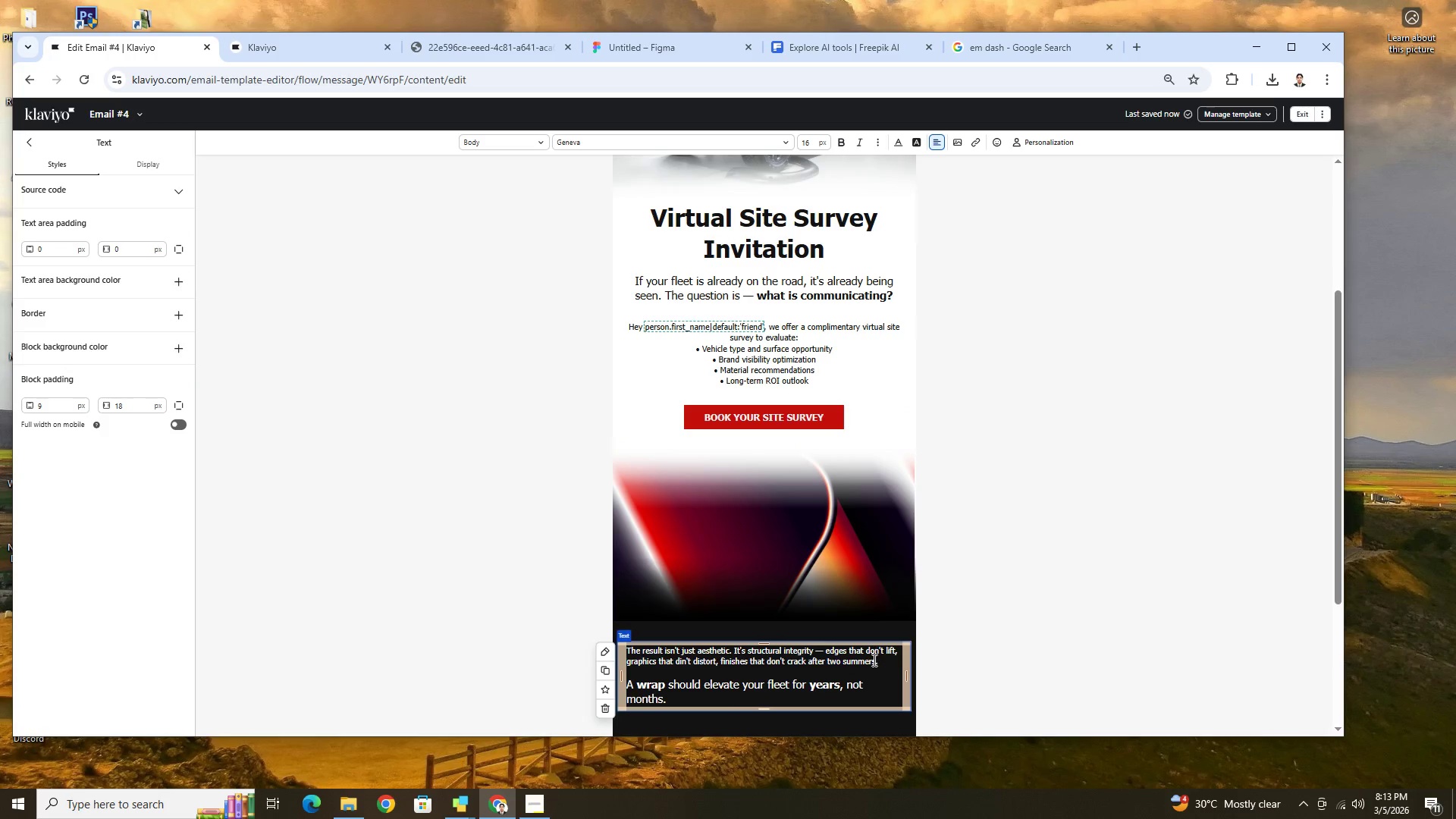 
left_click_drag(start_coordinate=[878, 662], to_coordinate=[573, 641])
 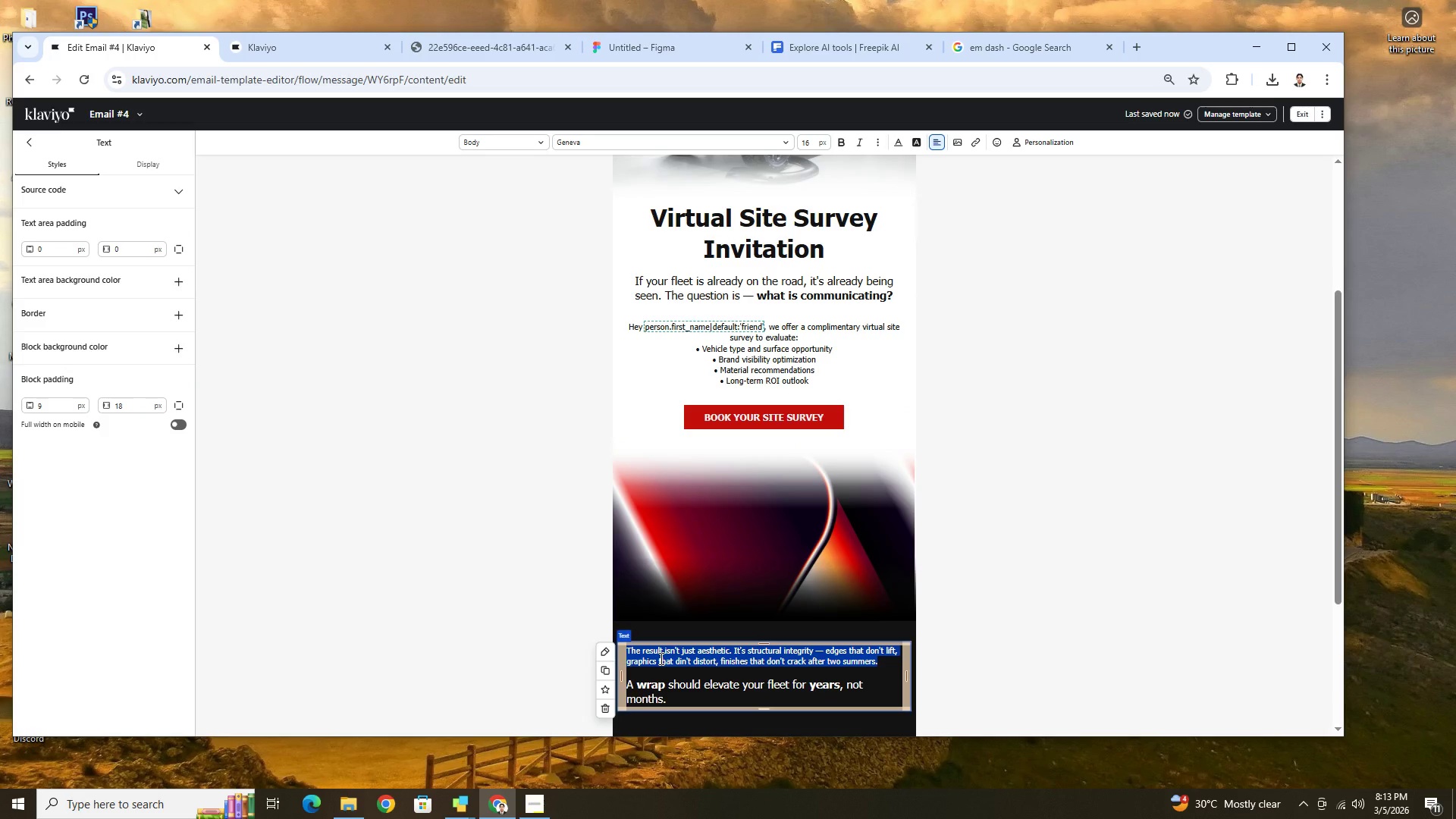 
type(This is a strategic consultation )
 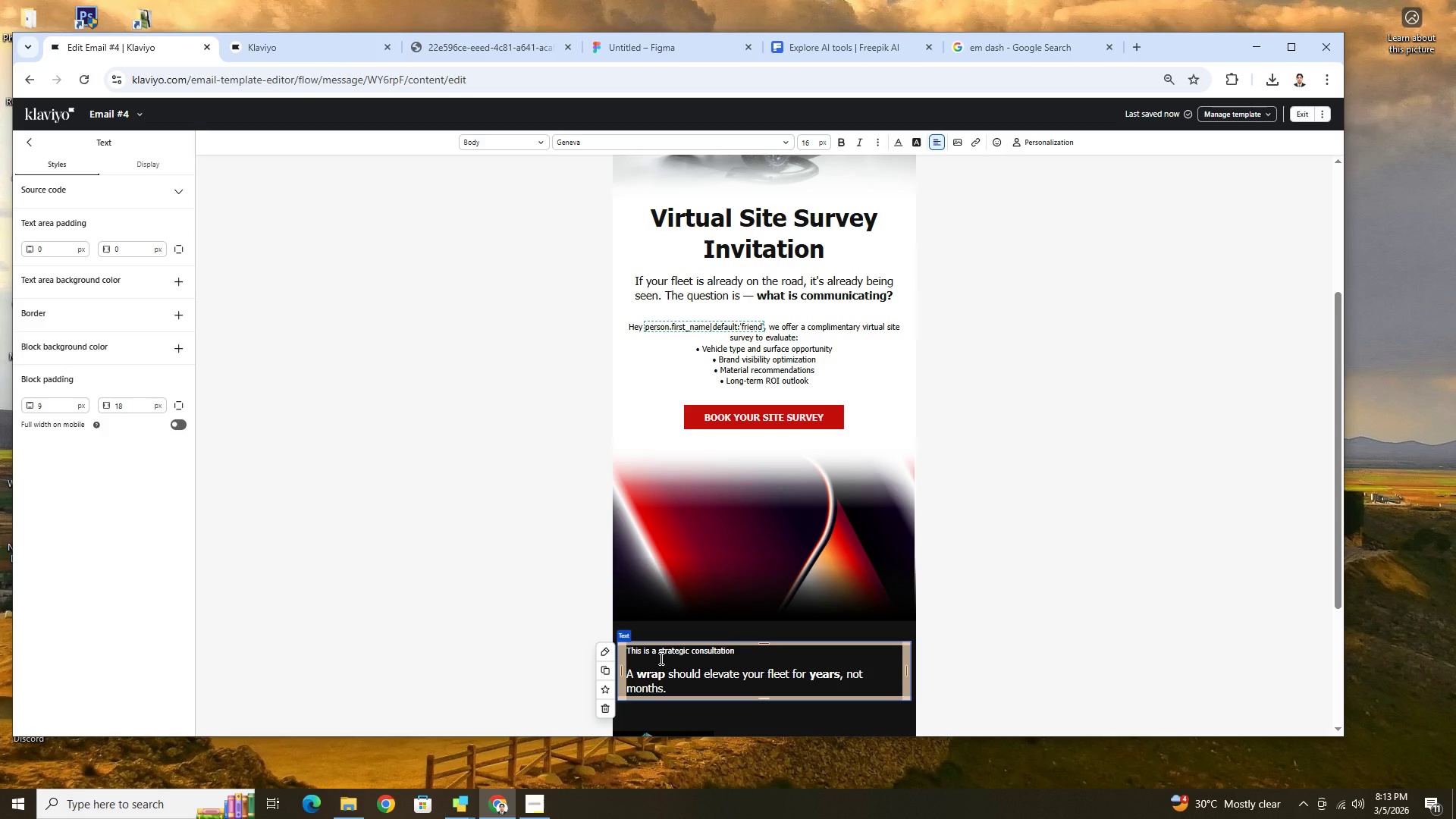 
key(Control+V)
 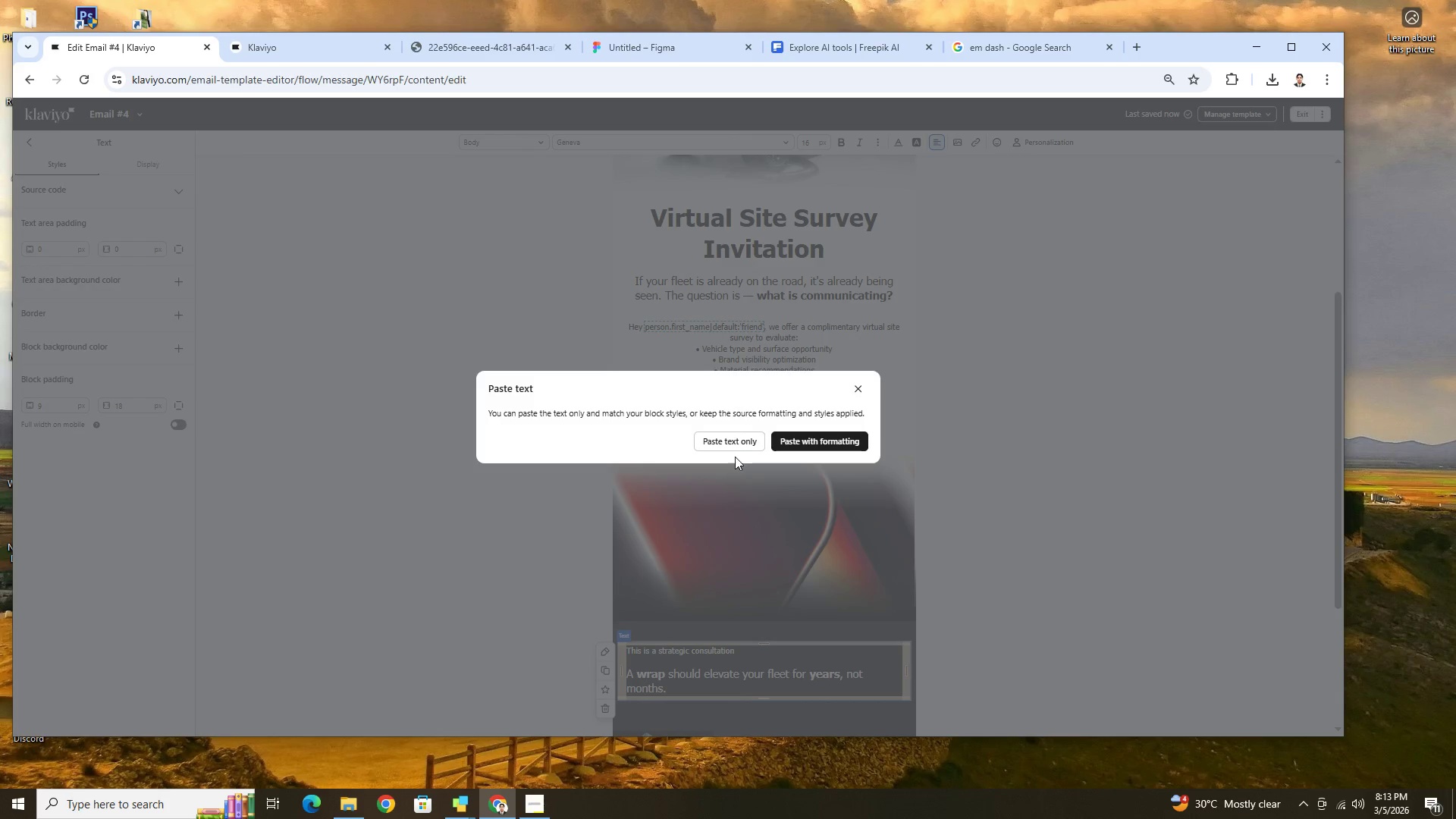 
left_click([739, 438])
 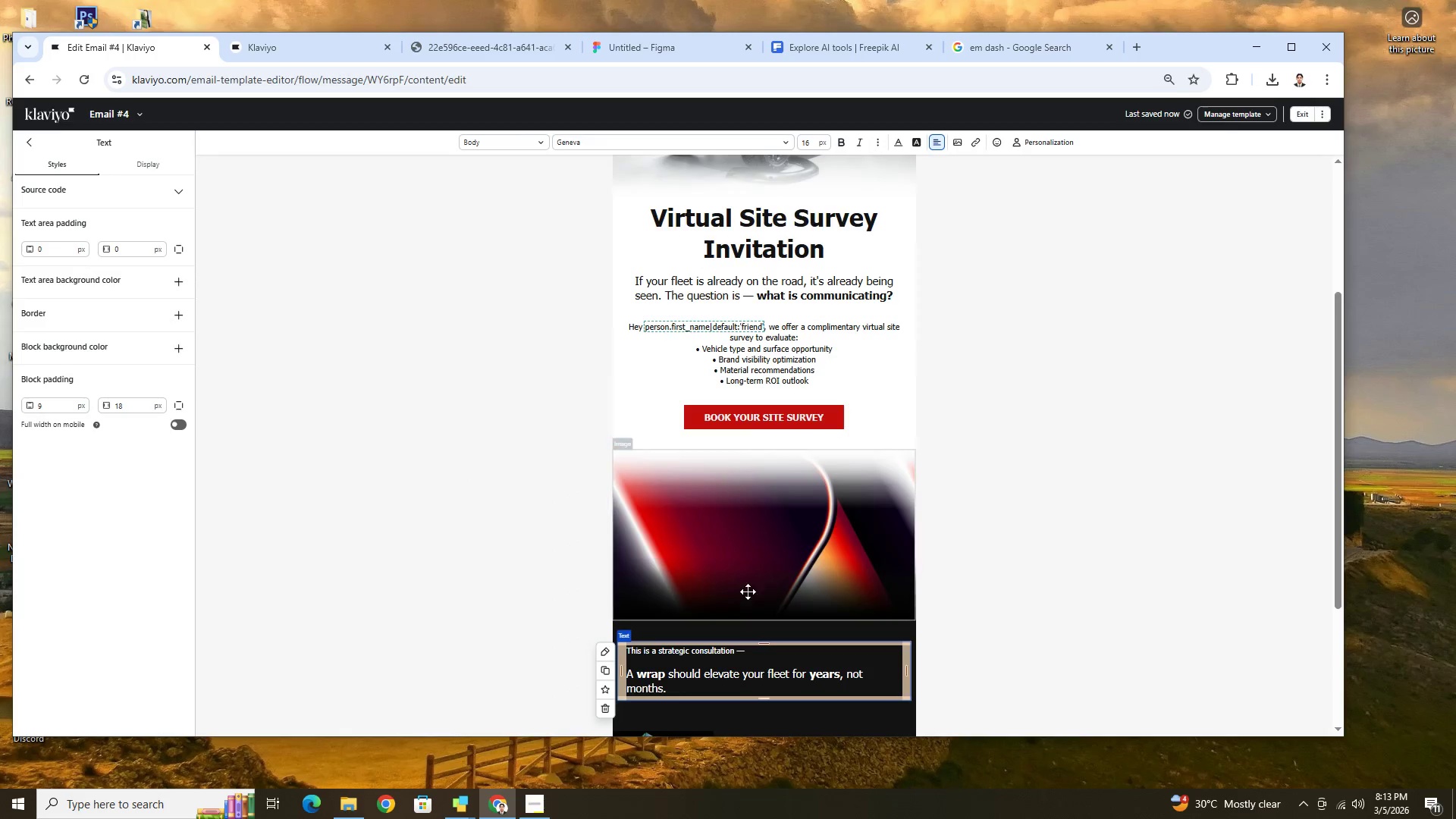 
key(Space)
 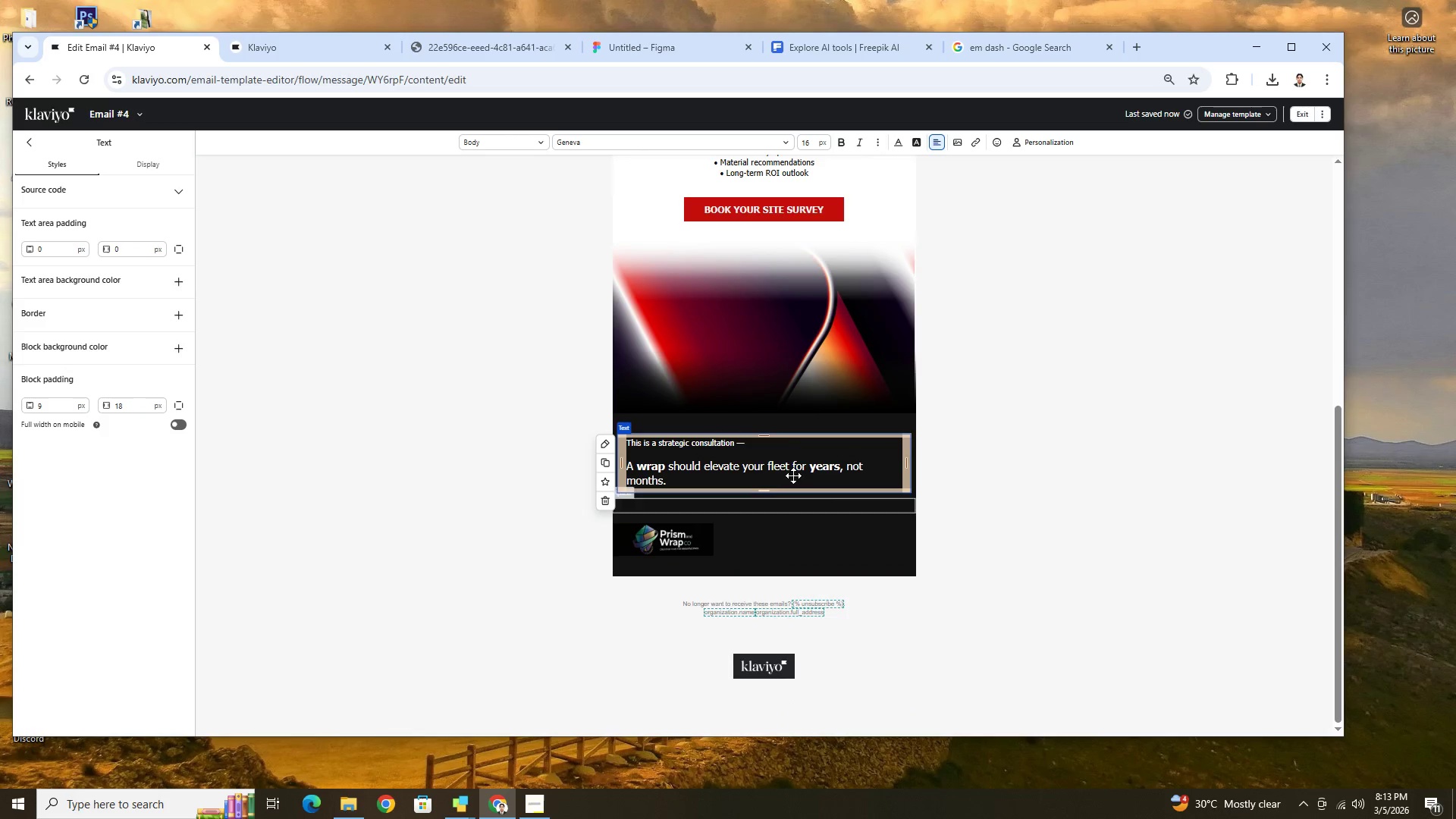 
left_click([790, 441])
 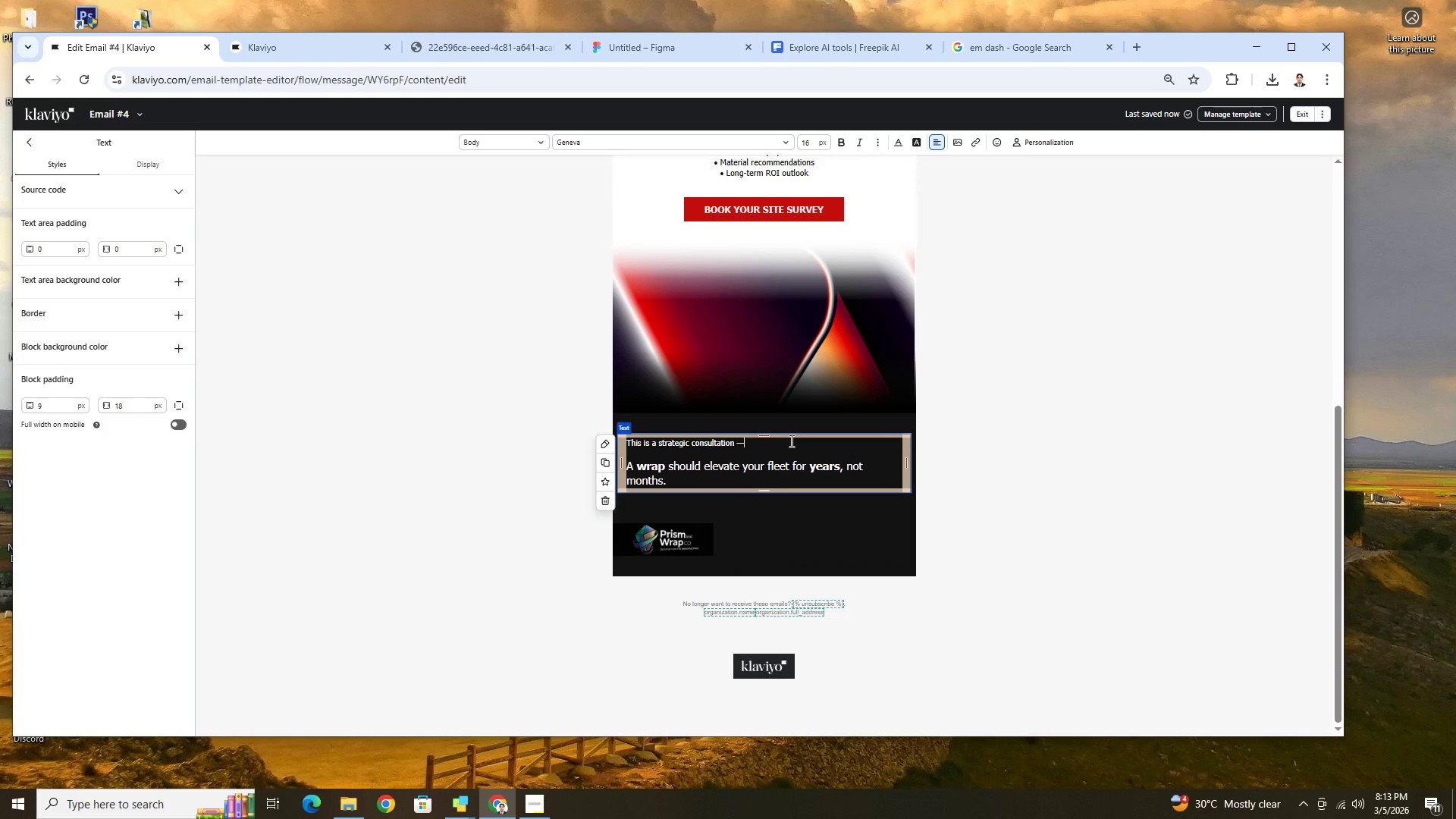 
type( not a pressure conversation.)
 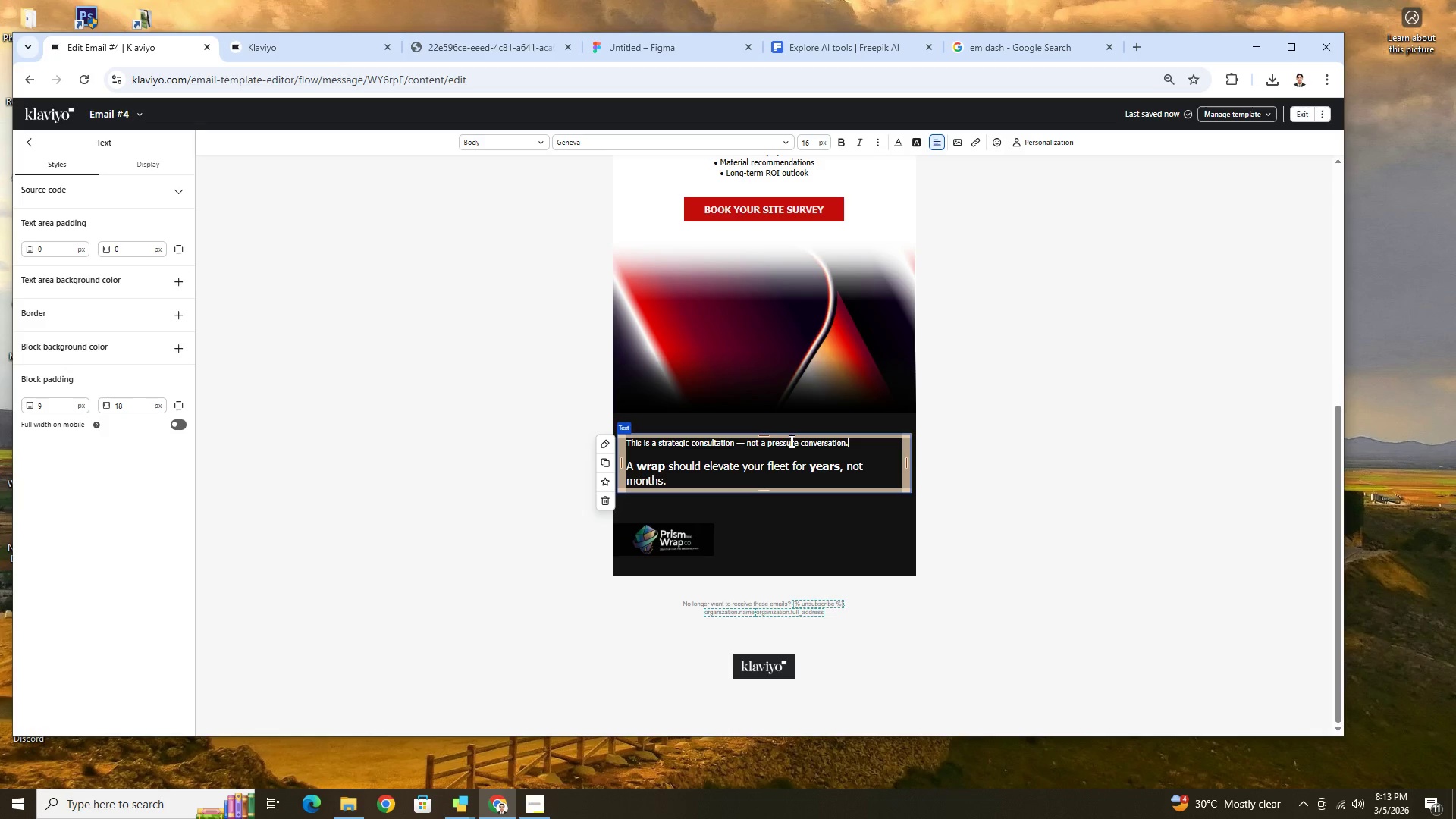 
wait(17.01)
 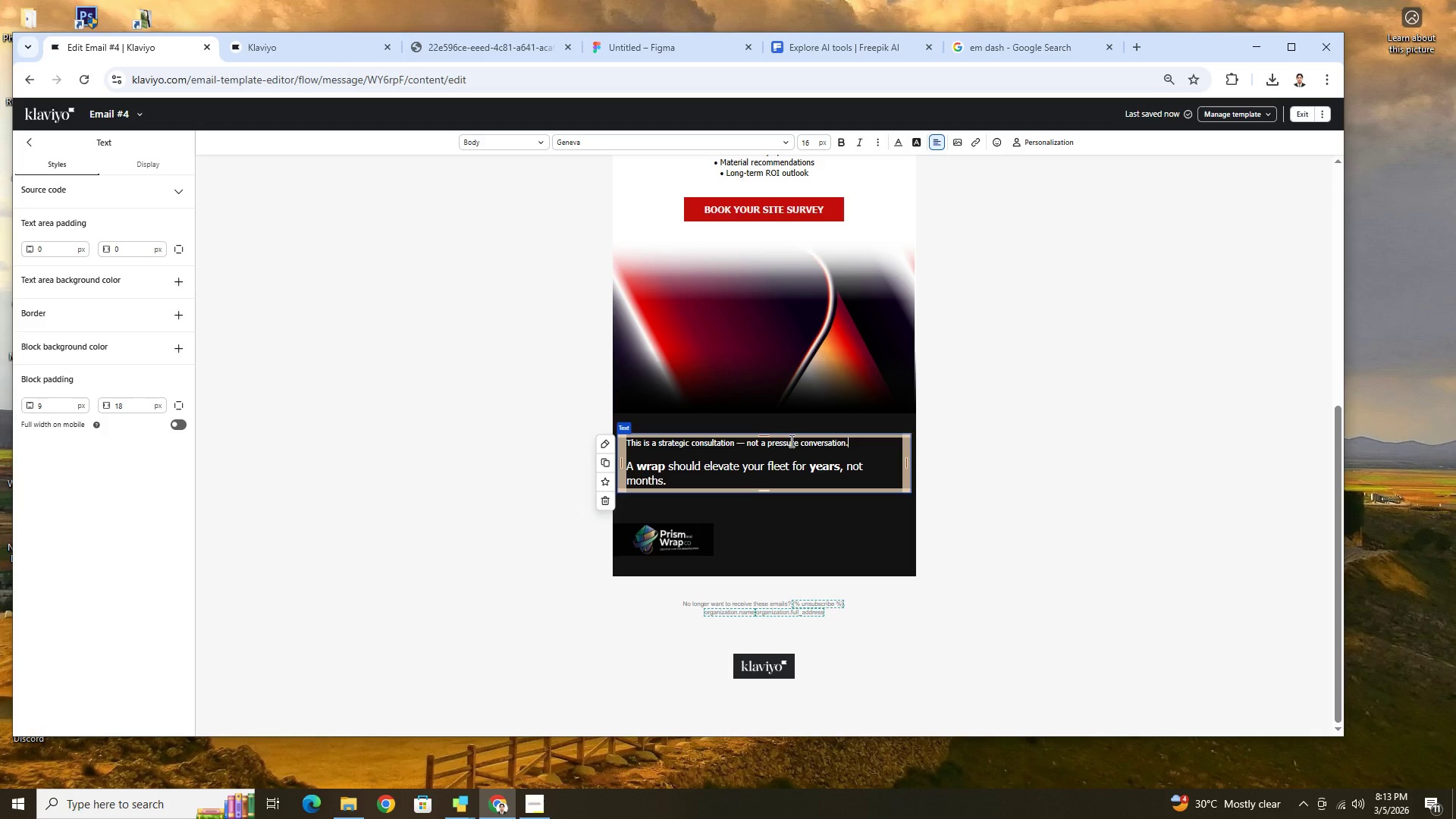 
left_click_drag(start_coordinate=[698, 476], to_coordinate=[626, 469])
 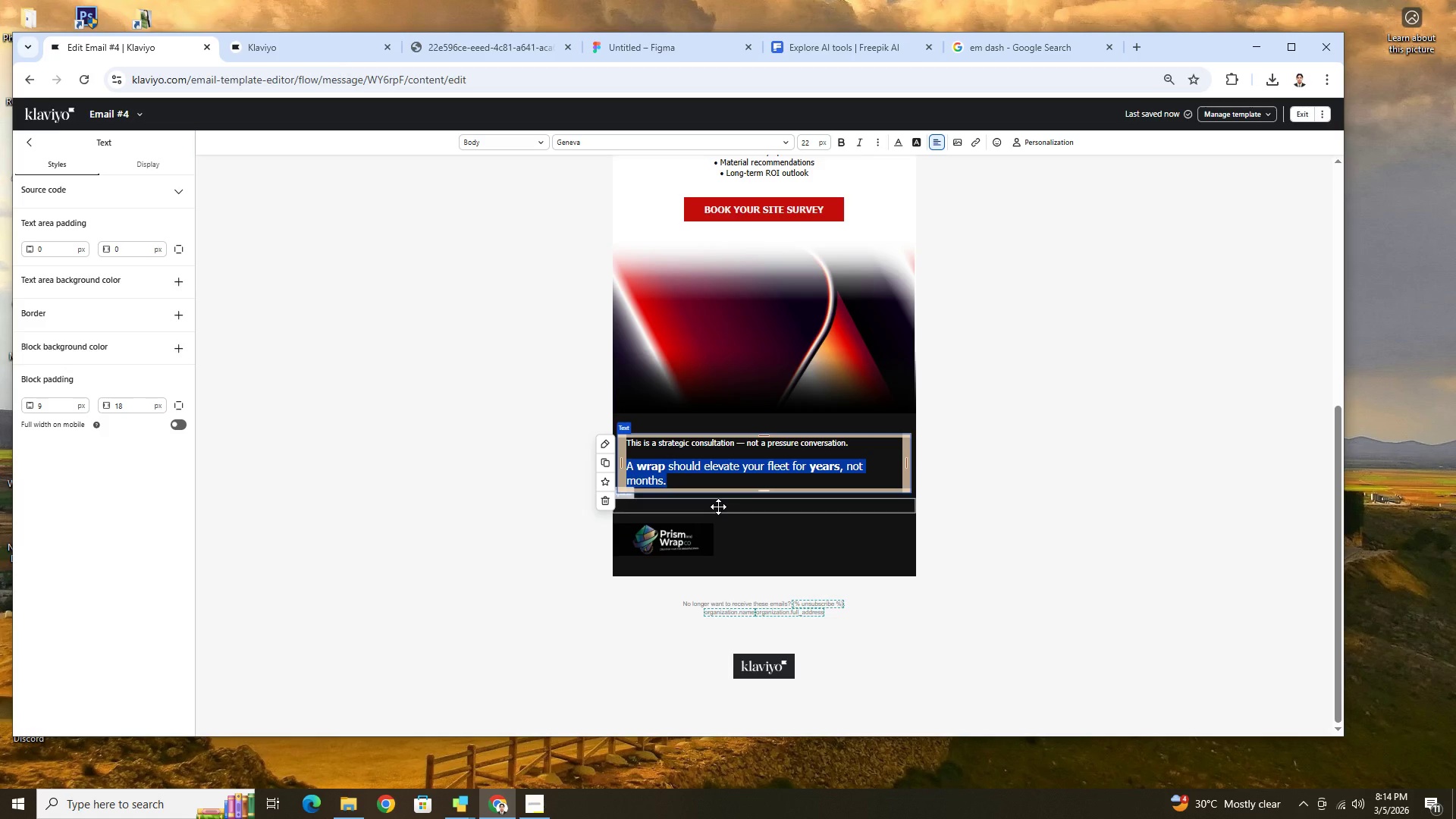 
type(Yoru)
key(Backspace)
key(Backspace)
type(ur vehicles are already moving. Let's sure )
key(Backspace)
key(Backspace)
key(Backspace)
key(Backspace)
key(Backspace)
type(ensure your brand too.)
 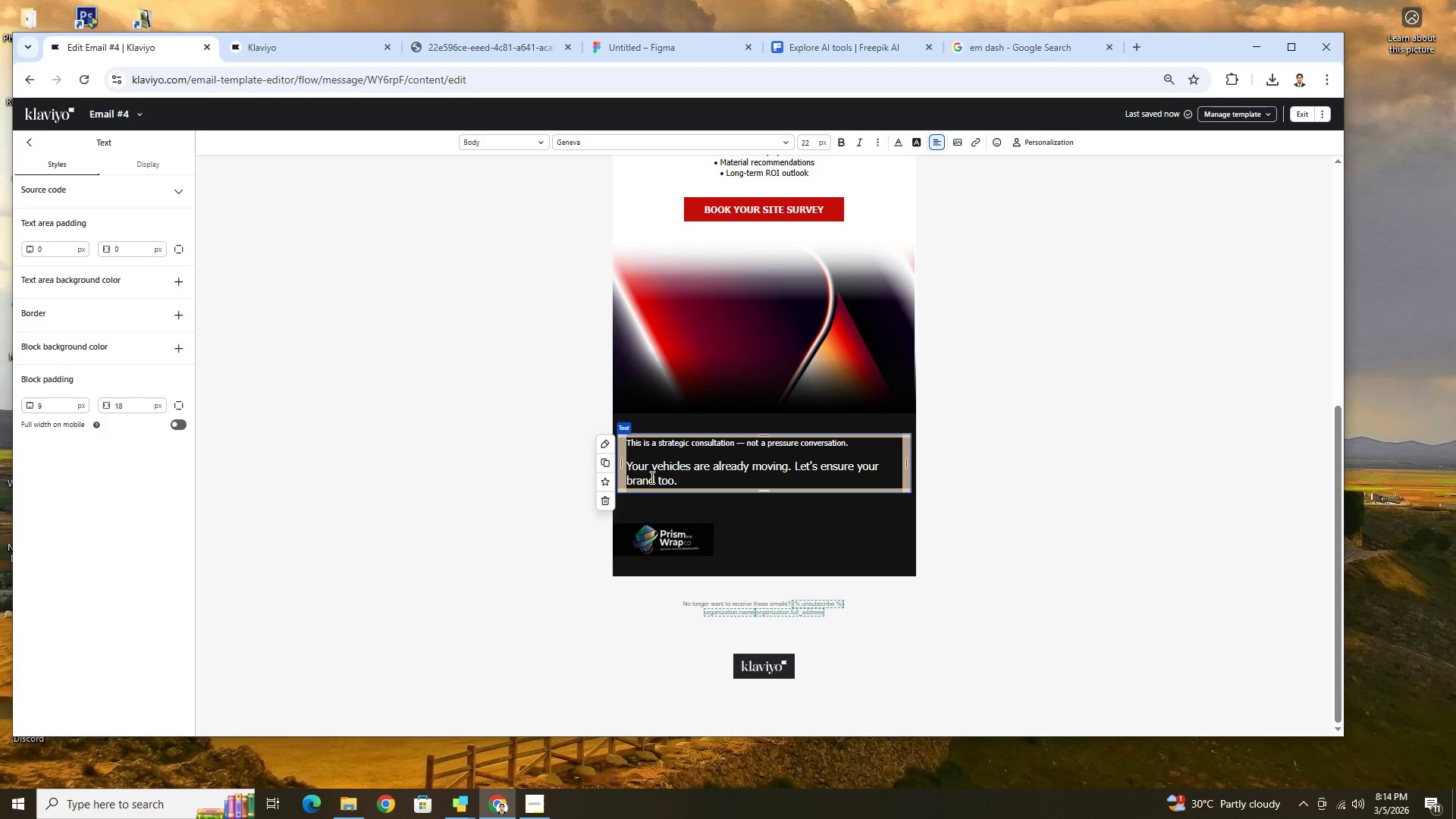 
wait(7.83)
 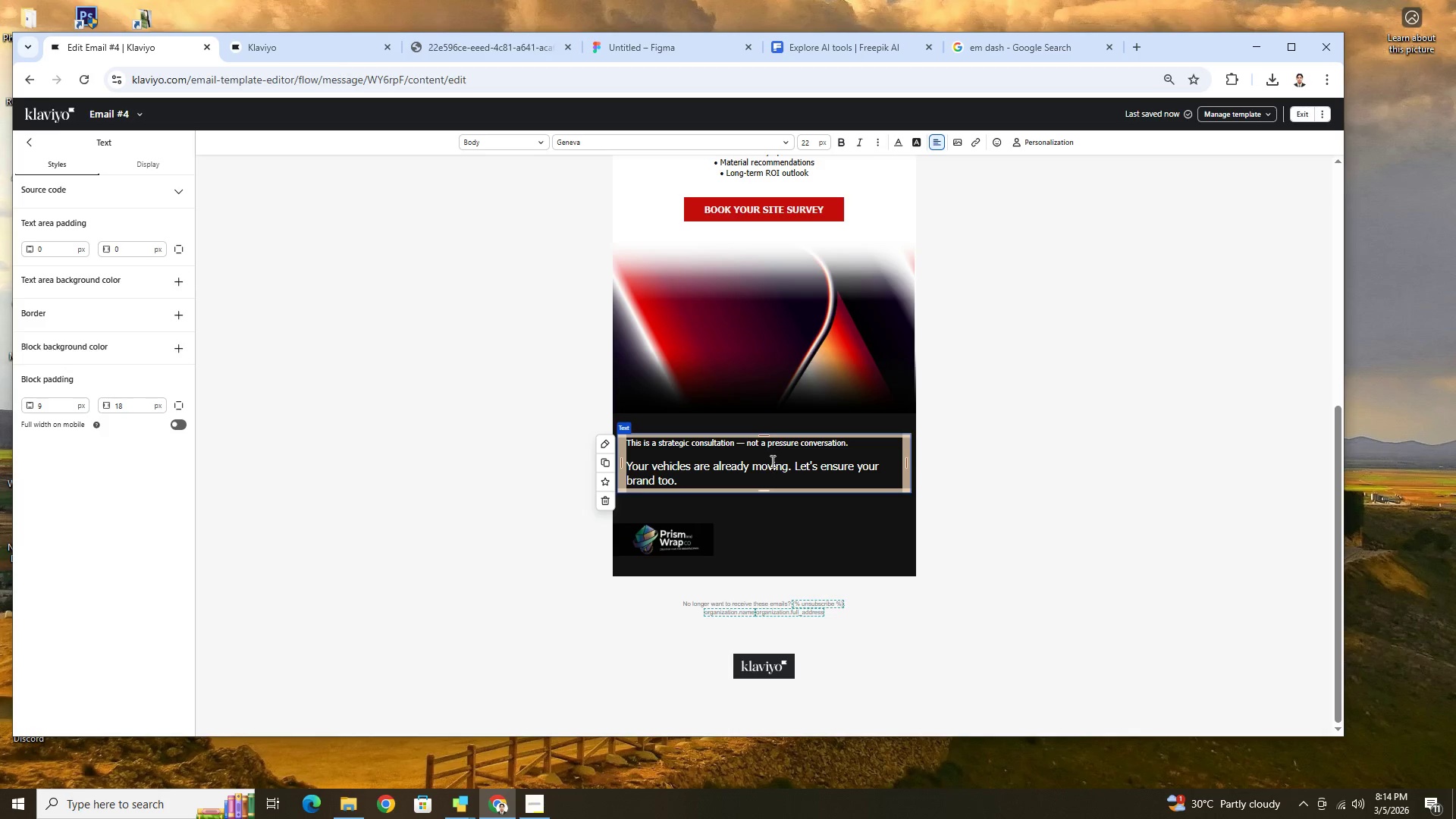 
left_click_drag(start_coordinate=[655, 482], to_coordinate=[626, 482])
 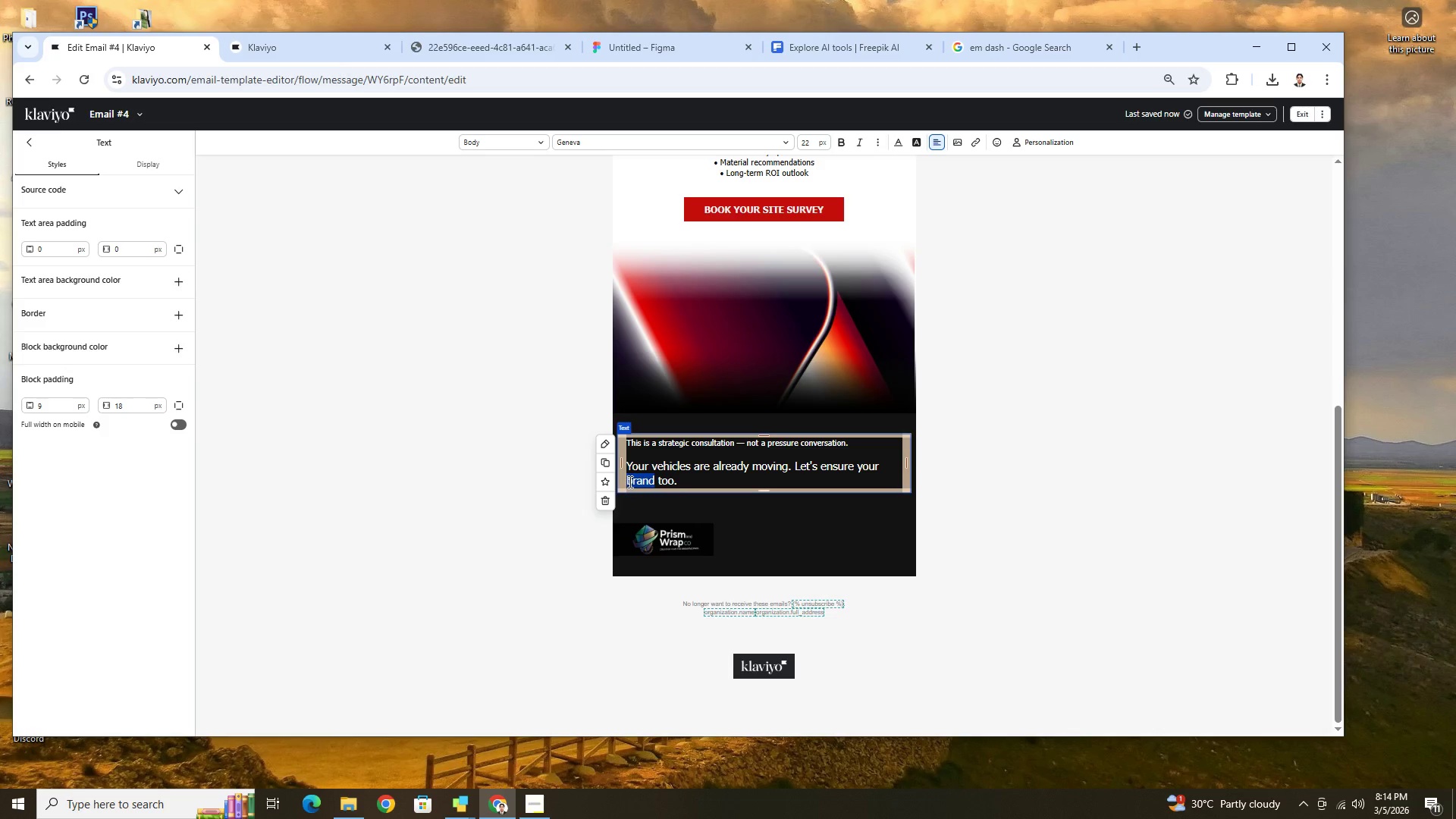 
key(Control+B)
 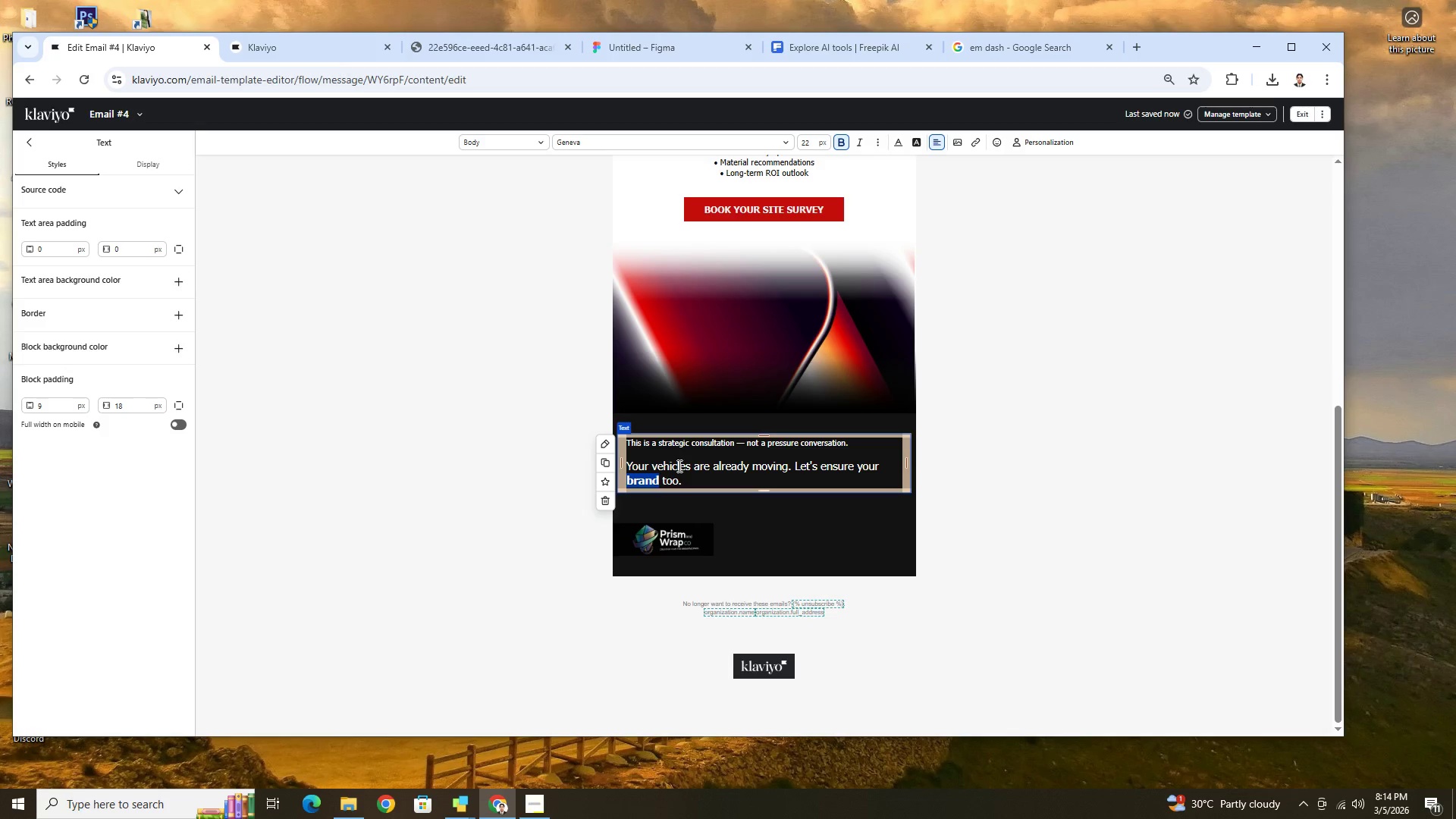 
left_click([686, 466])
 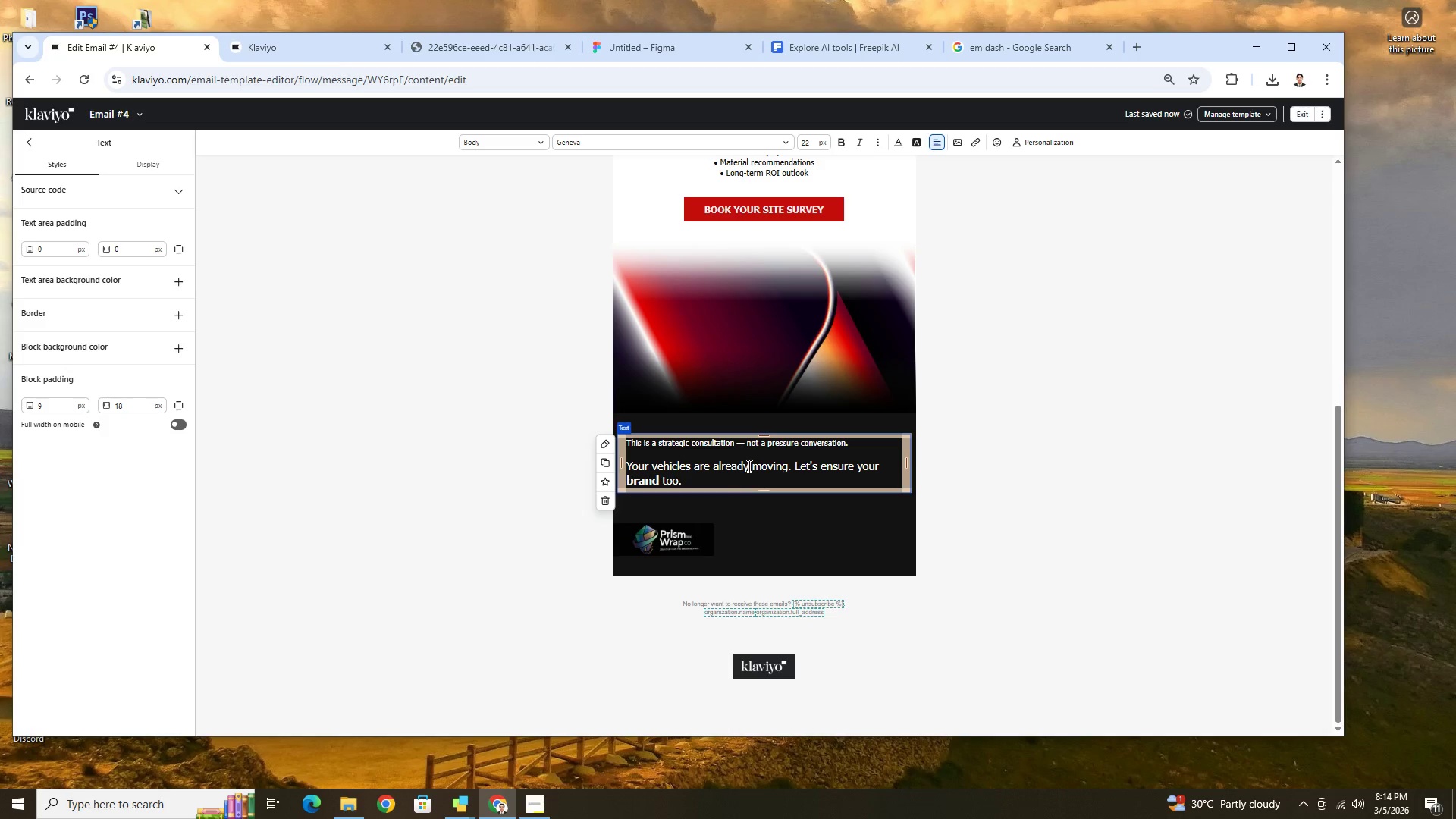 
left_click_drag(start_coordinate=[753, 466], to_coordinate=[788, 463])
 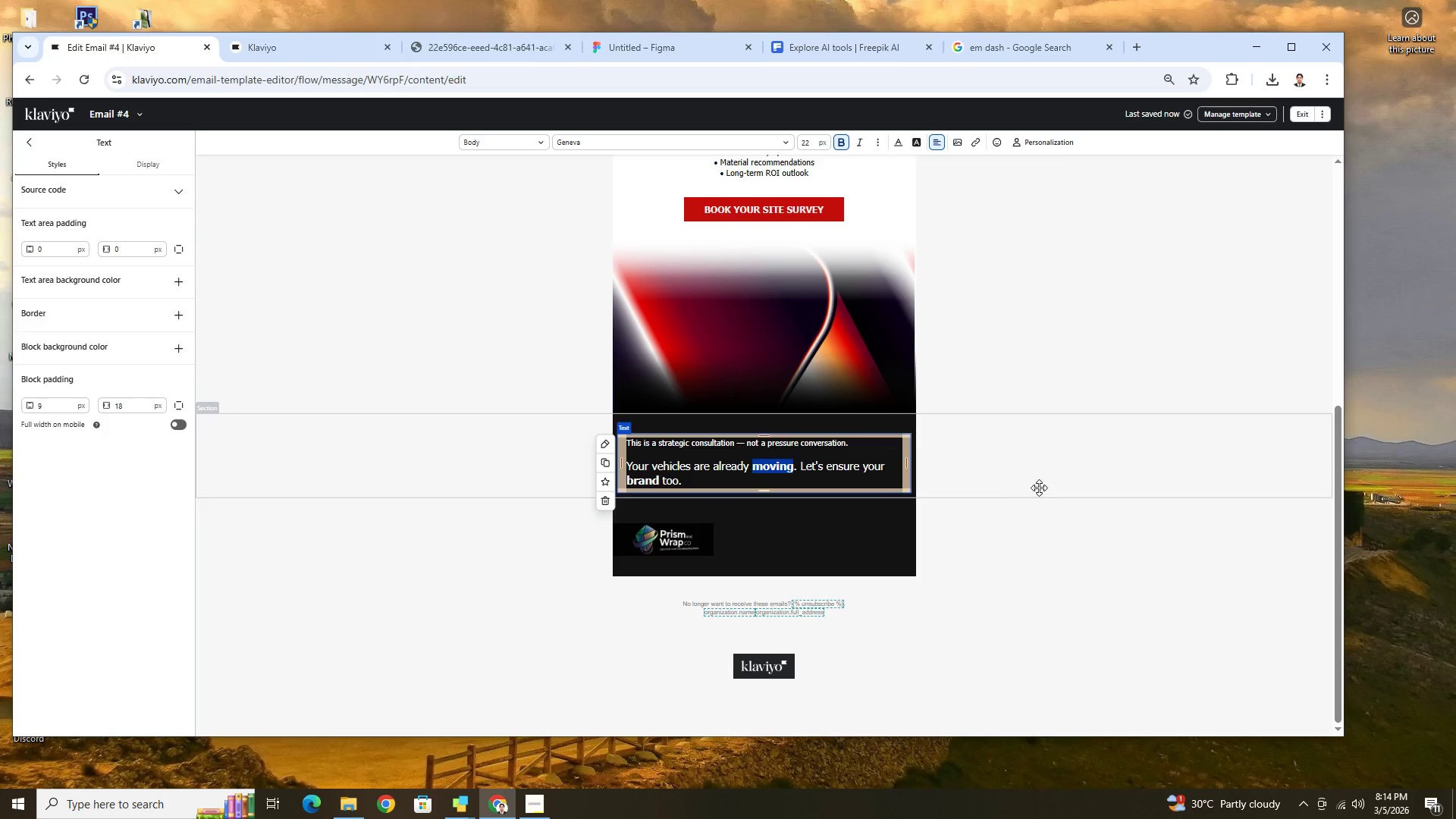 
key(Control+ControlLeft)
 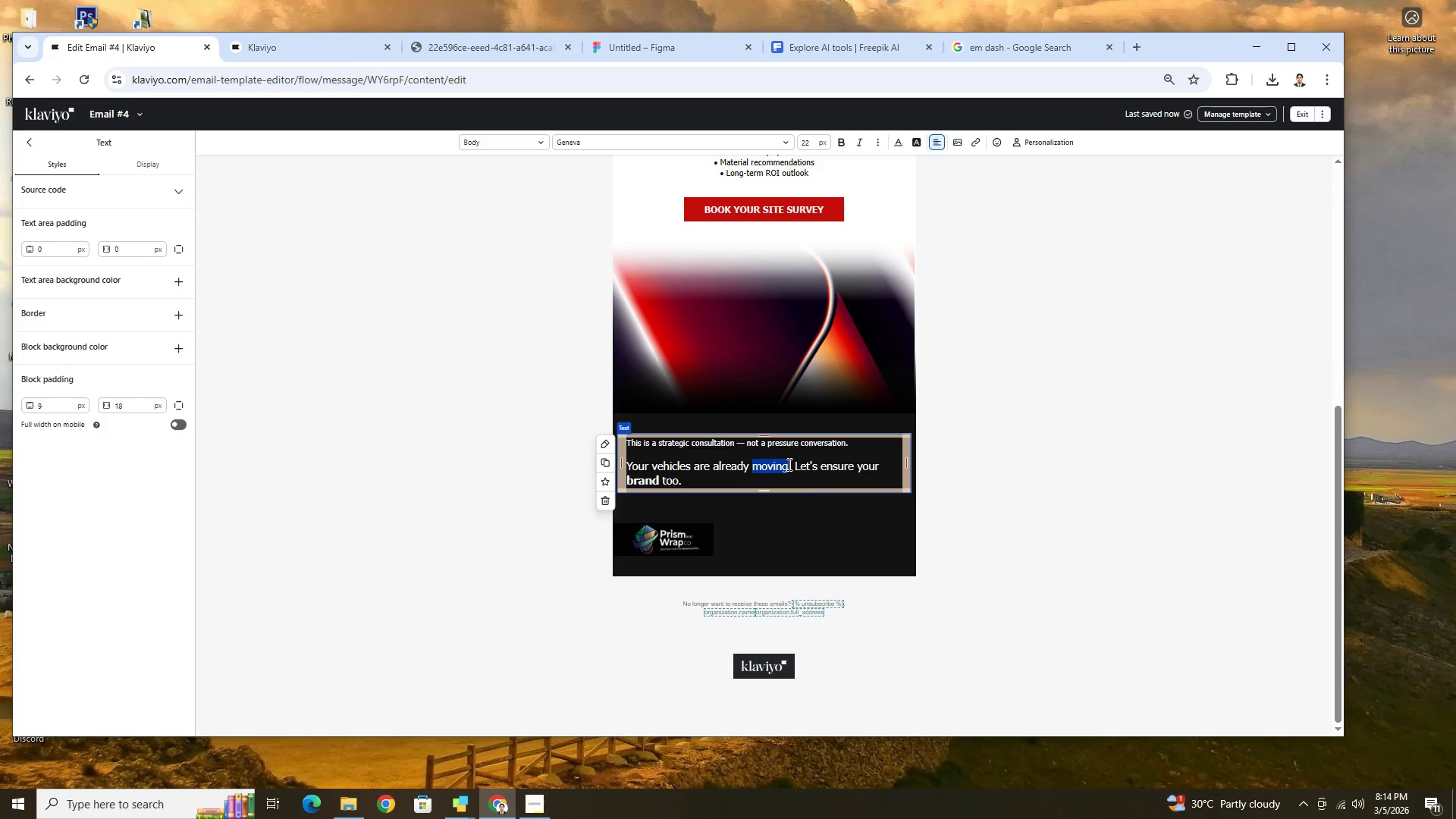 
key(Control+B)
 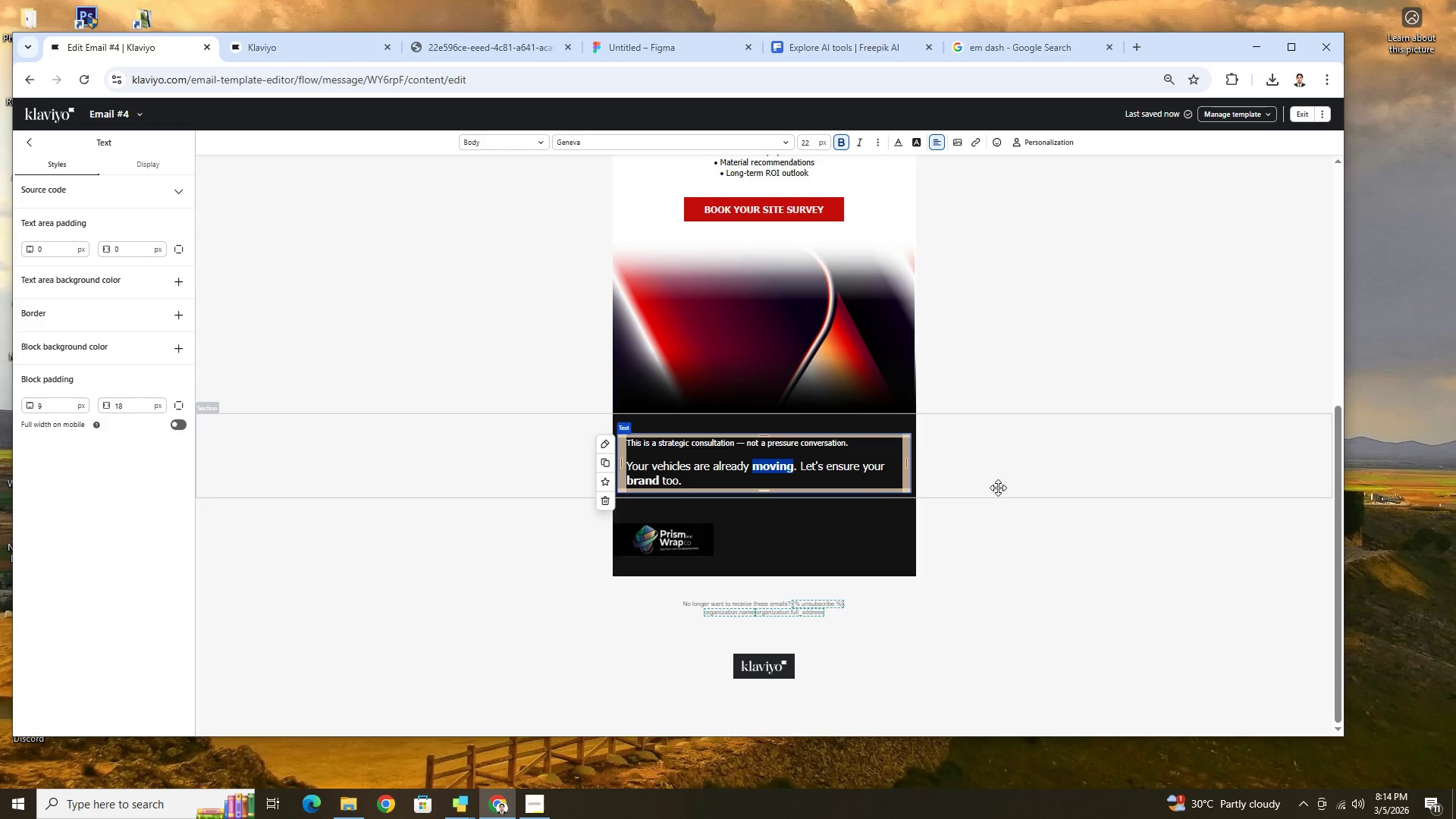 
left_click([1040, 488])
 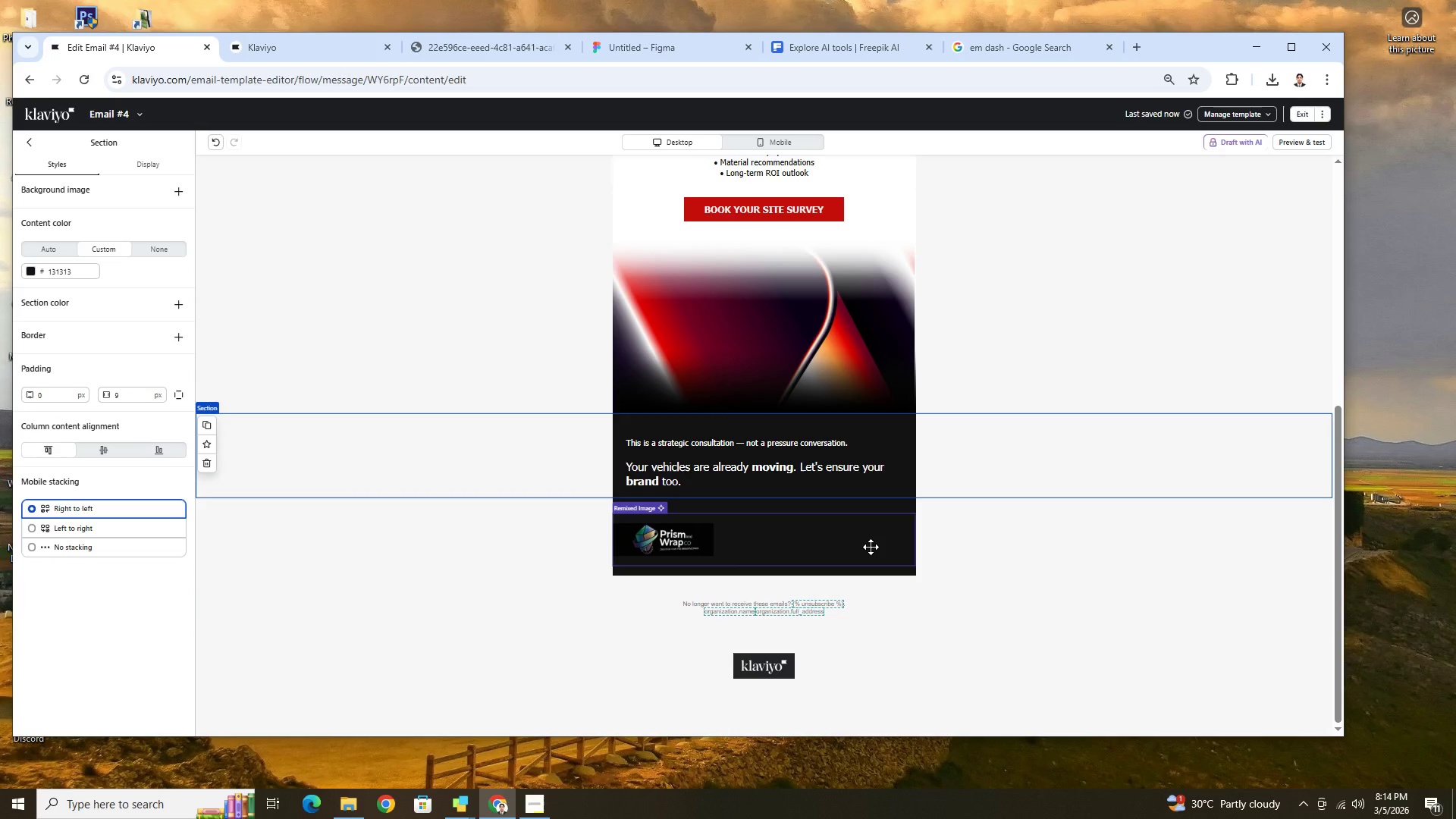 
wait(6.42)
 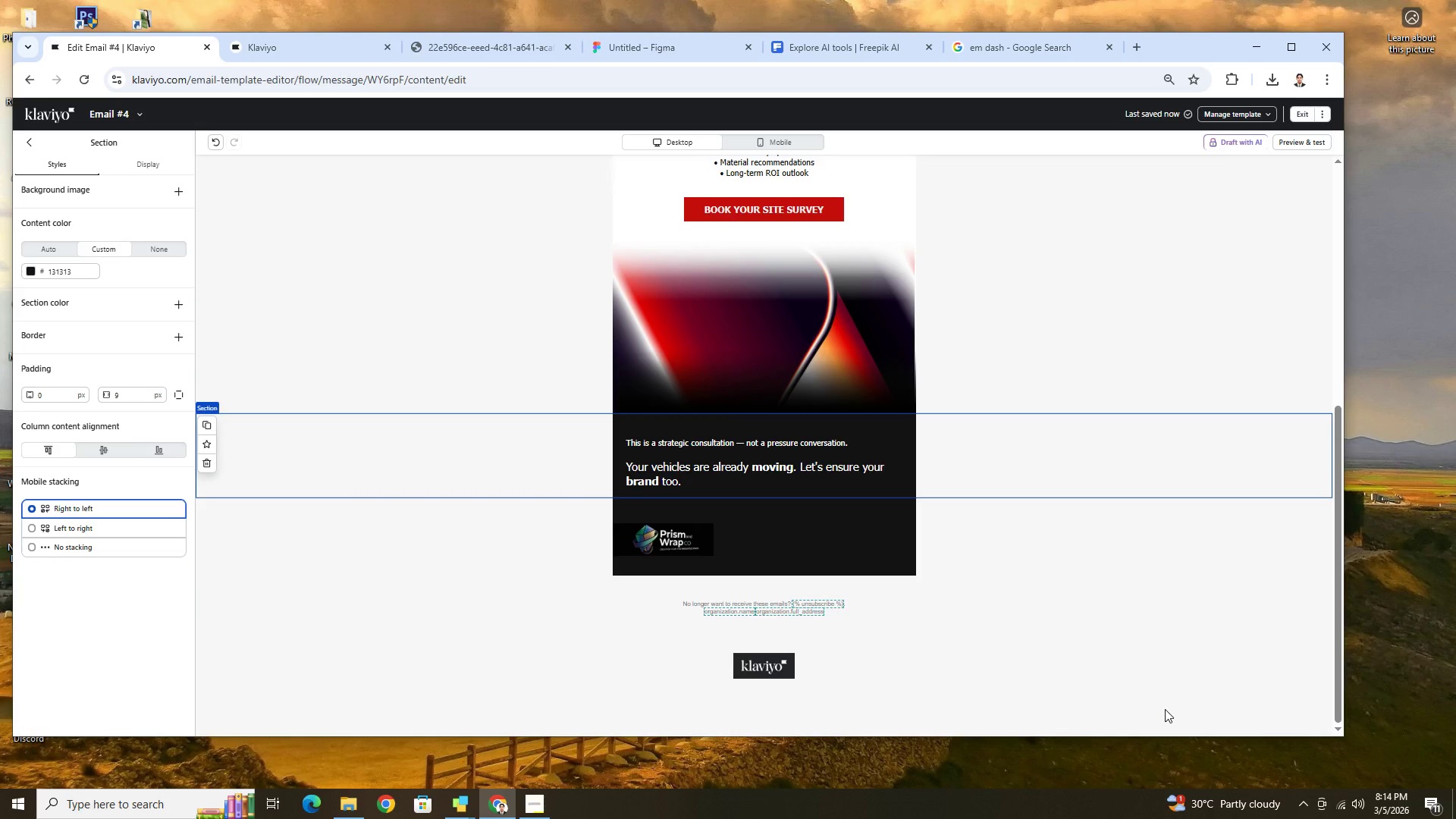 
scroll: coordinate [977, 529], scroll_direction: up, amount: 4.0
 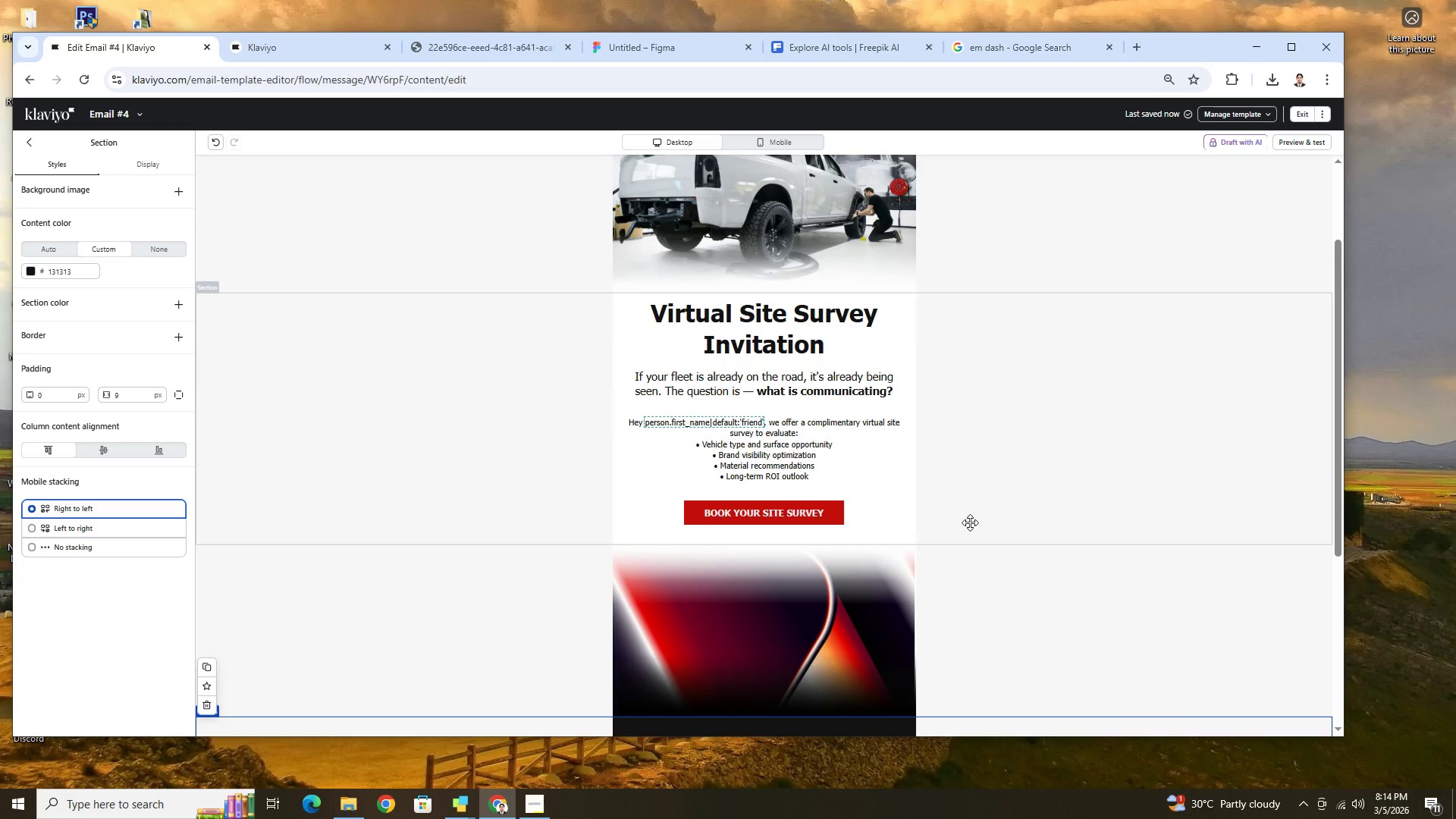 
scroll: coordinate [970, 522], scroll_direction: down, amount: 3.0
 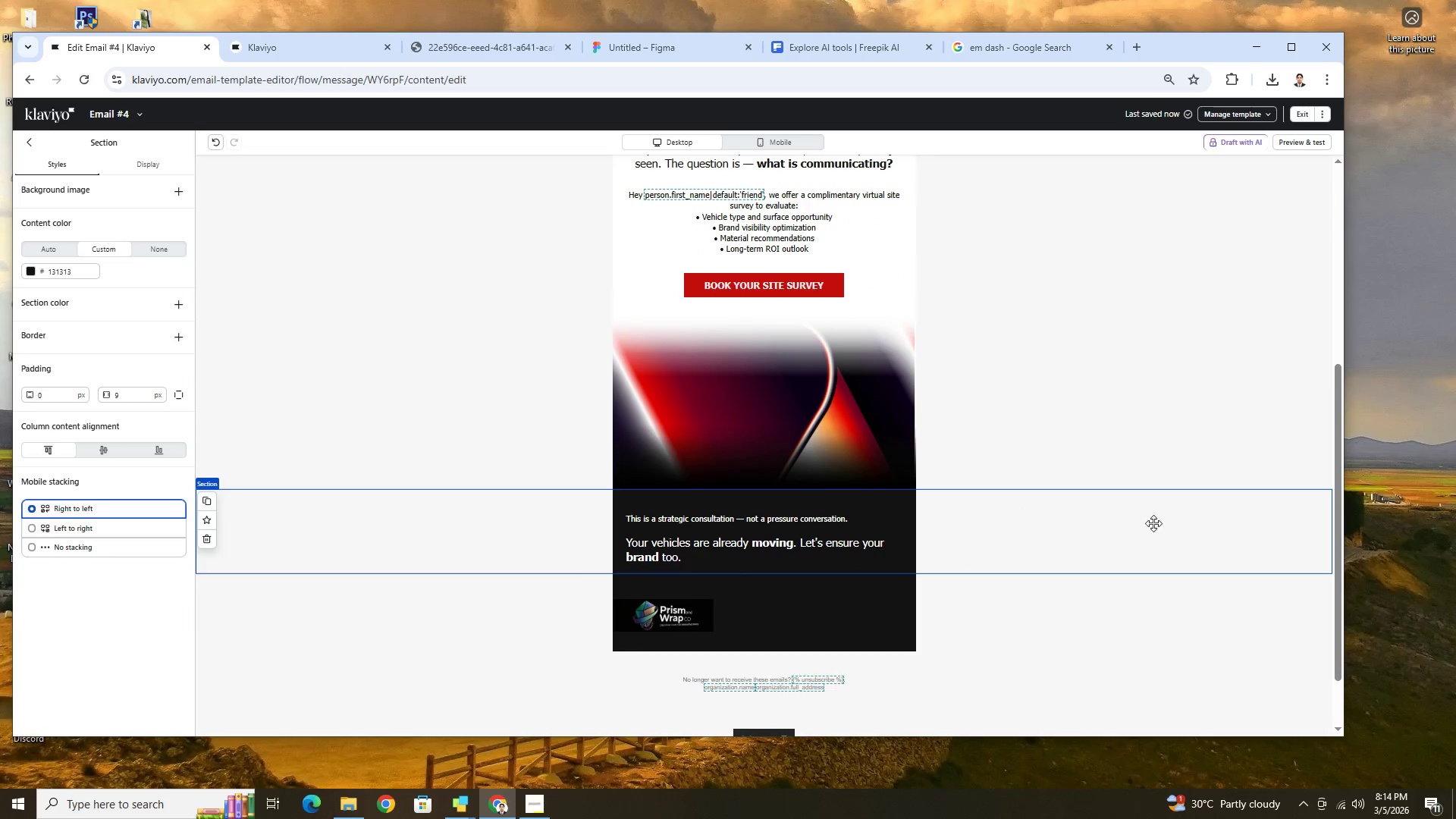 
scroll: coordinate [1171, 523], scroll_direction: up, amount: 6.0
 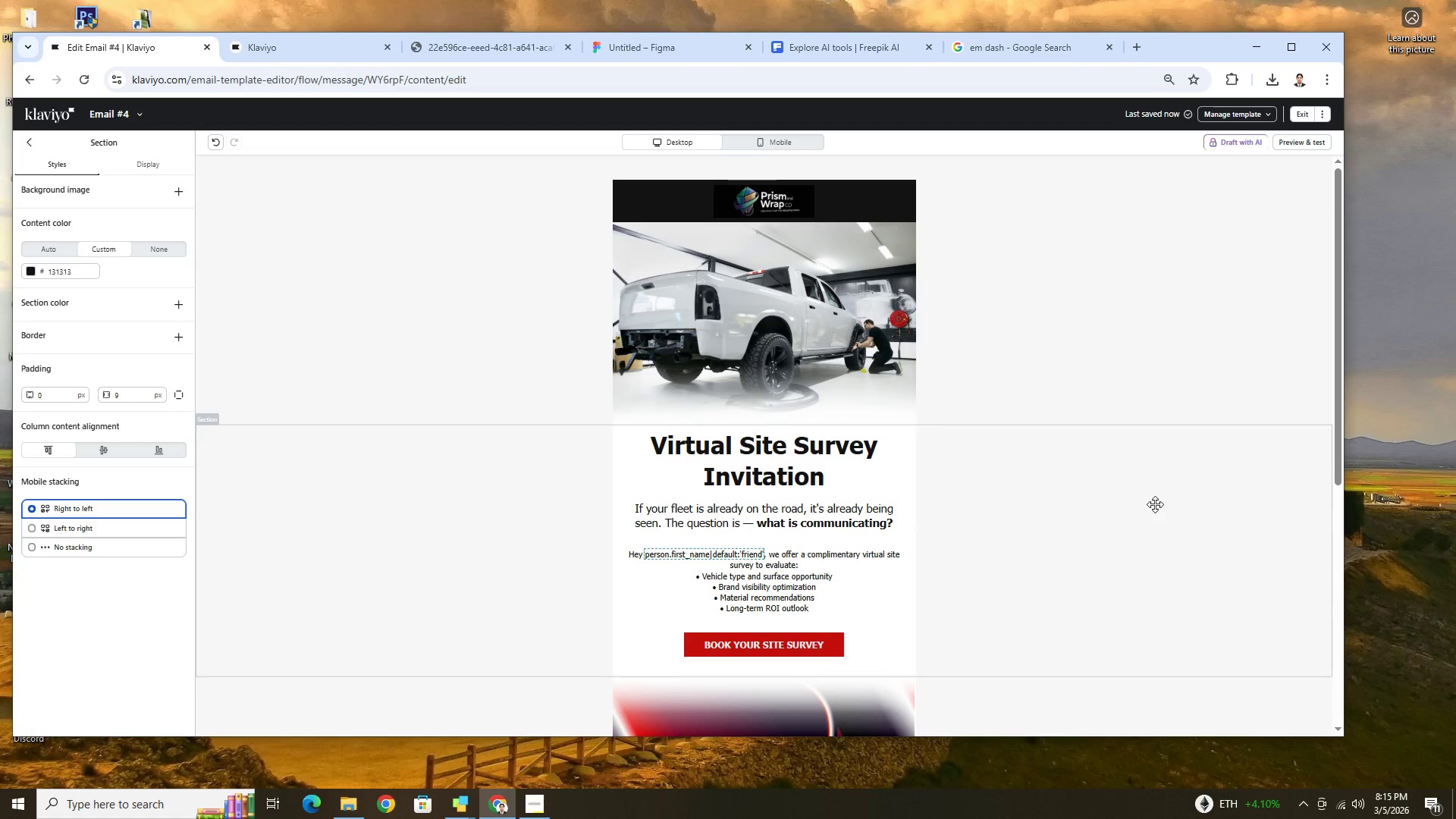 
wait(71.53)
 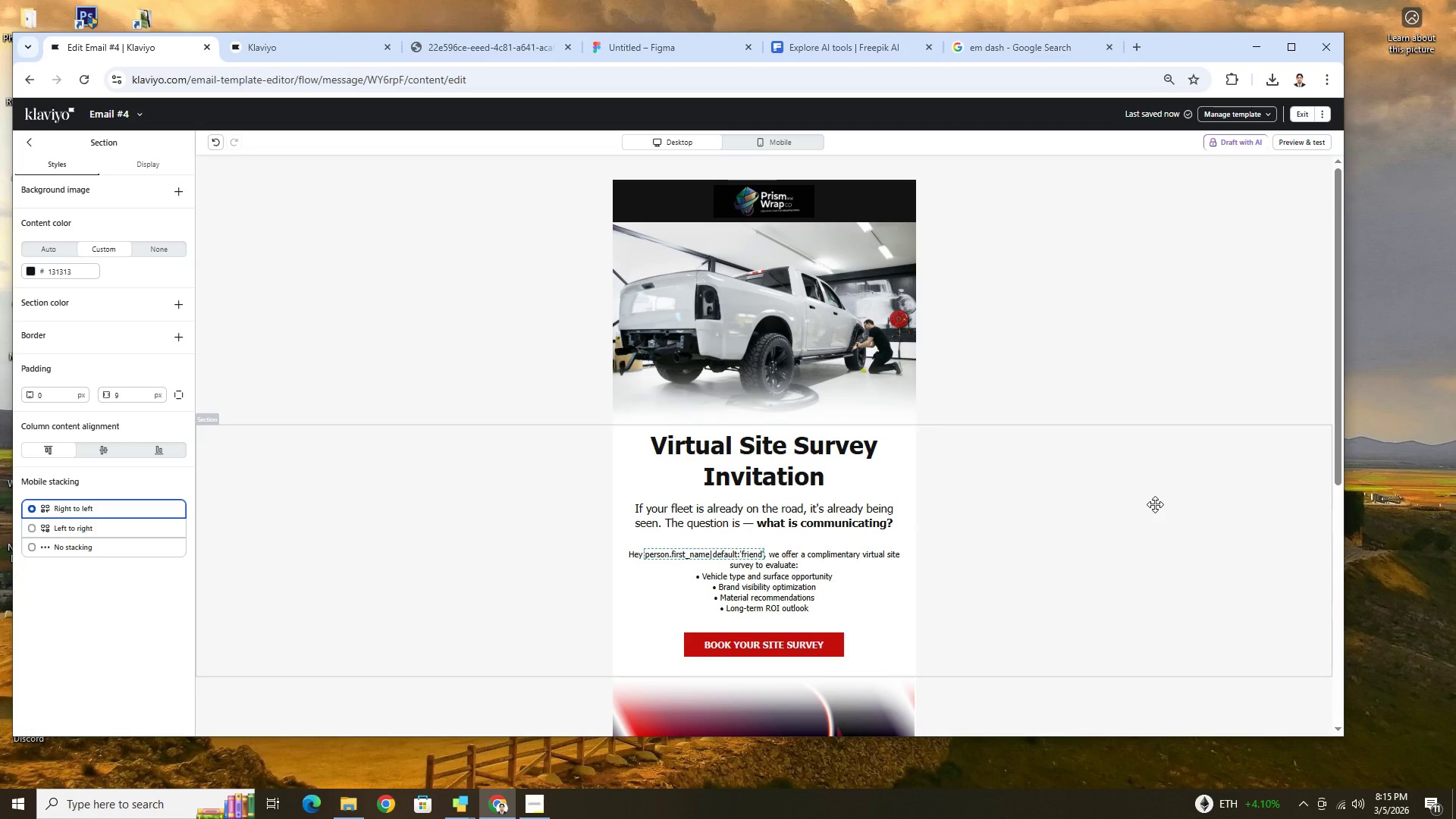 
scroll: coordinate [1102, 663], scroll_direction: down, amount: 6.0
 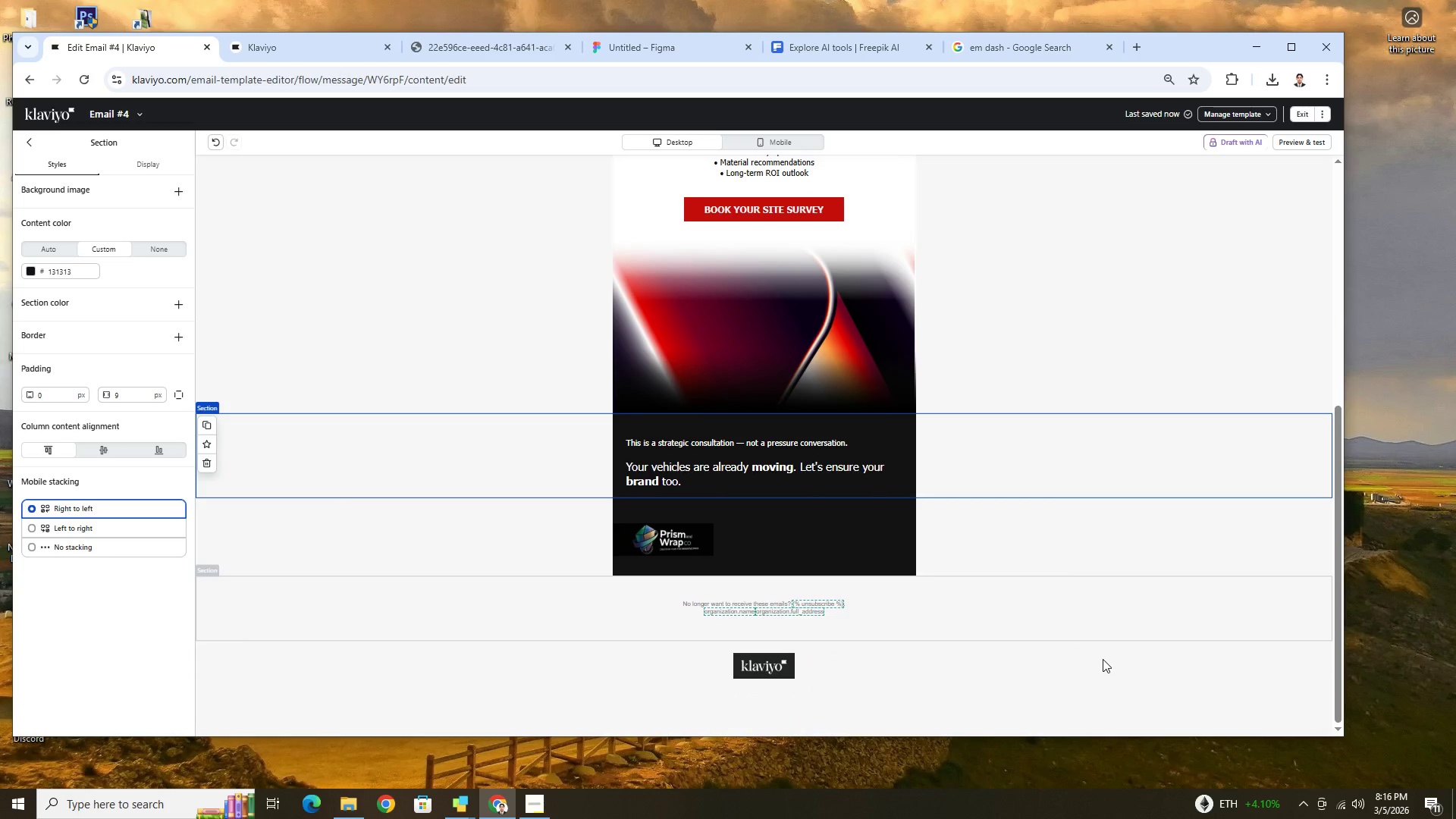 
scroll: coordinate [1103, 659], scroll_direction: up, amount: 2.0
 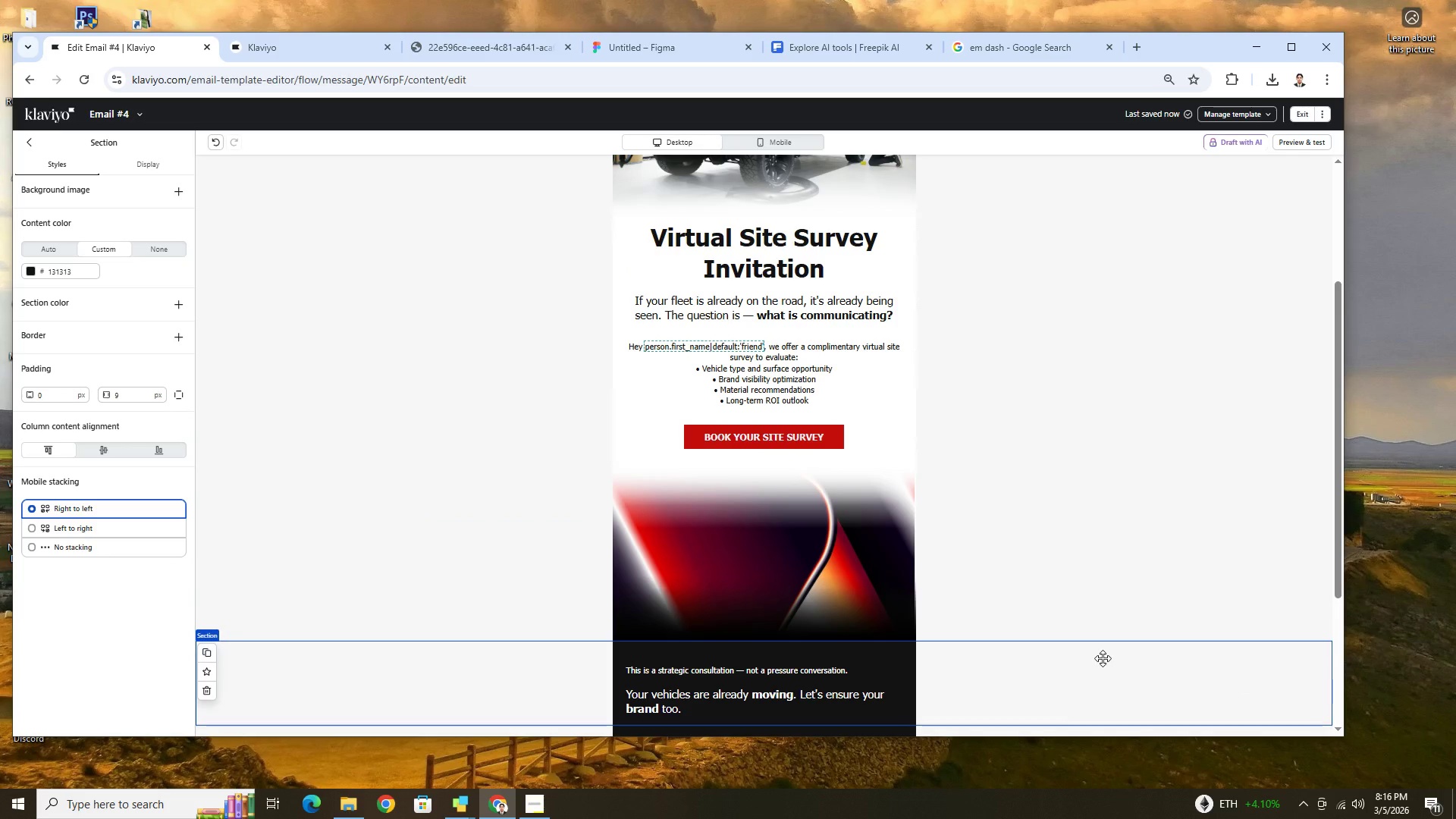 
wait(7.53)
 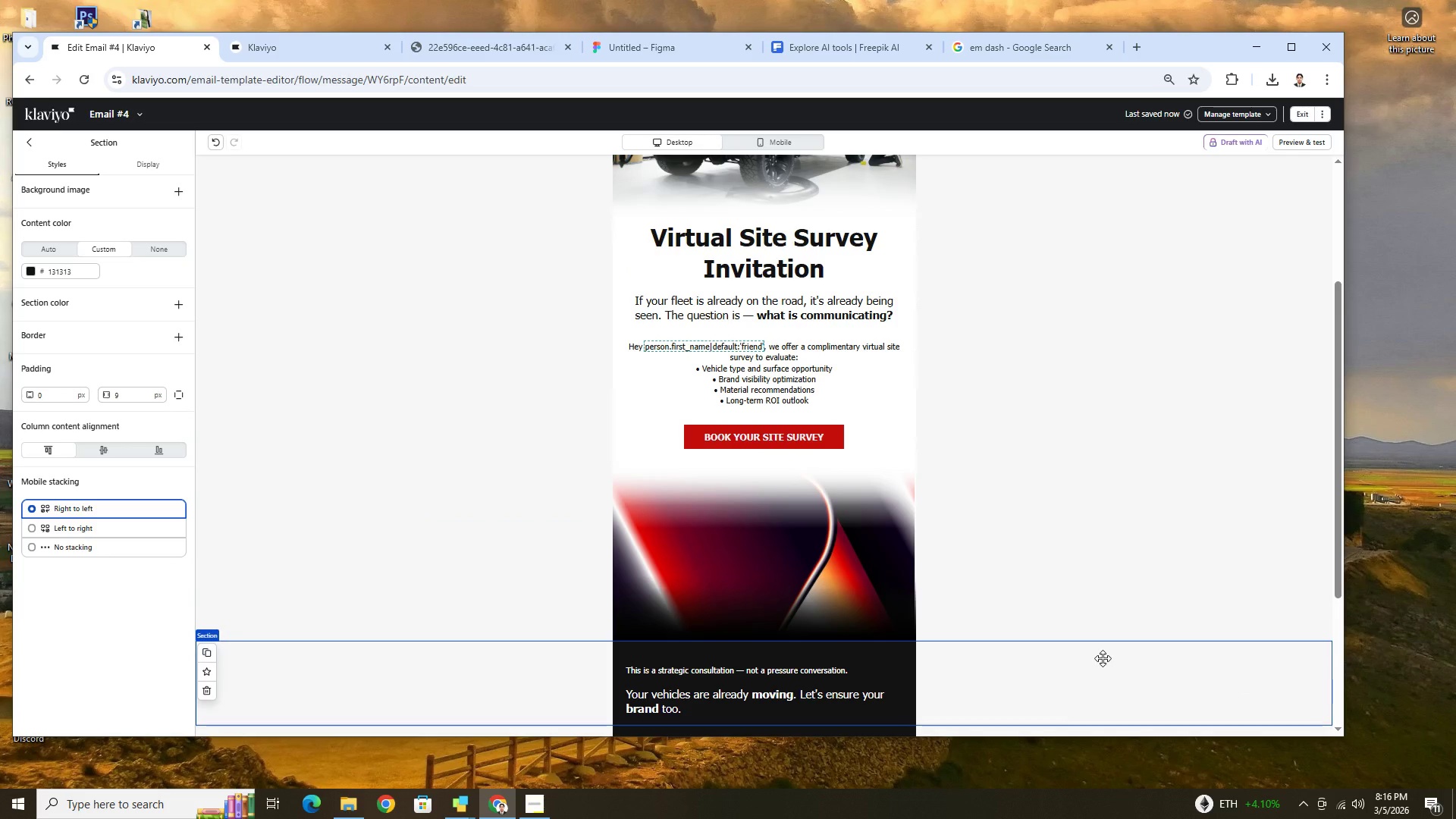 
scroll: coordinate [1108, 639], scroll_direction: up, amount: 4.0
 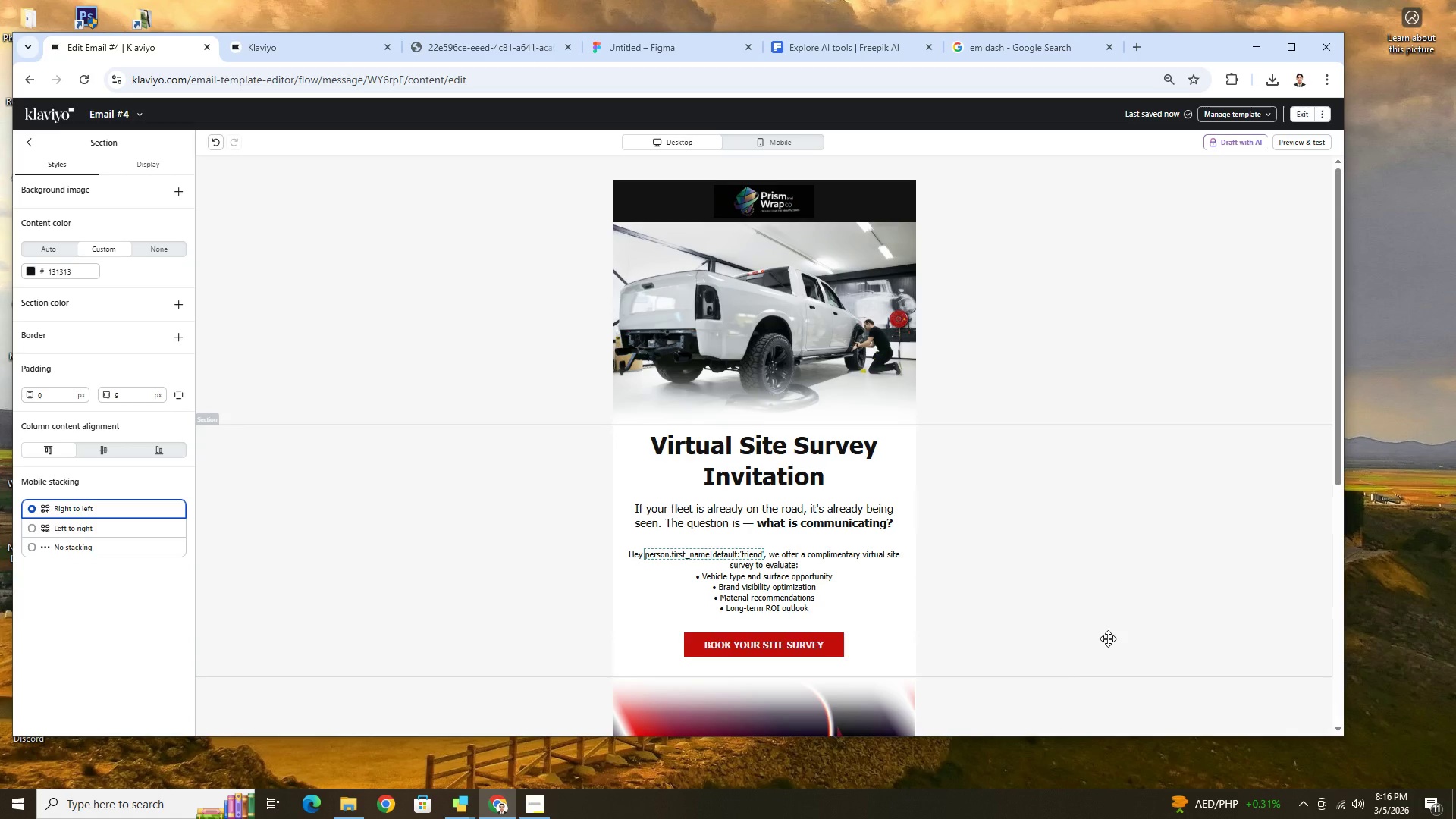 
wait(5.74)
 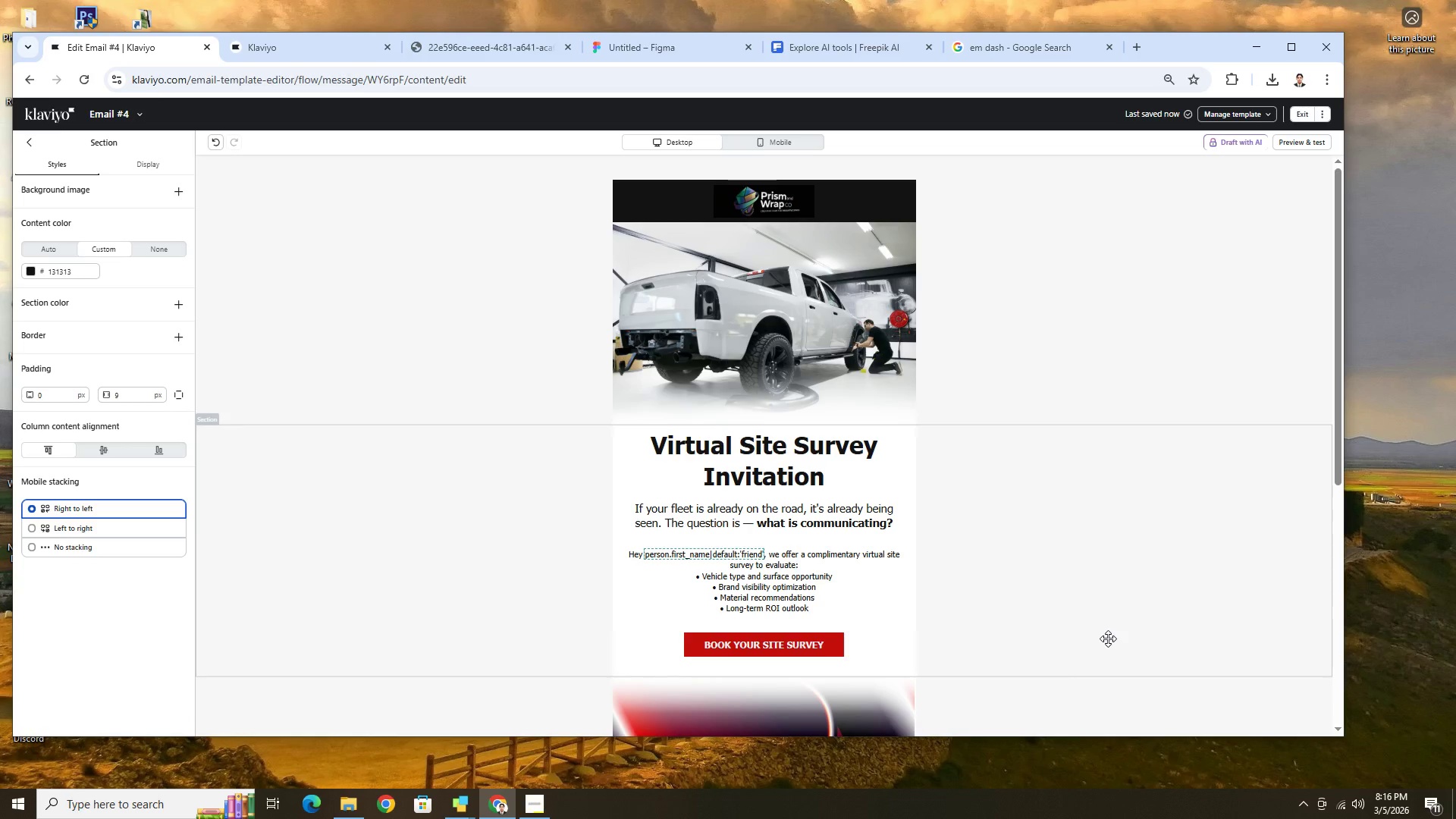 
scroll: coordinate [1108, 639], scroll_direction: down, amount: 1.0
 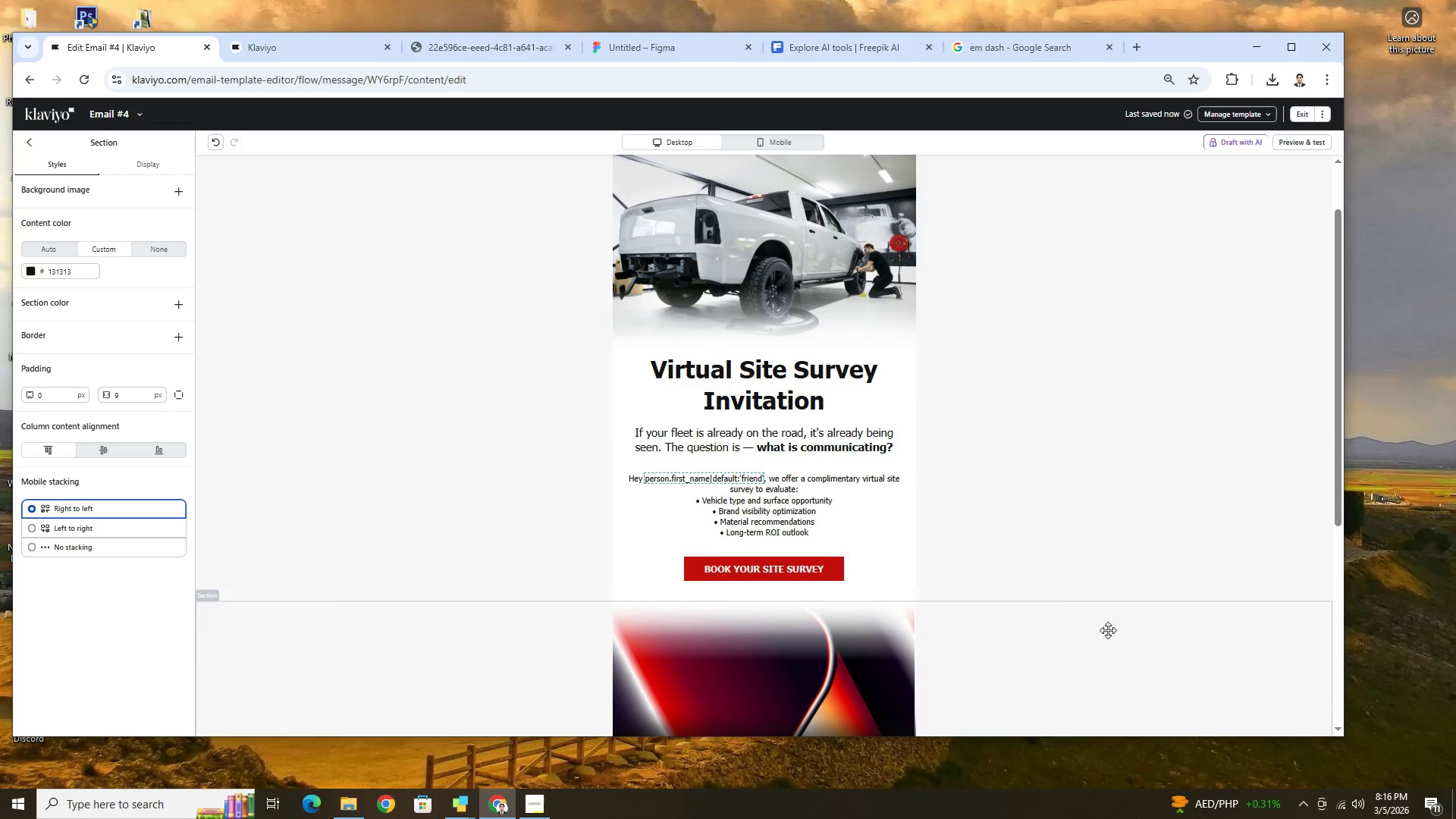 
left_click([859, 256])
 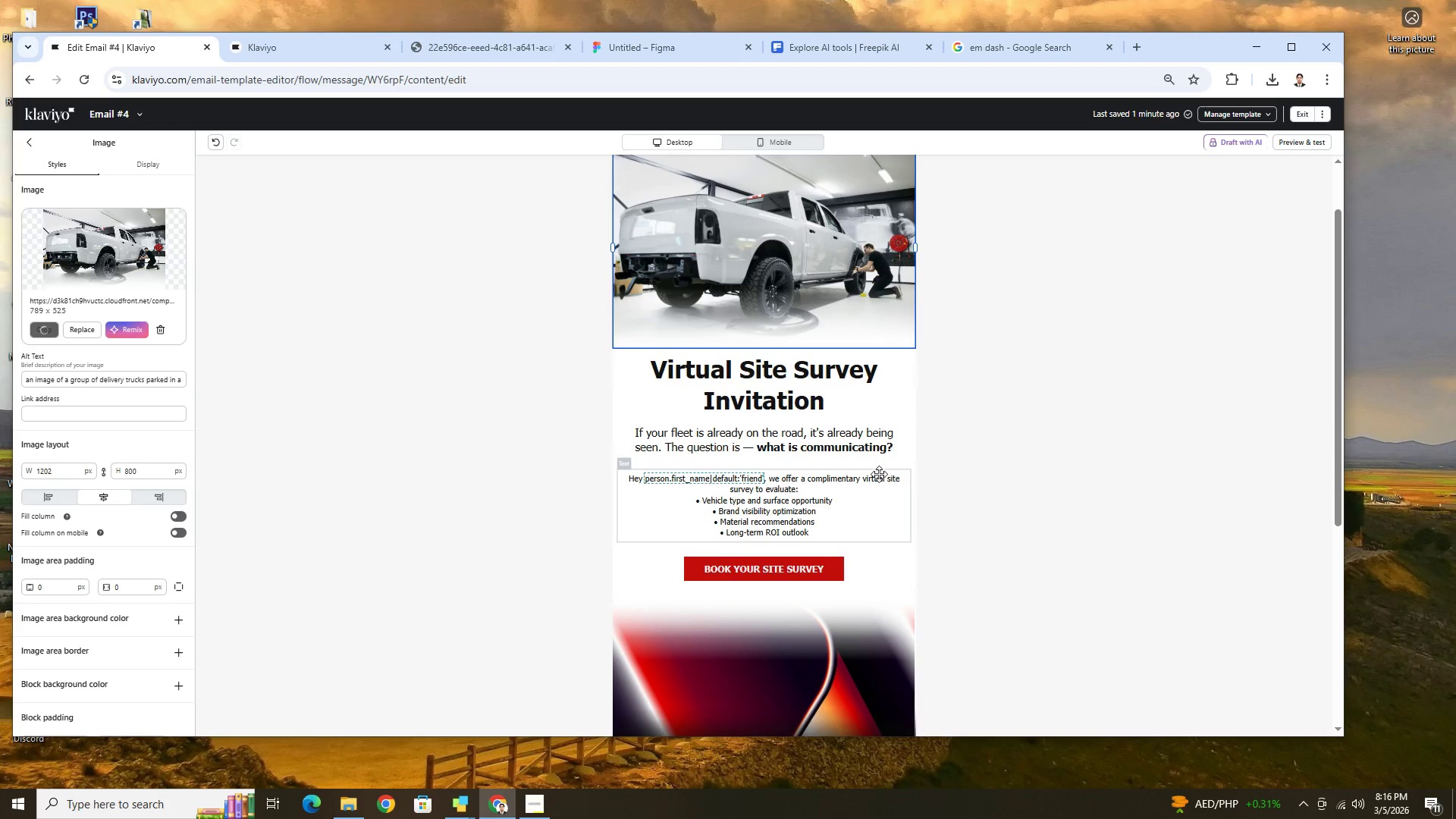 
scroll: coordinate [883, 484], scroll_direction: up, amount: 1.0
 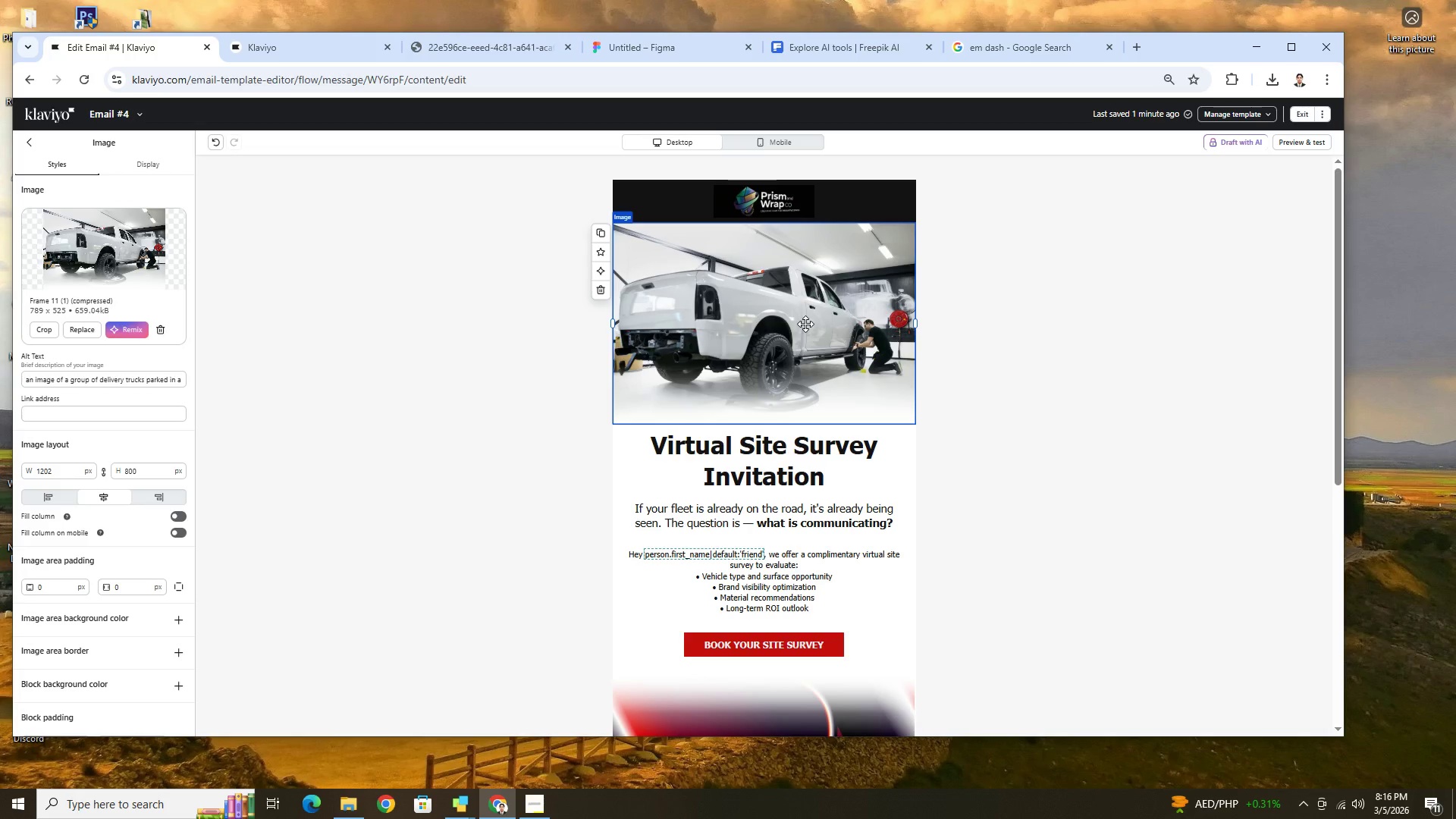 
left_click_drag(start_coordinate=[805, 324], to_coordinate=[819, 583])
 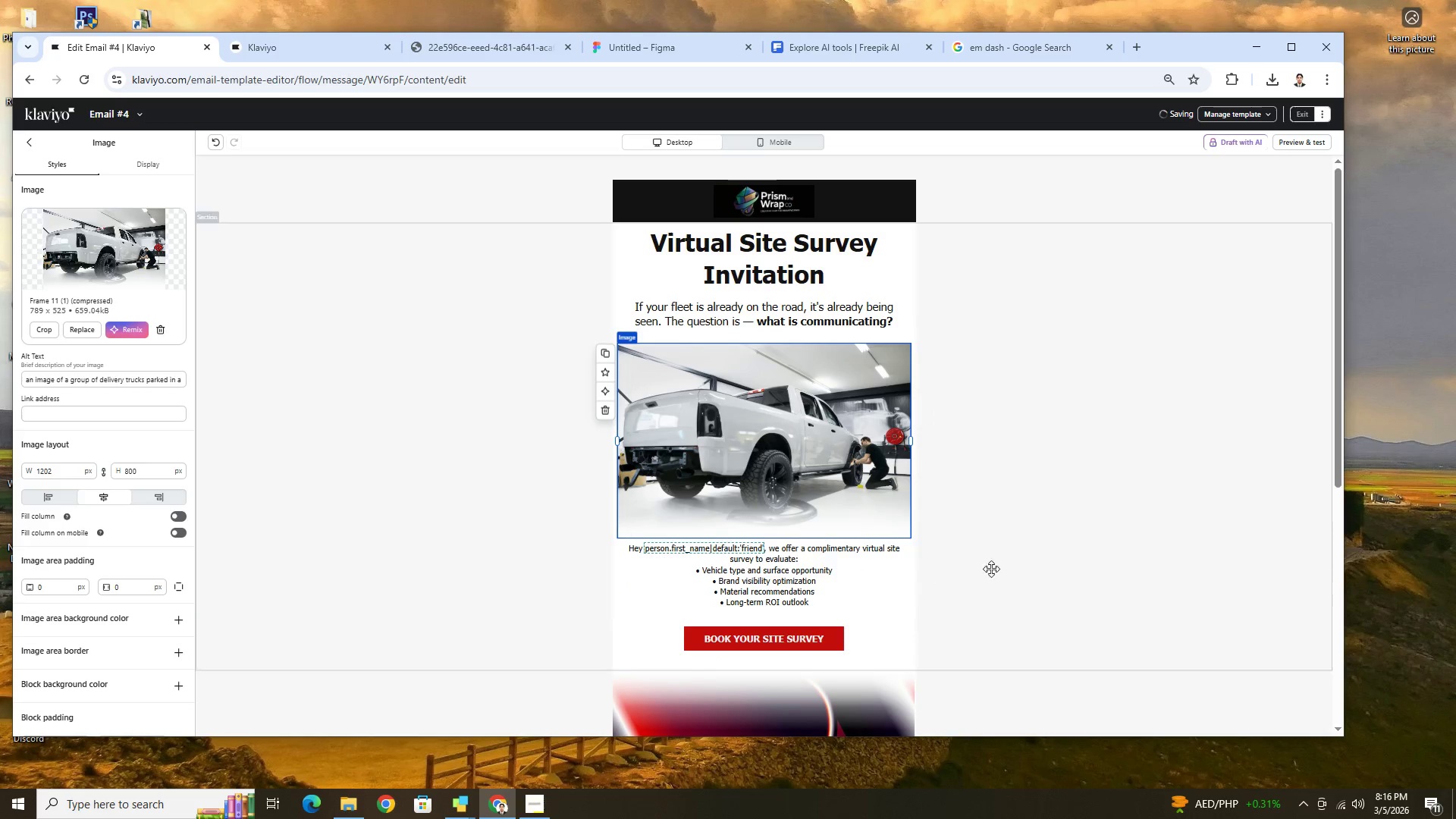 
left_click([1038, 531])
 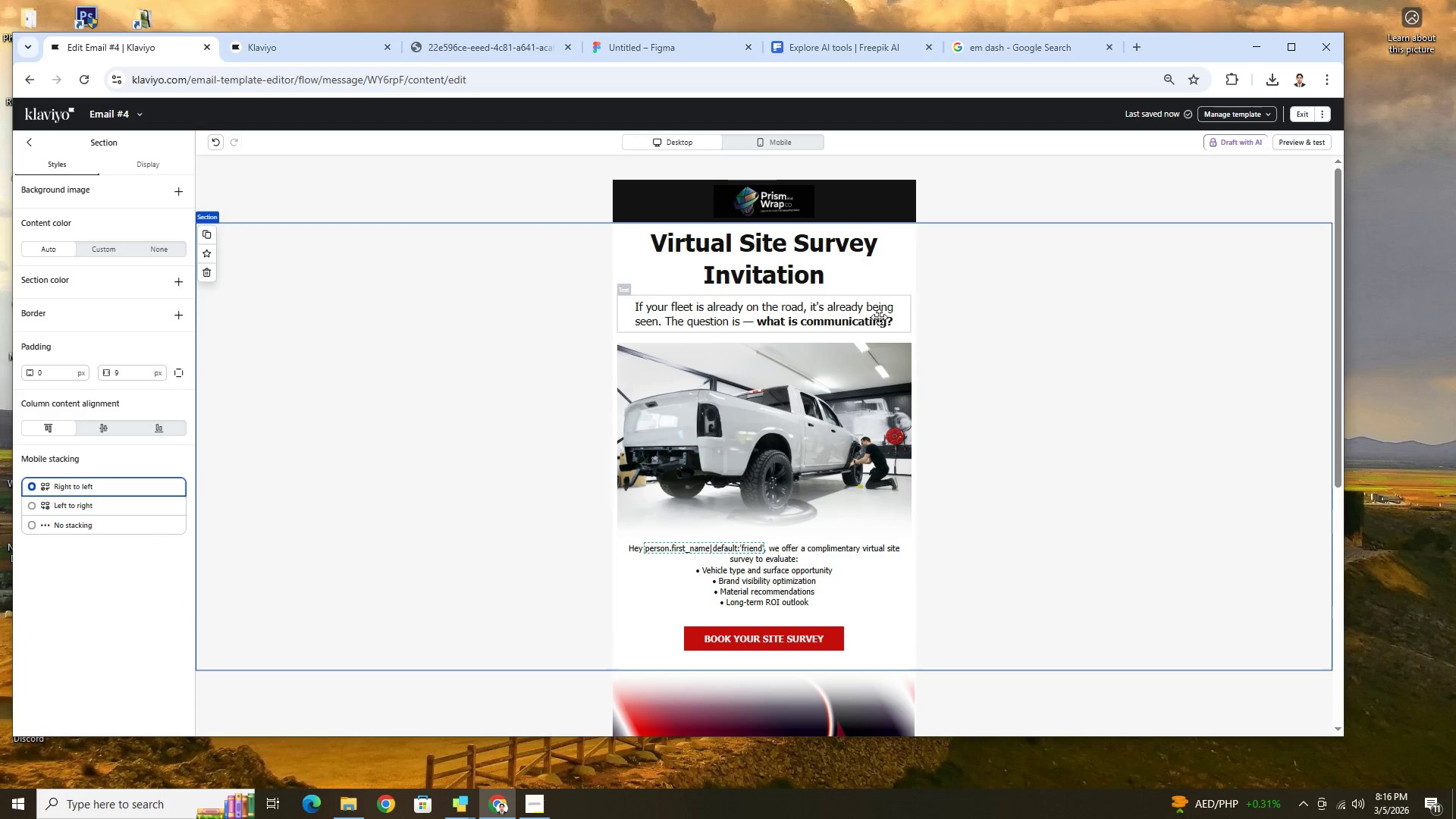 
scroll: coordinate [1220, 519], scroll_direction: up, amount: 2.0
 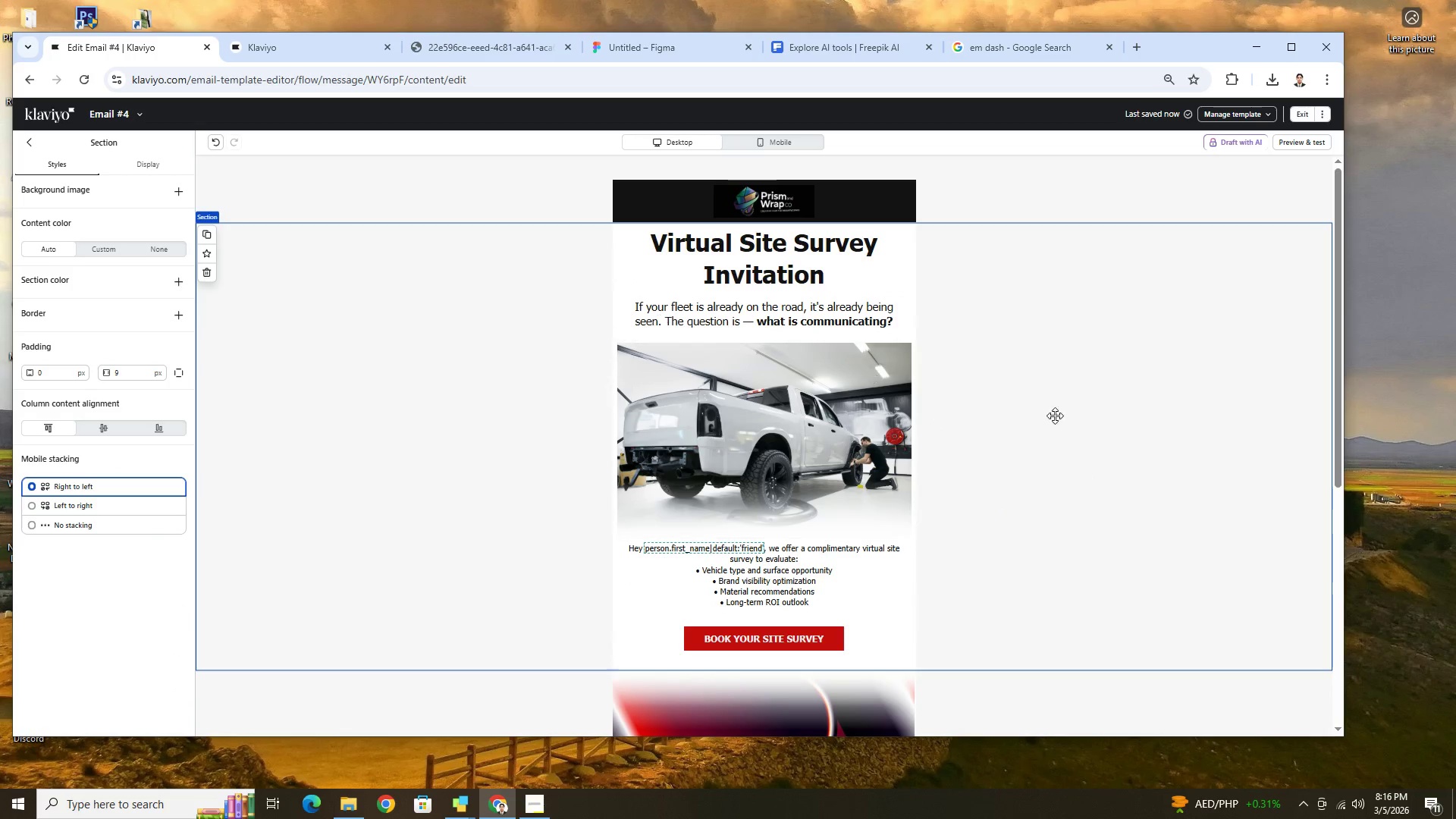 
scroll: coordinate [1254, 474], scroll_direction: down, amount: 2.0
 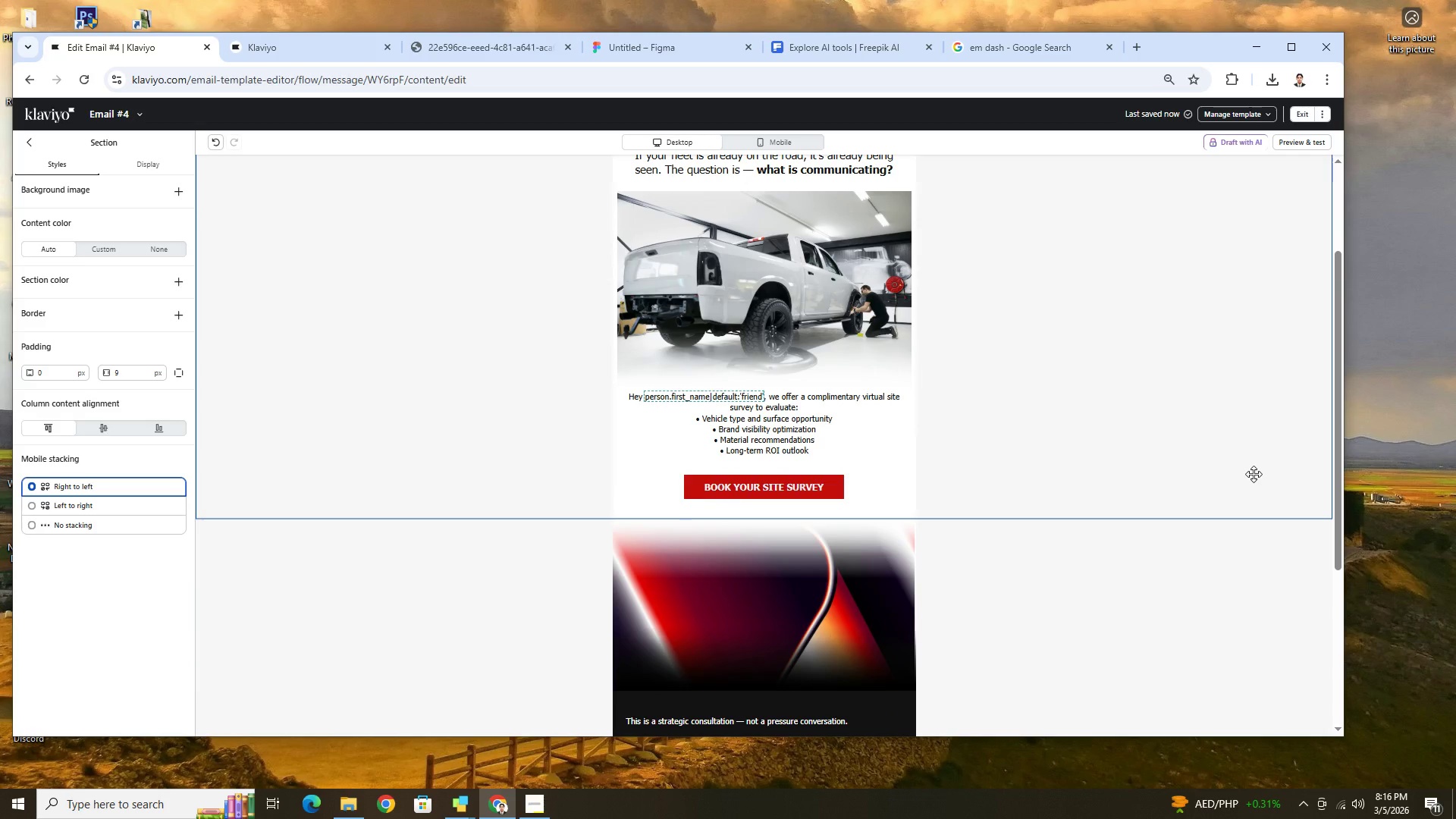 
scroll: coordinate [1254, 474], scroll_direction: up, amount: 2.0
 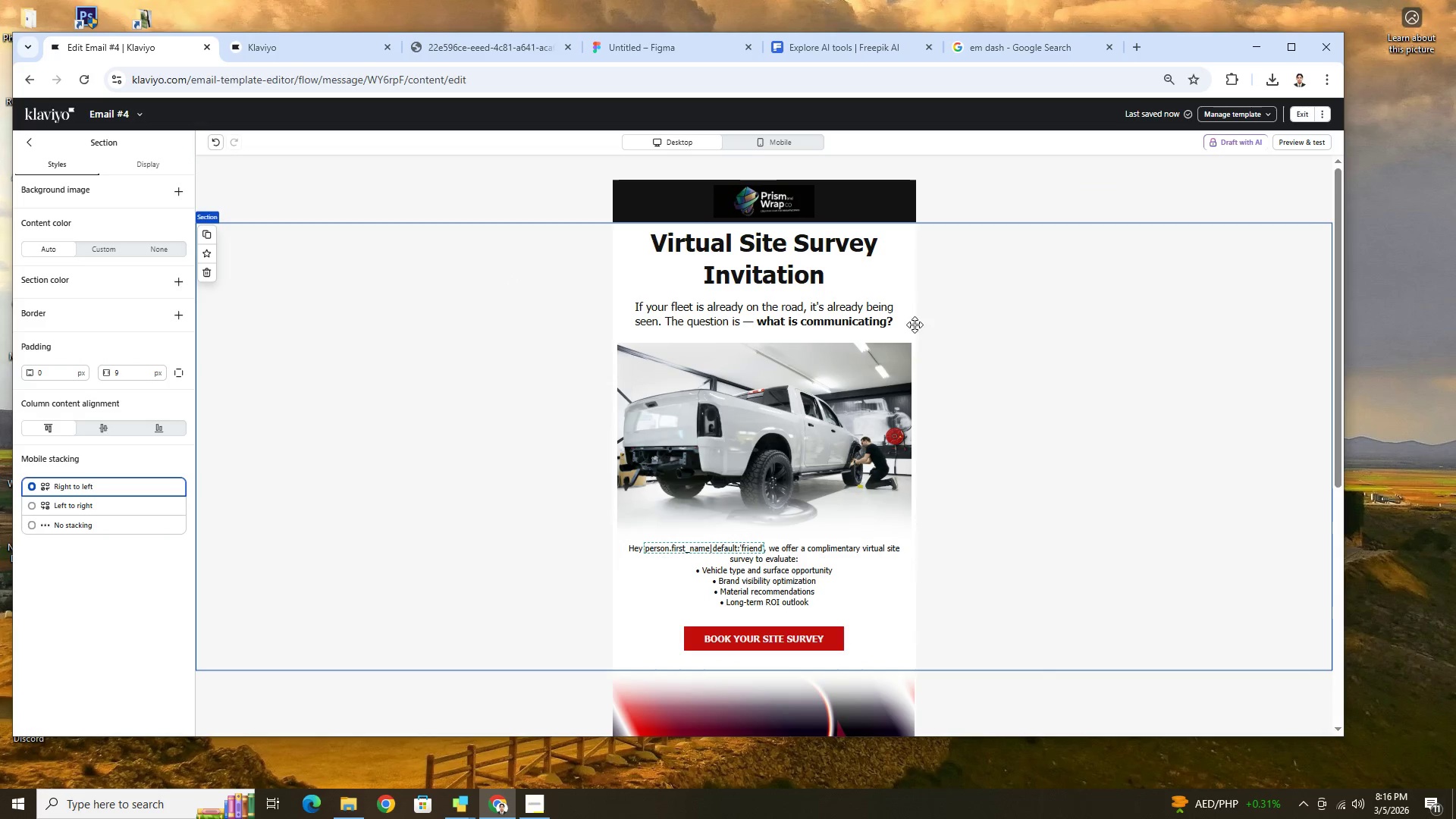 
left_click([269, 395])
 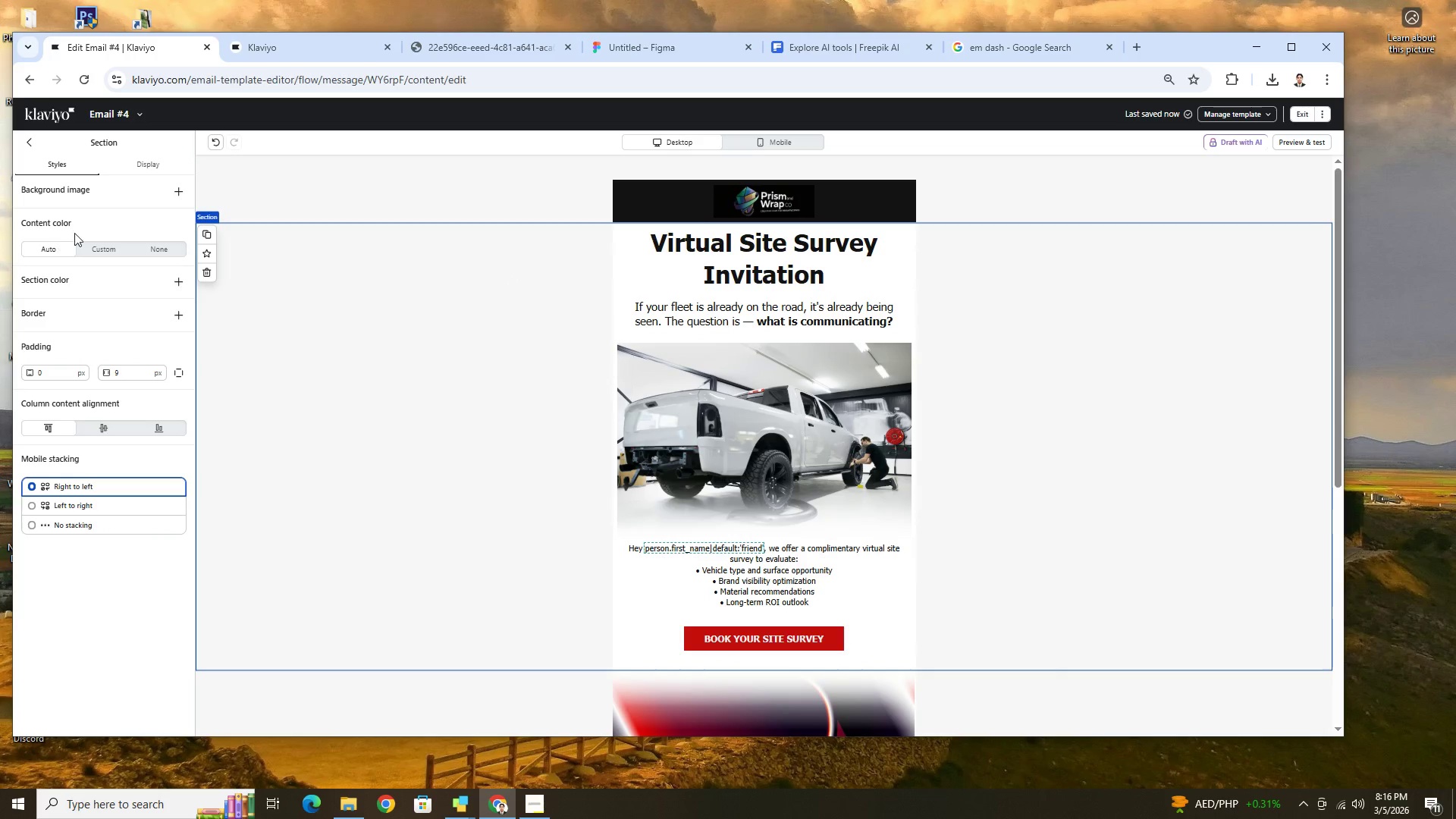 
left_click([97, 252])
 